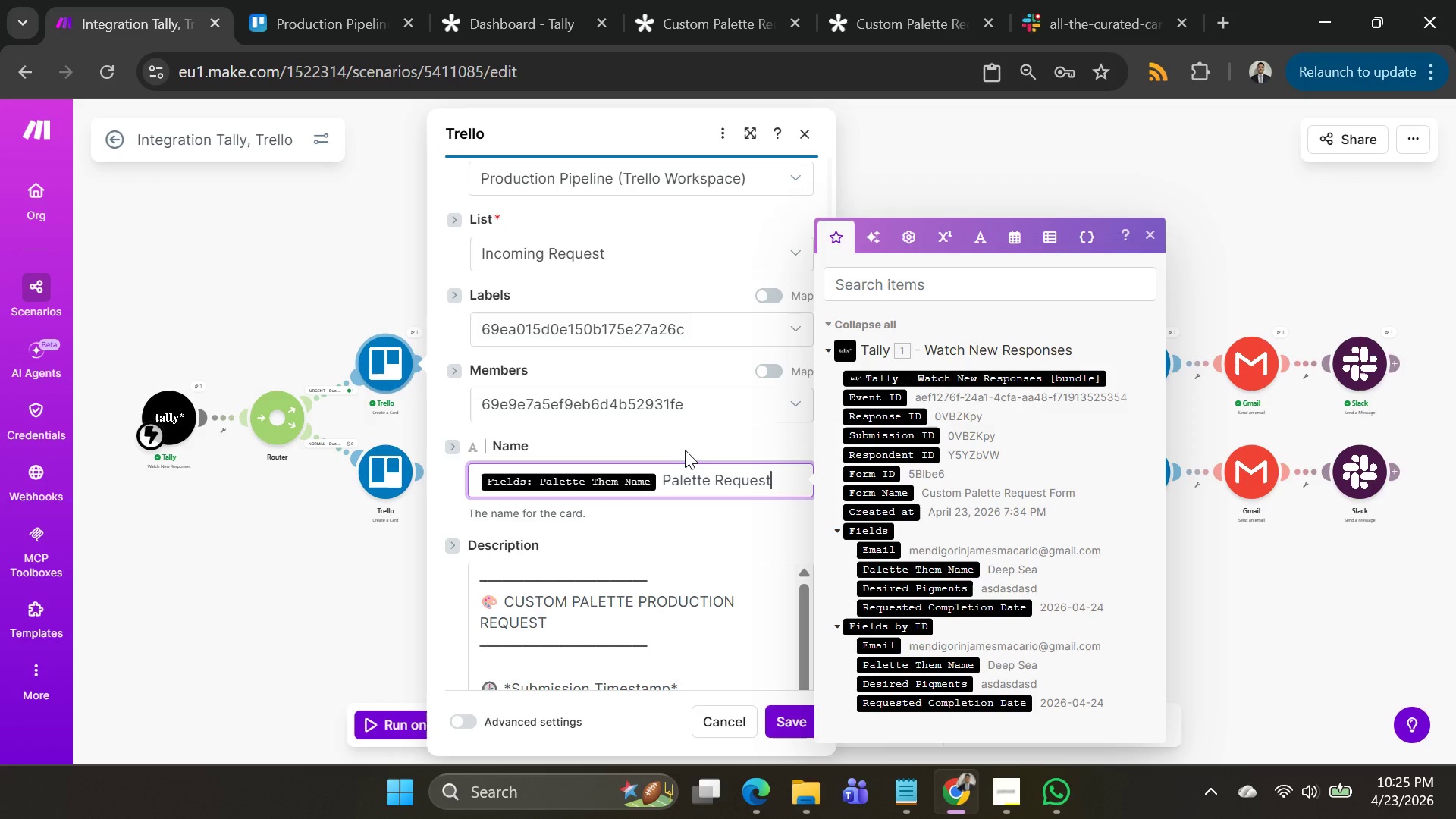 
left_click([472, 471])
 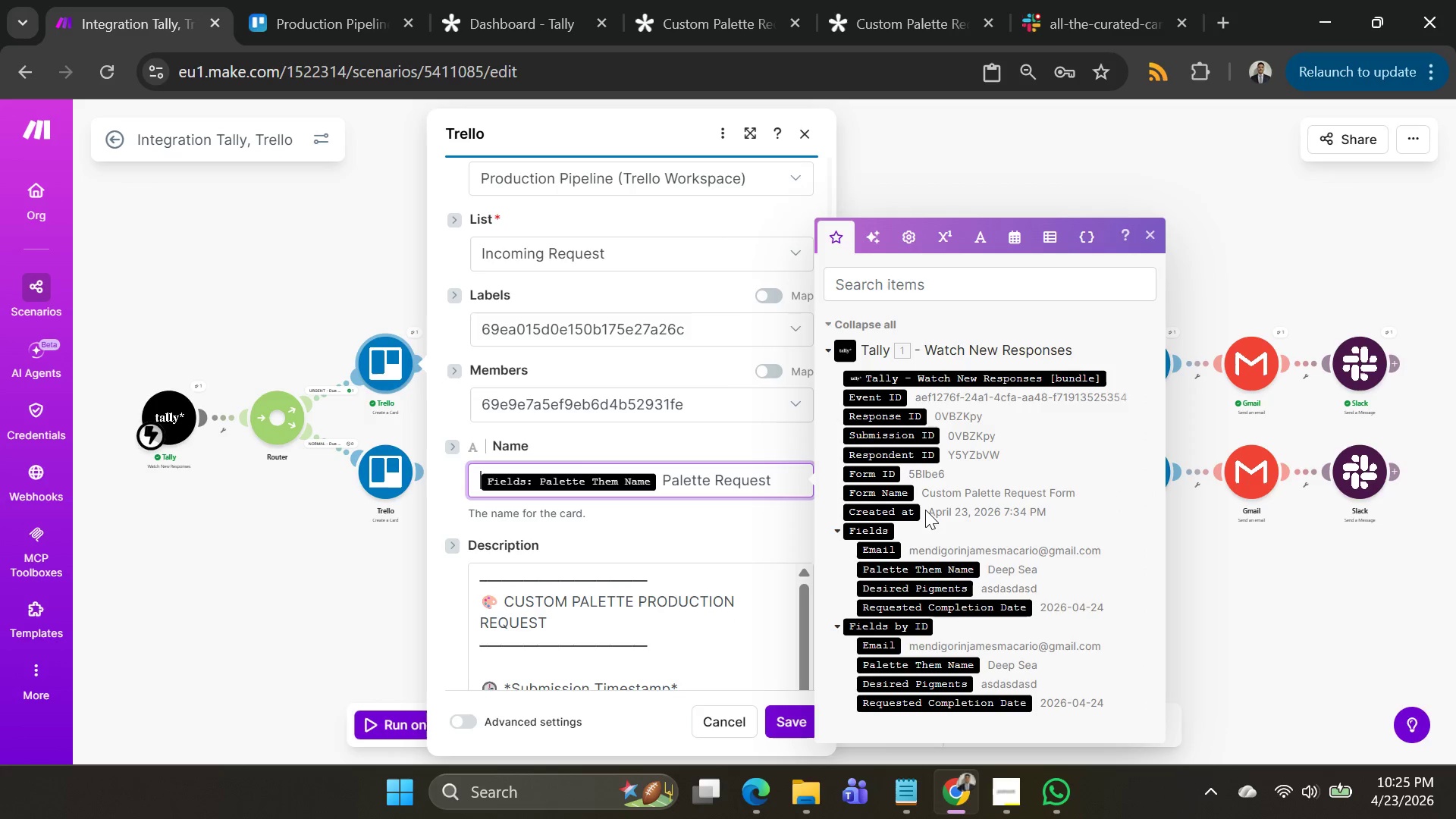 
type(Re)
key(Backspace)
type(EQ - )
 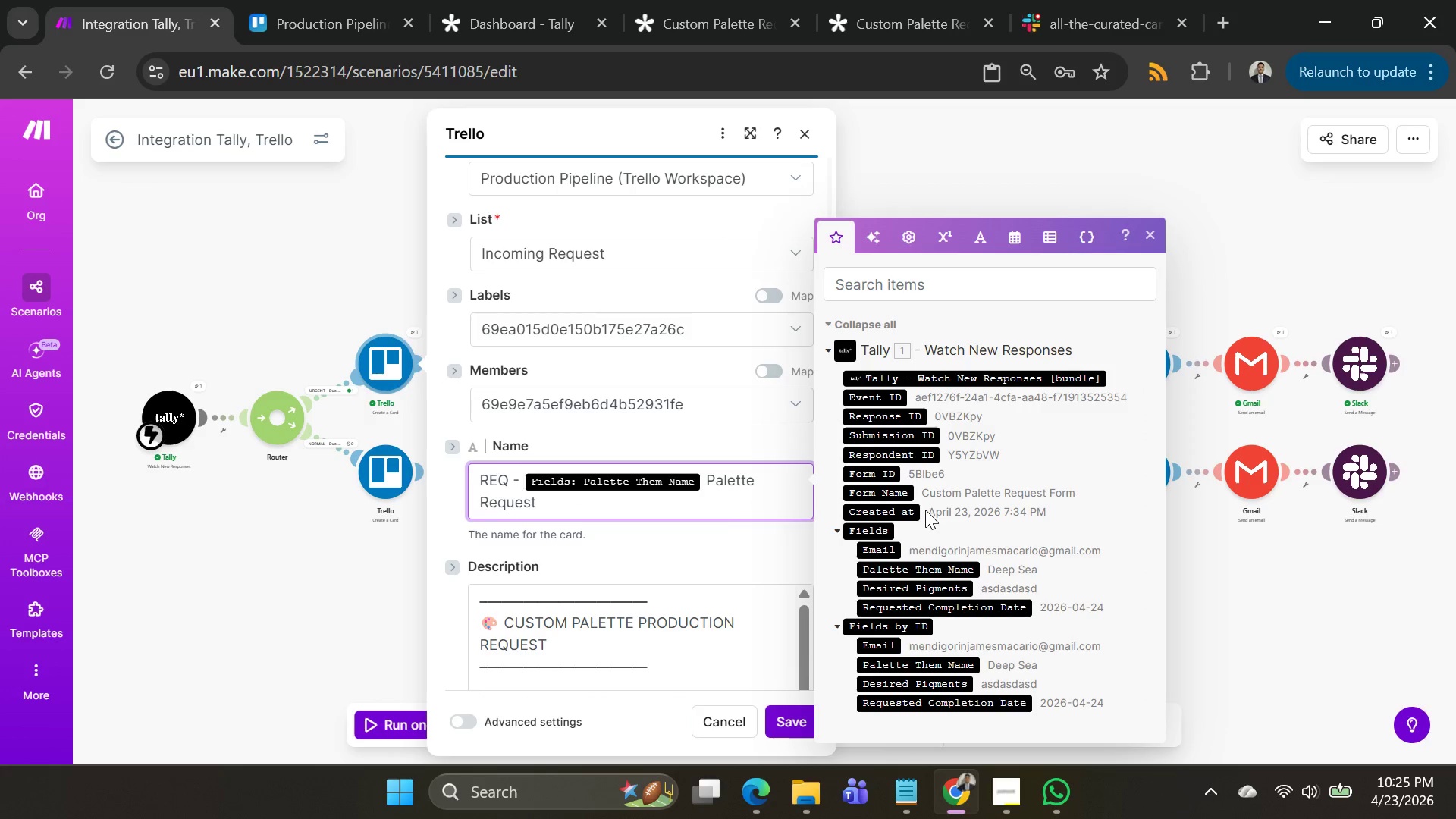 
hold_key(key=ShiftLeft, duration=0.91)
 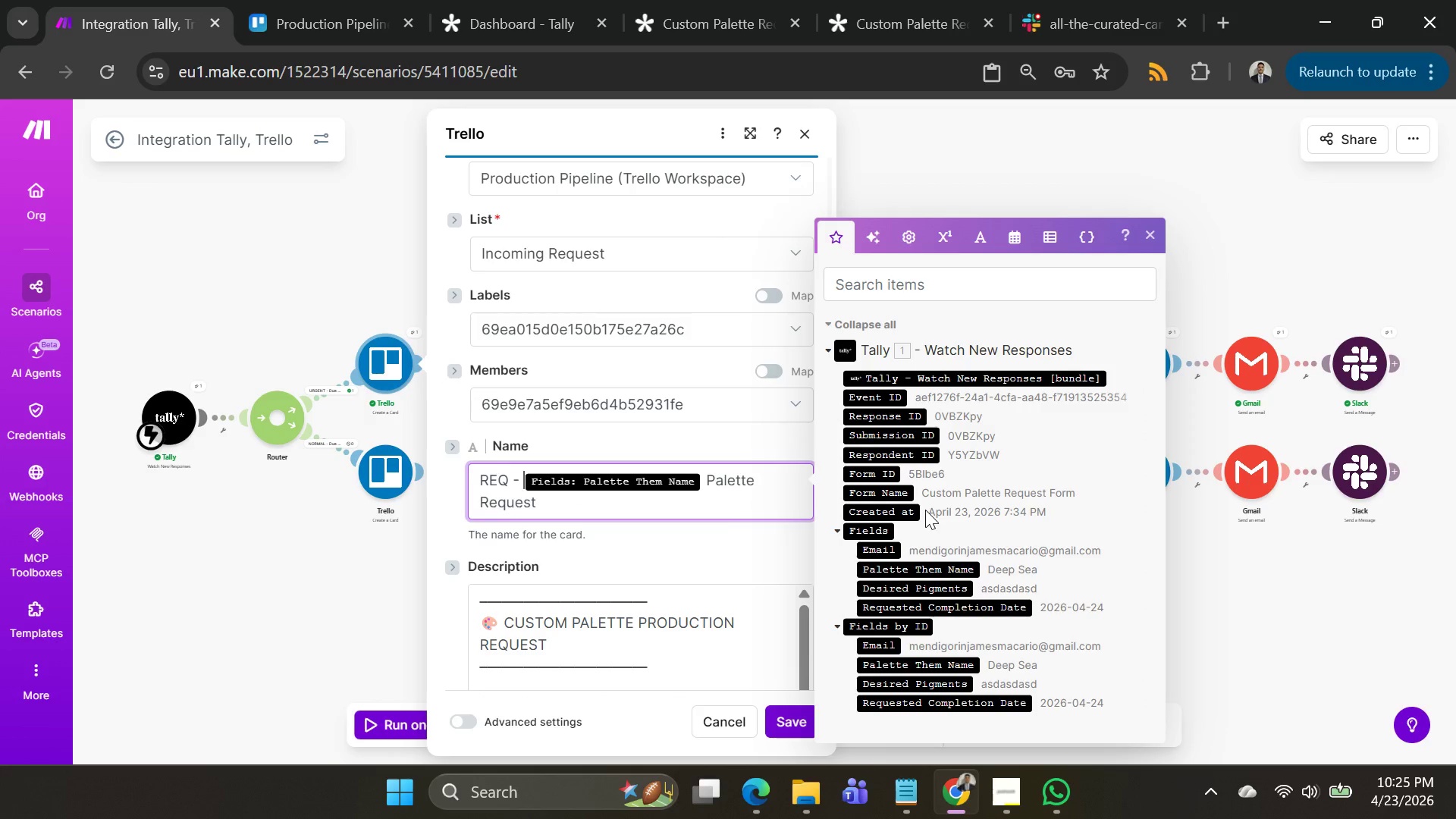 
type(formate)
key(Backspace)
type(Date()
 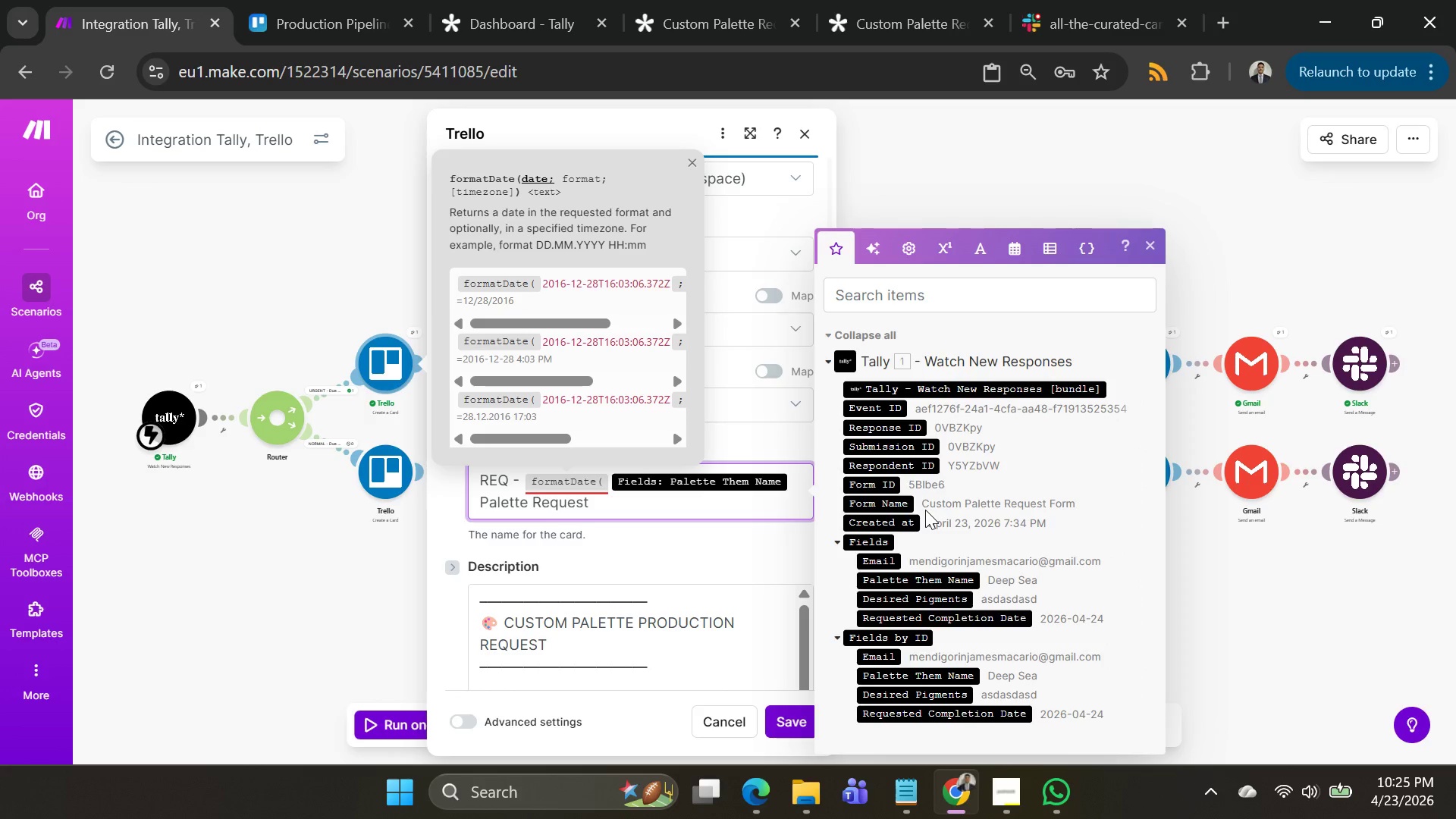 
wait(5.25)
 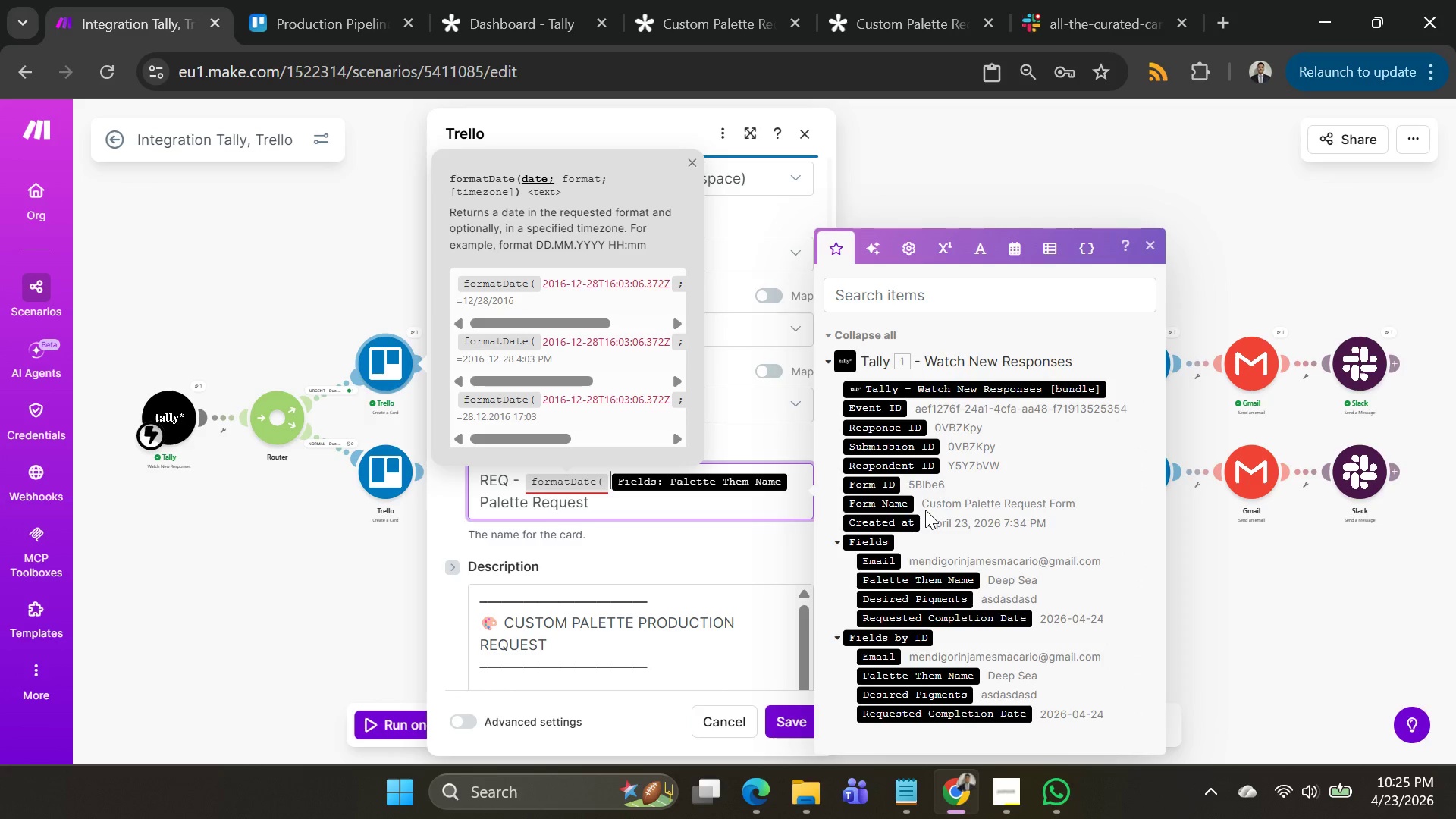 
type({{now}})
 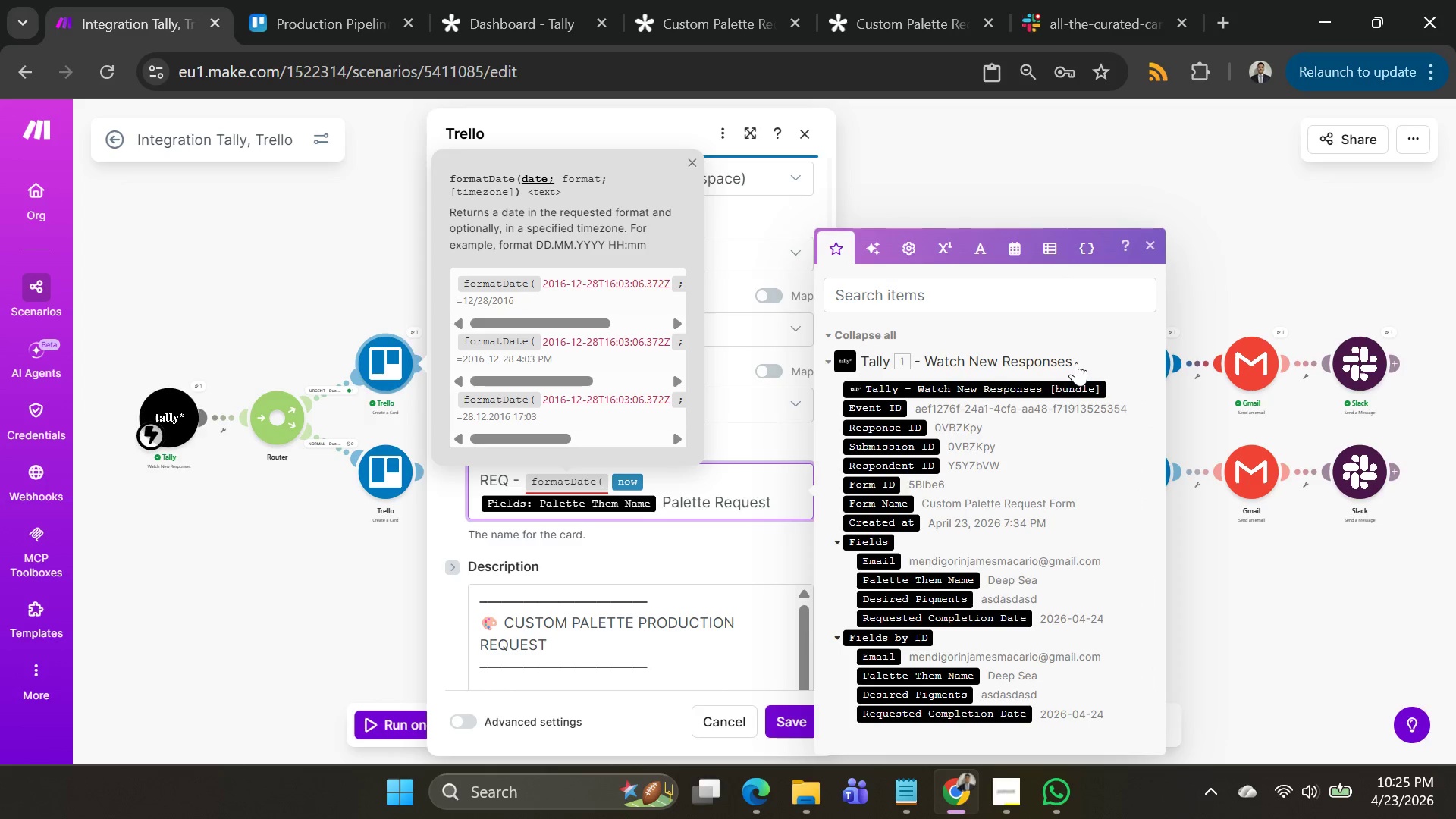 
key(Semicolon)
 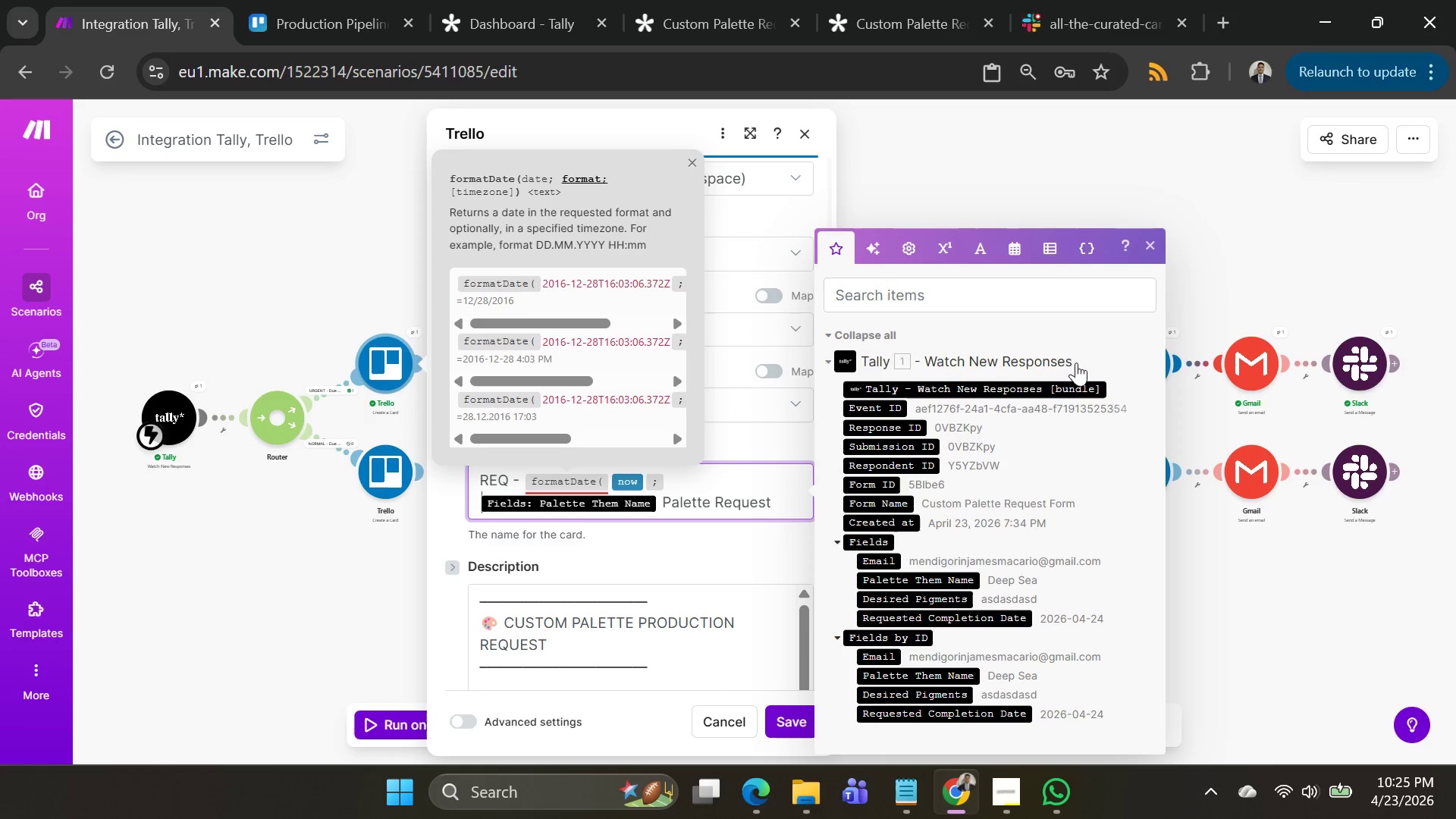 
type(YYY)
key(Backspace)
key(Backspace)
key(Backspace)
type( YYYY)
key(Backspace)
key(Backspace)
type(MMDD-HHmm))
 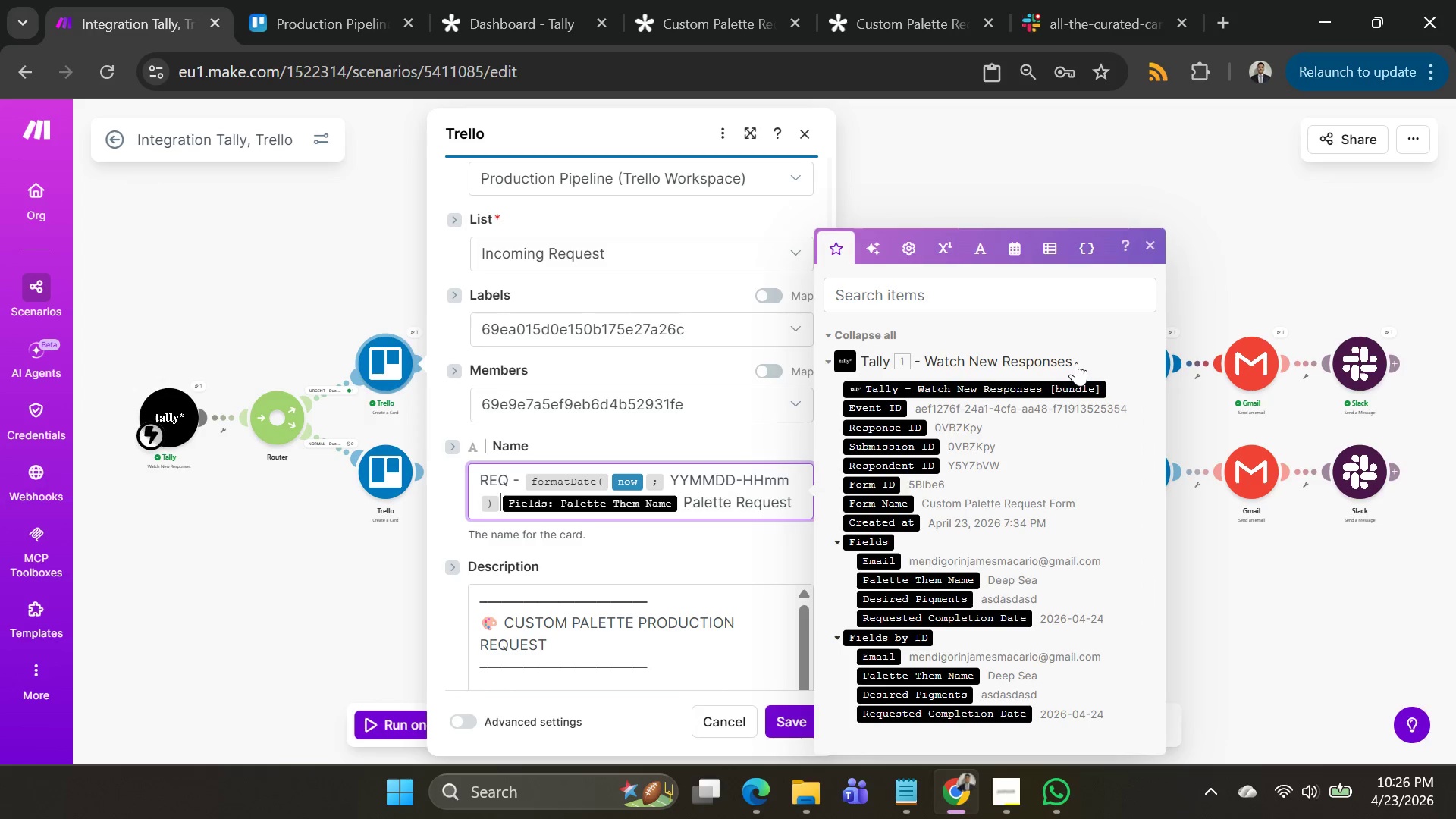 
wait(9.86)
 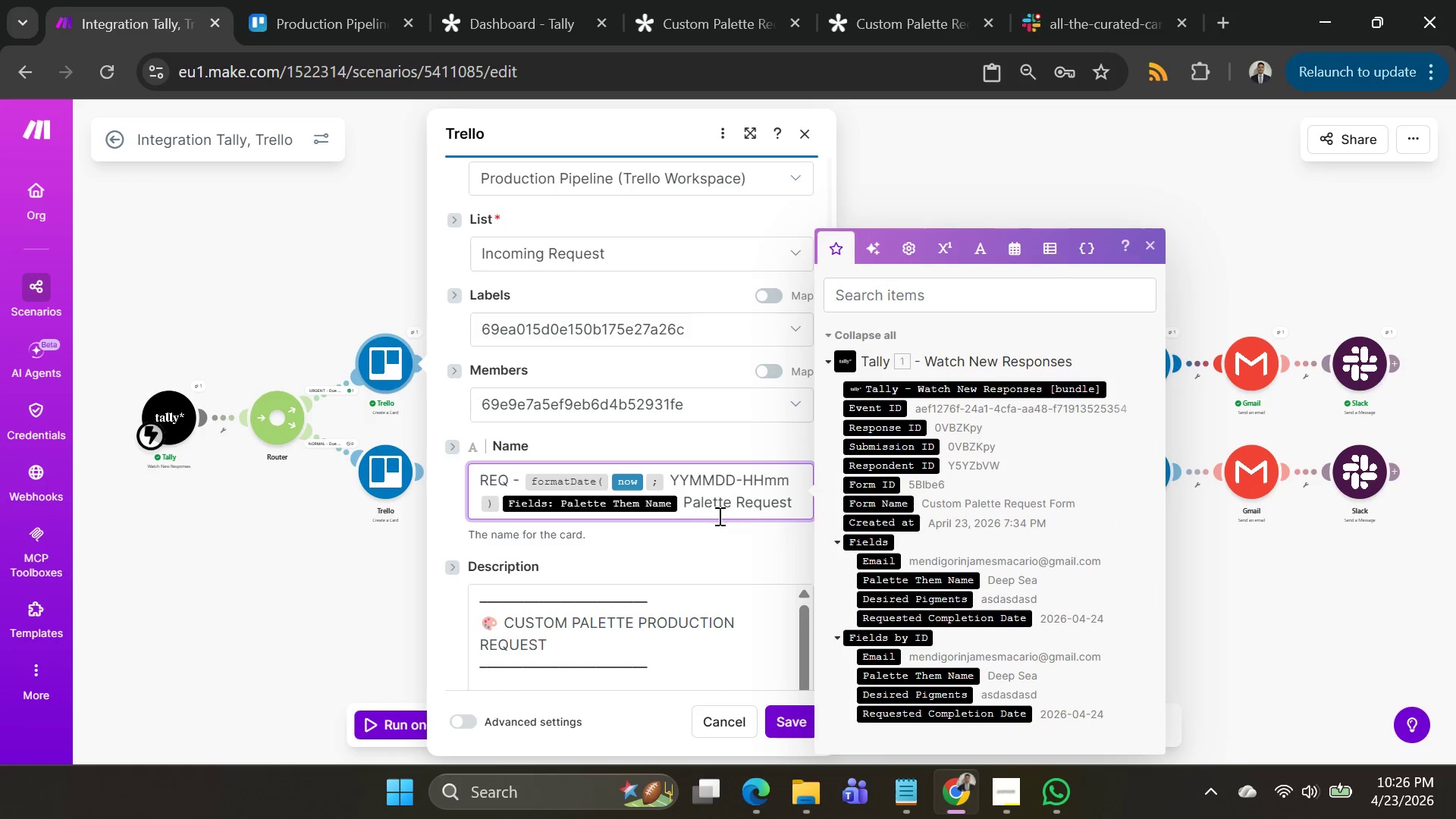 
left_click([682, 497])
 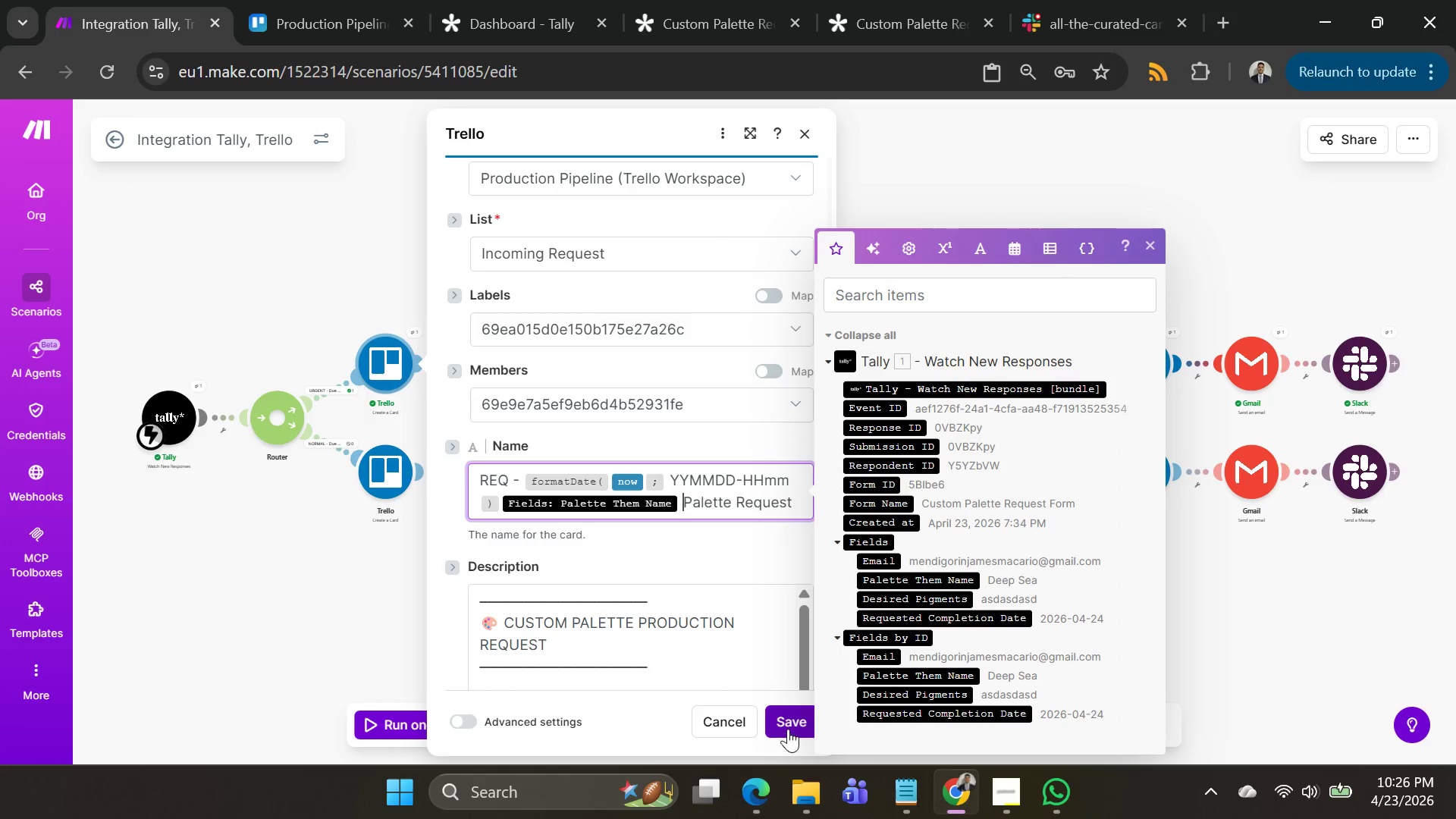 
key(Backspace)
 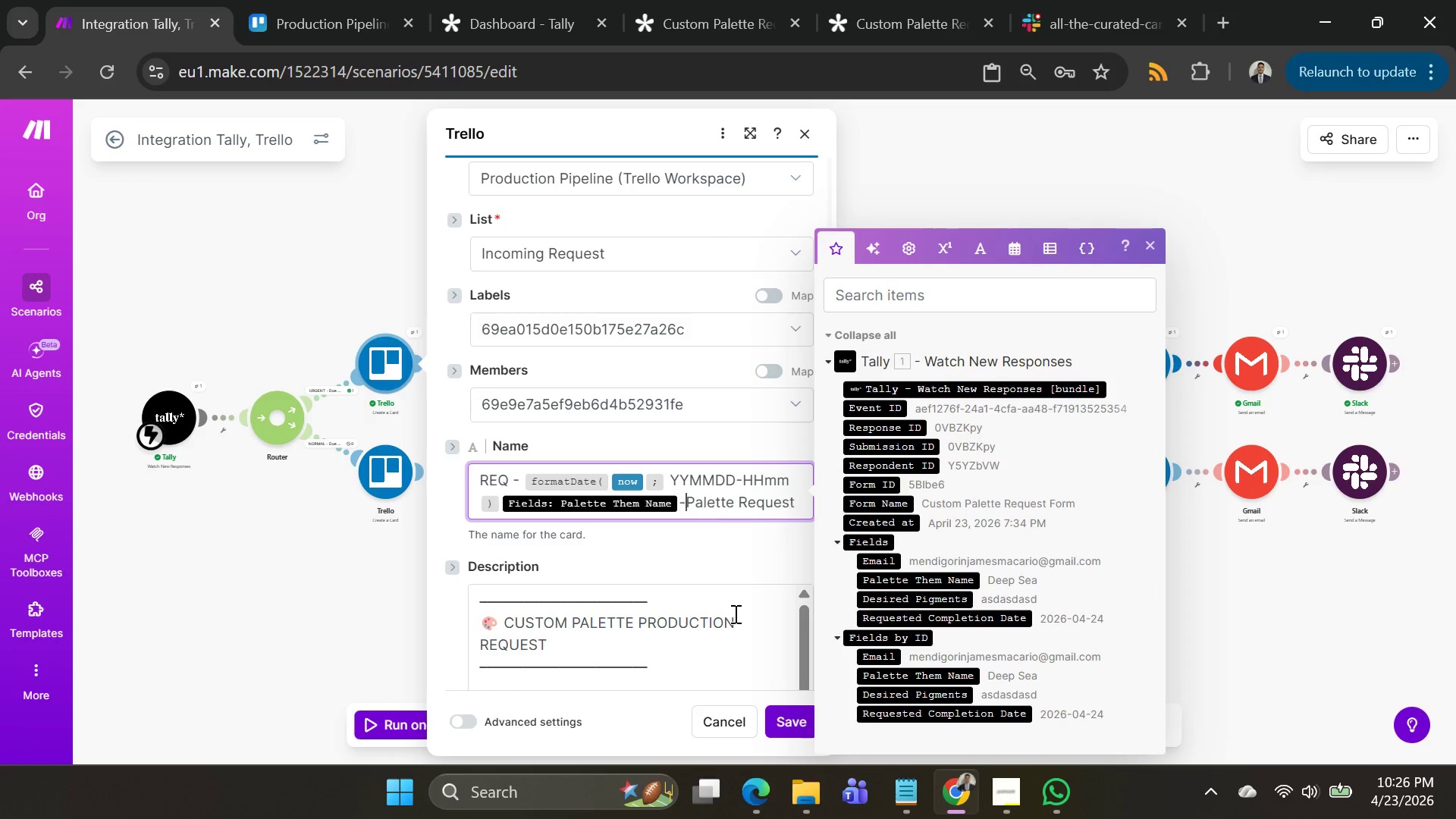 
key(Minus)
 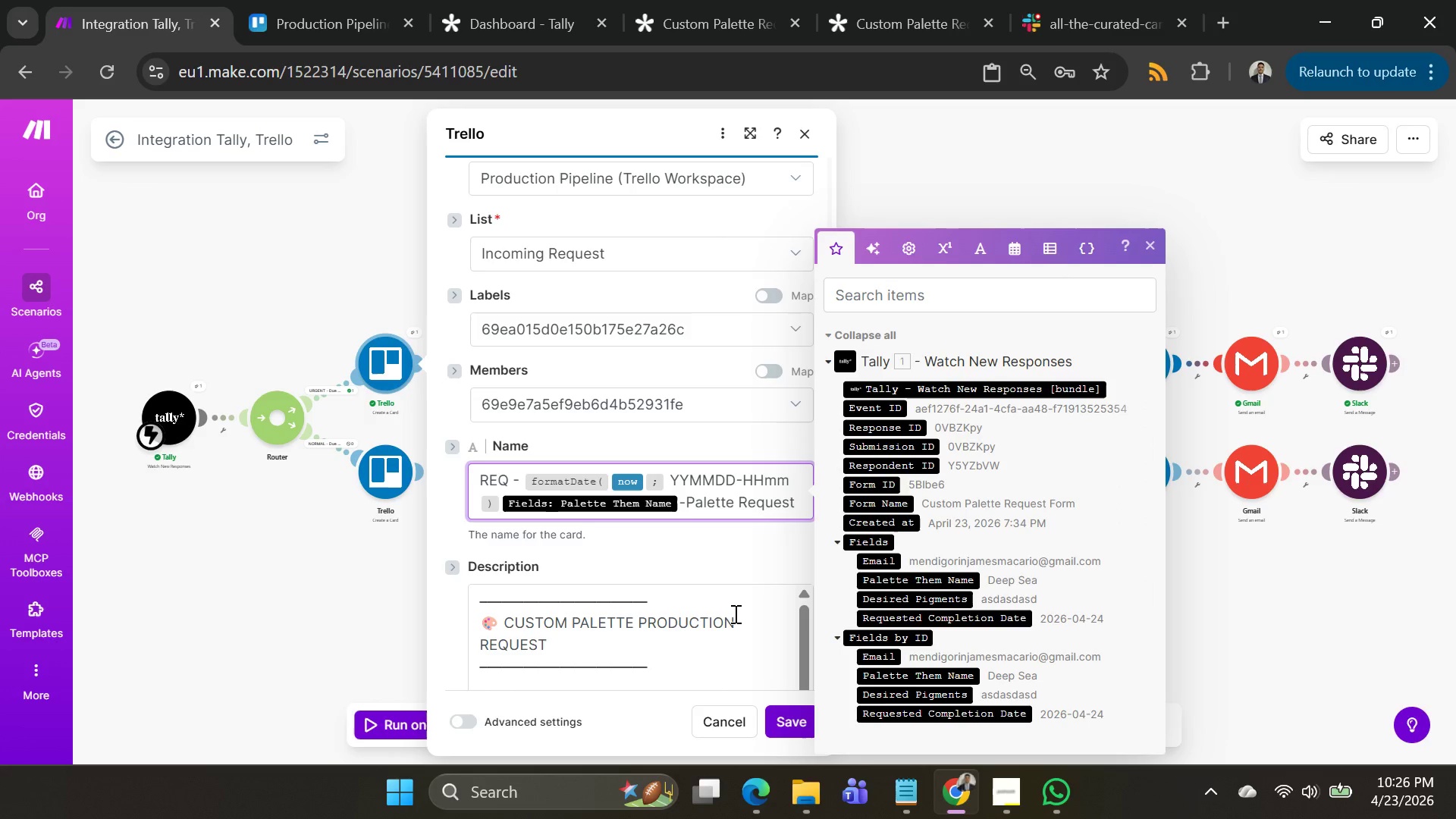 
key(Space)
 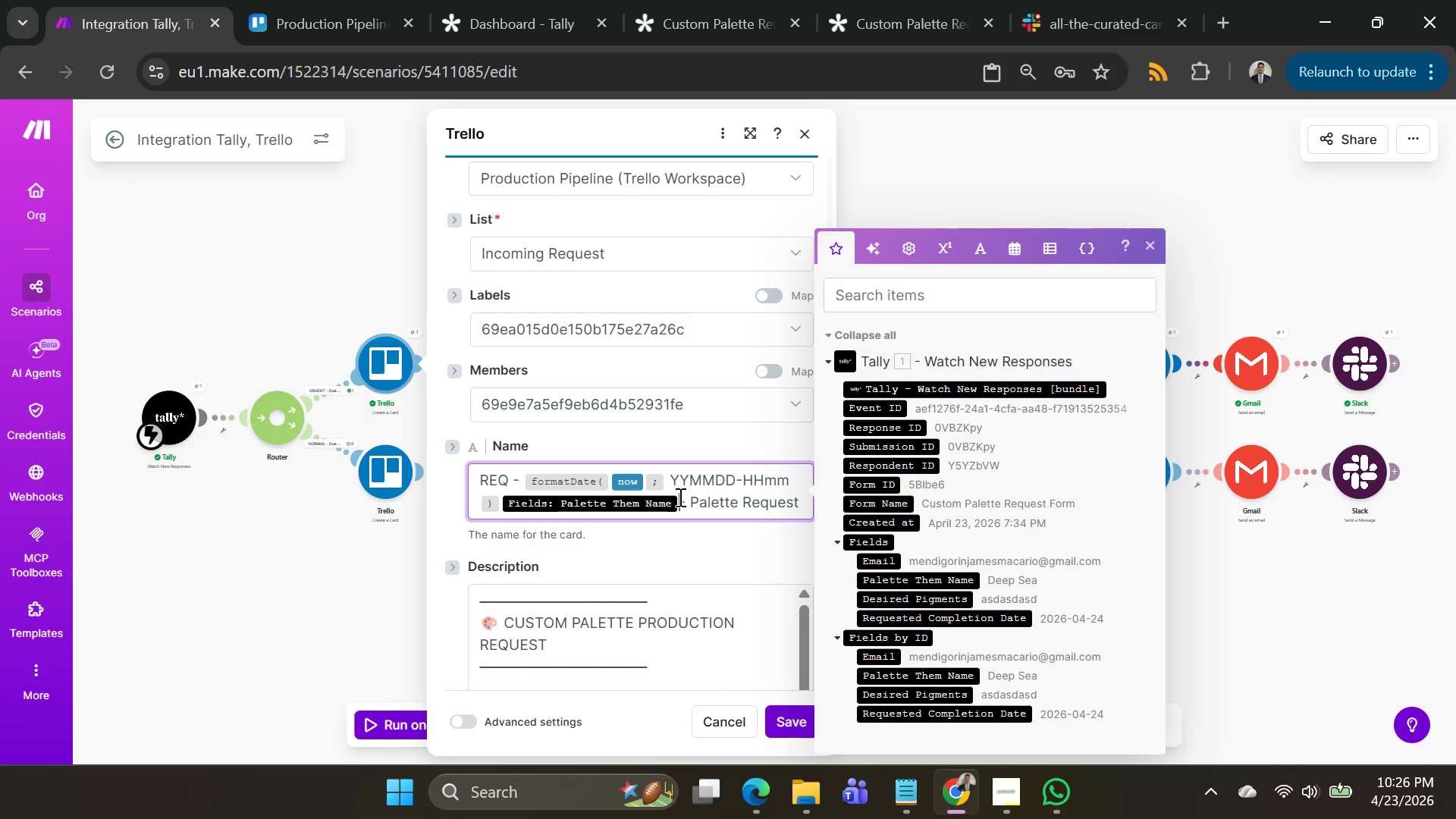 
key(Space)
 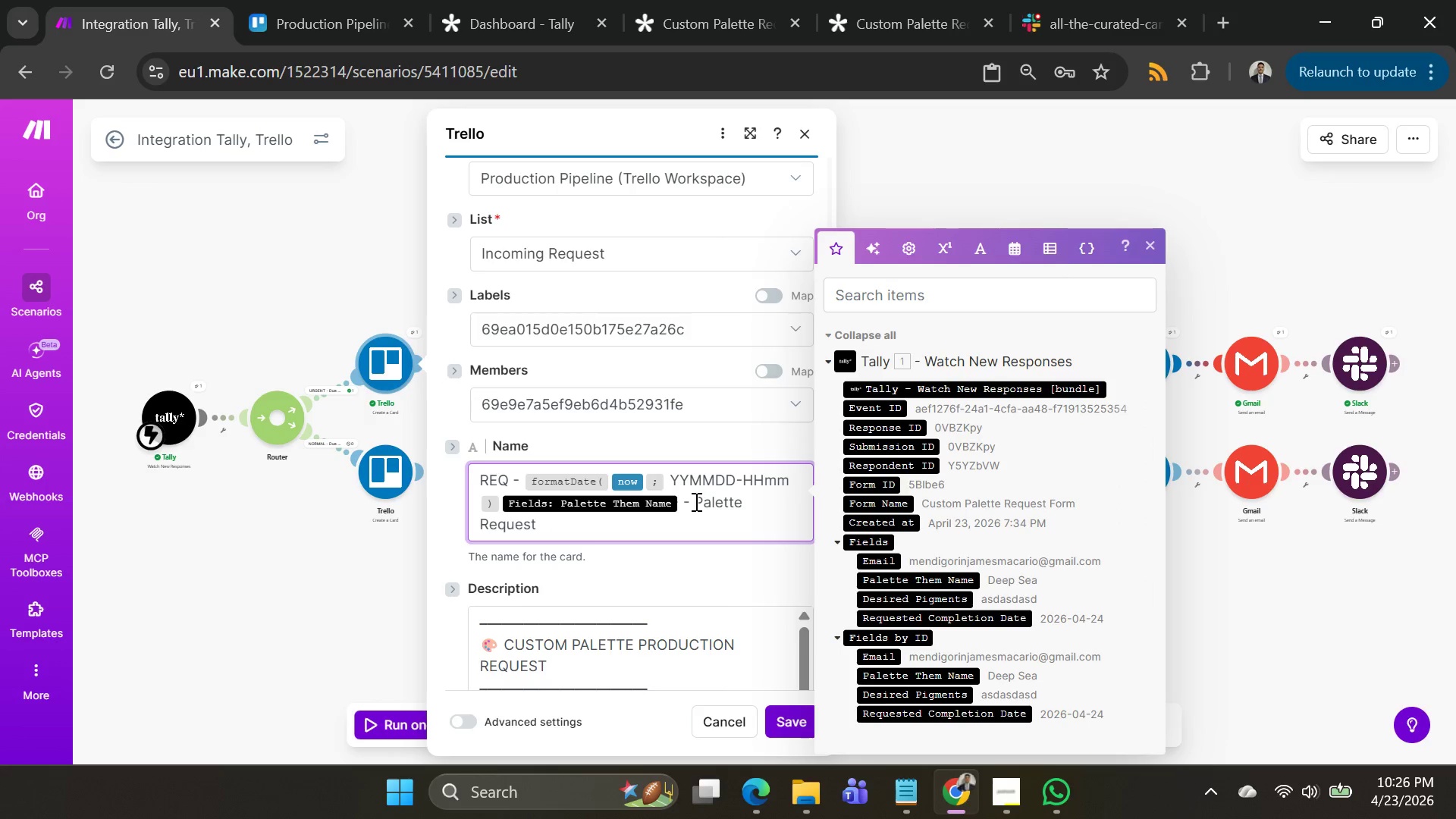 
key(Control+Shift+ShiftLeft)
 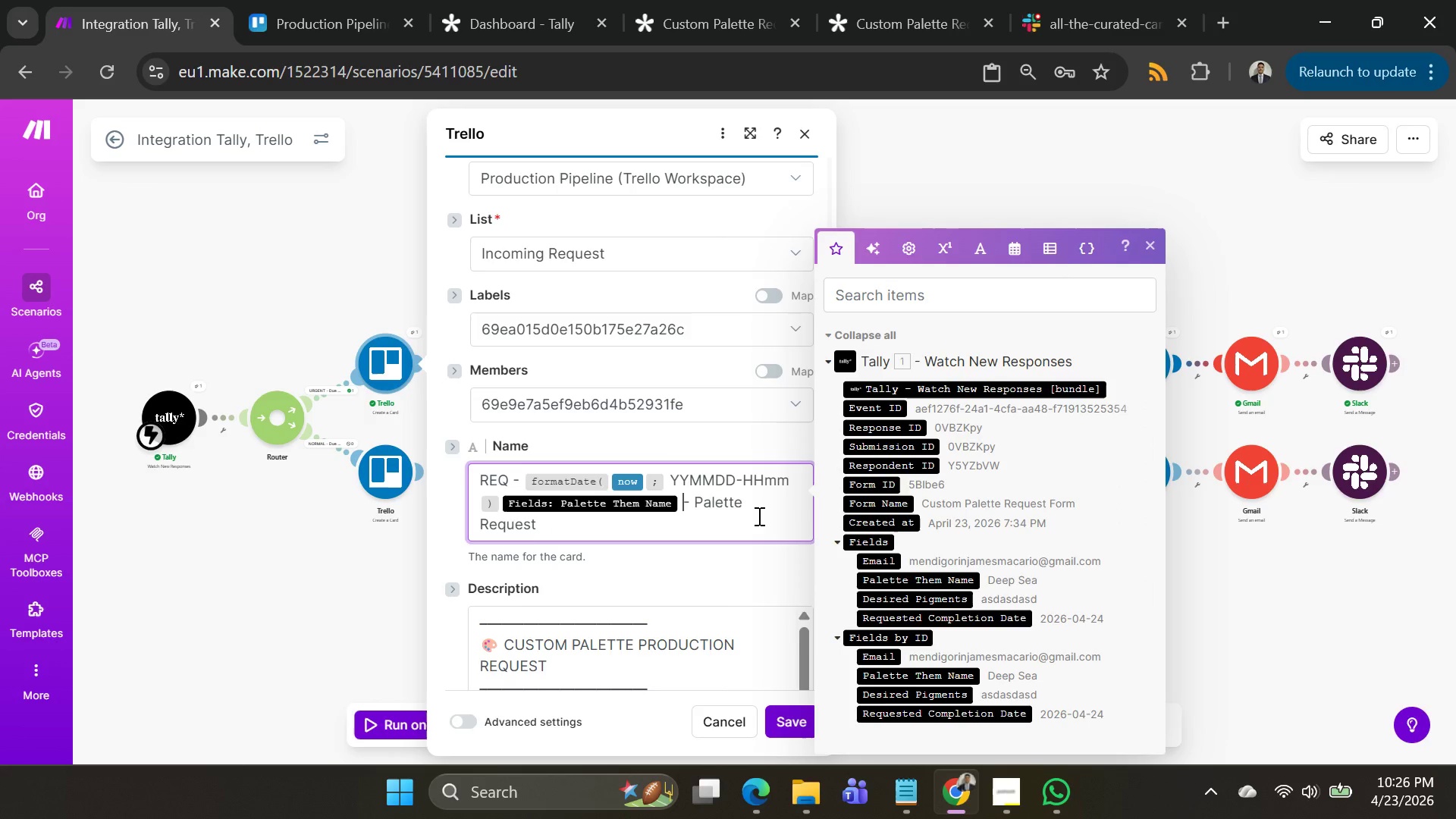 
key(Control+A)
 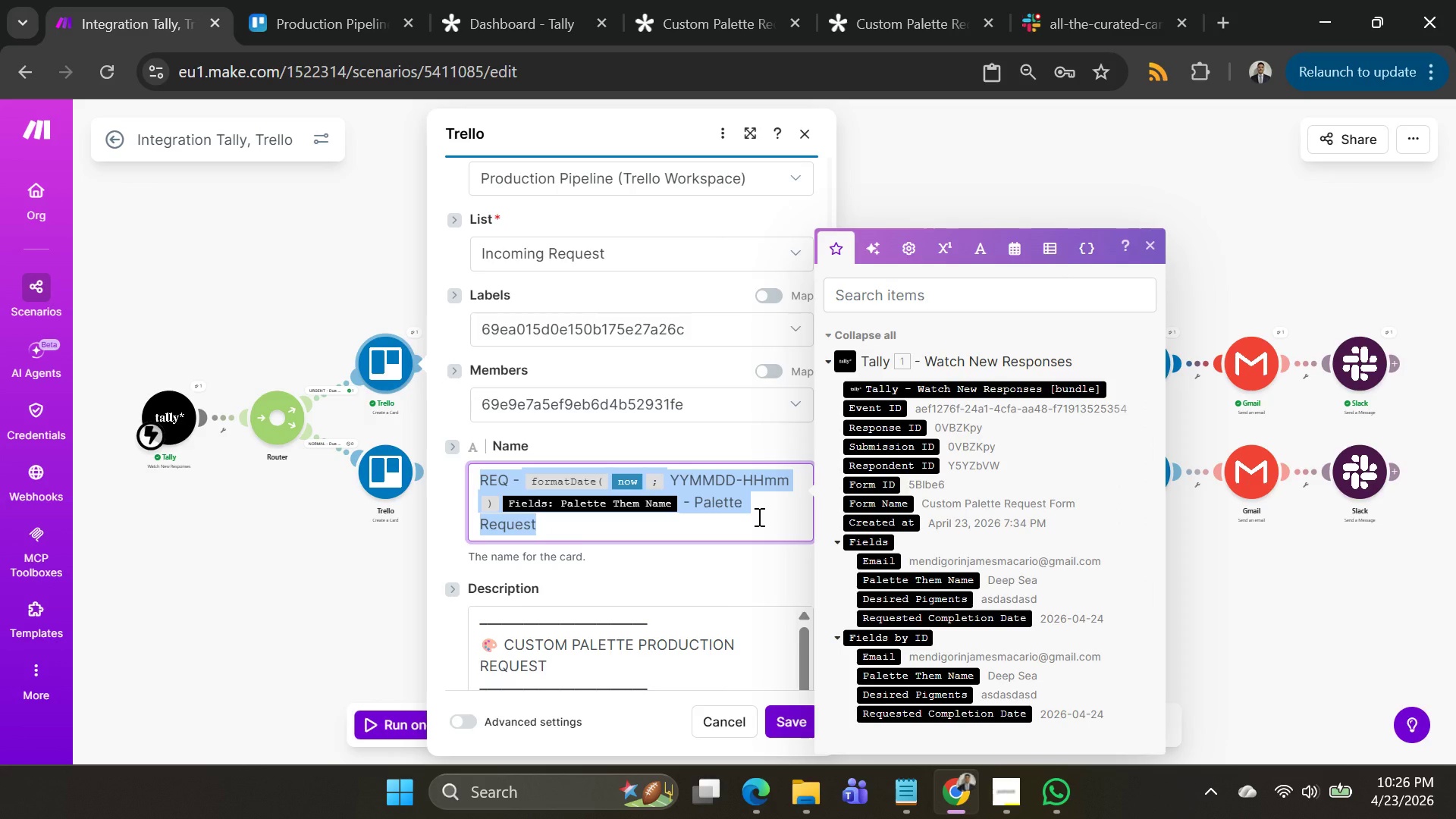 
key(Control+C)
 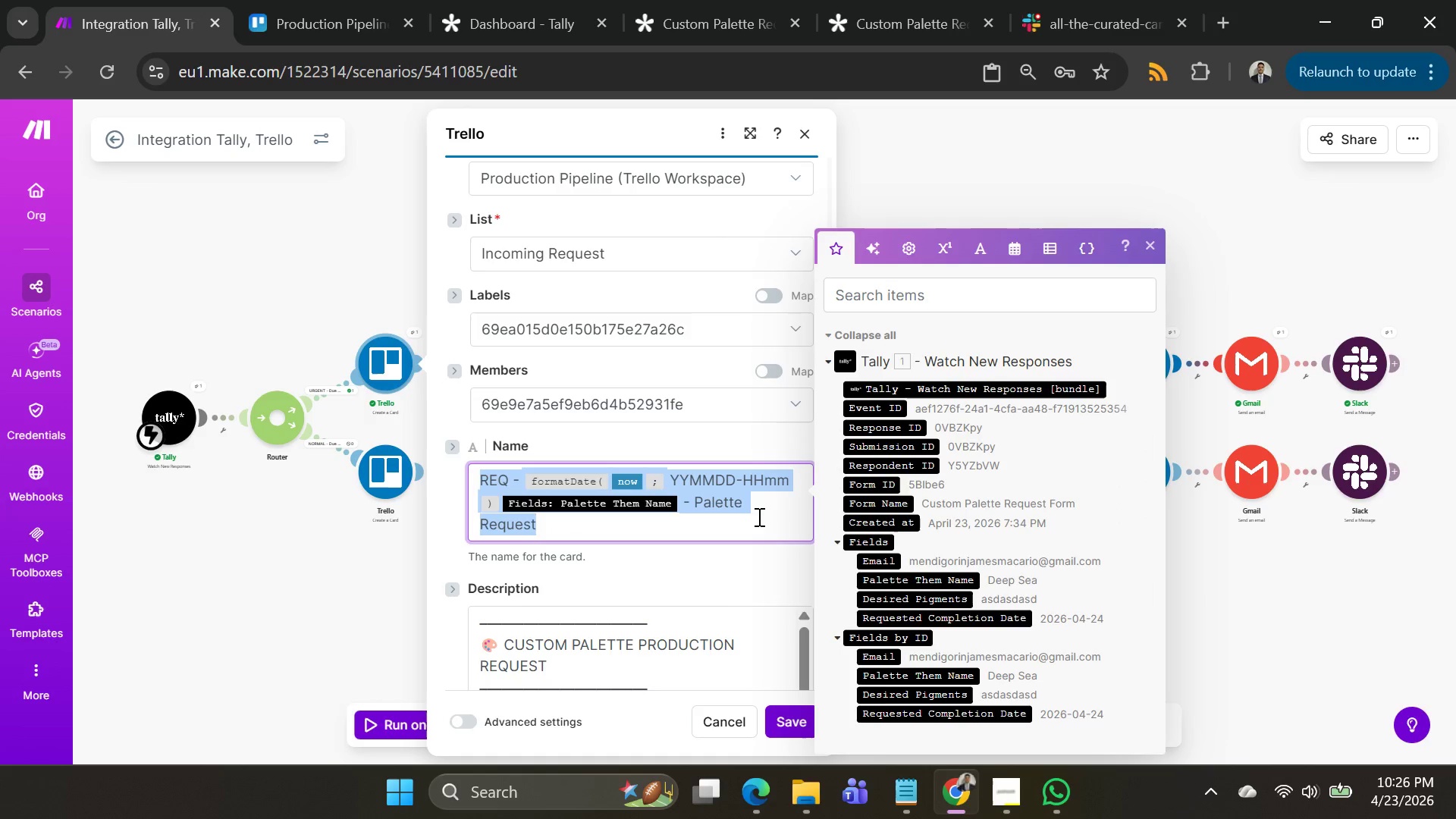 
key(Control+C)
 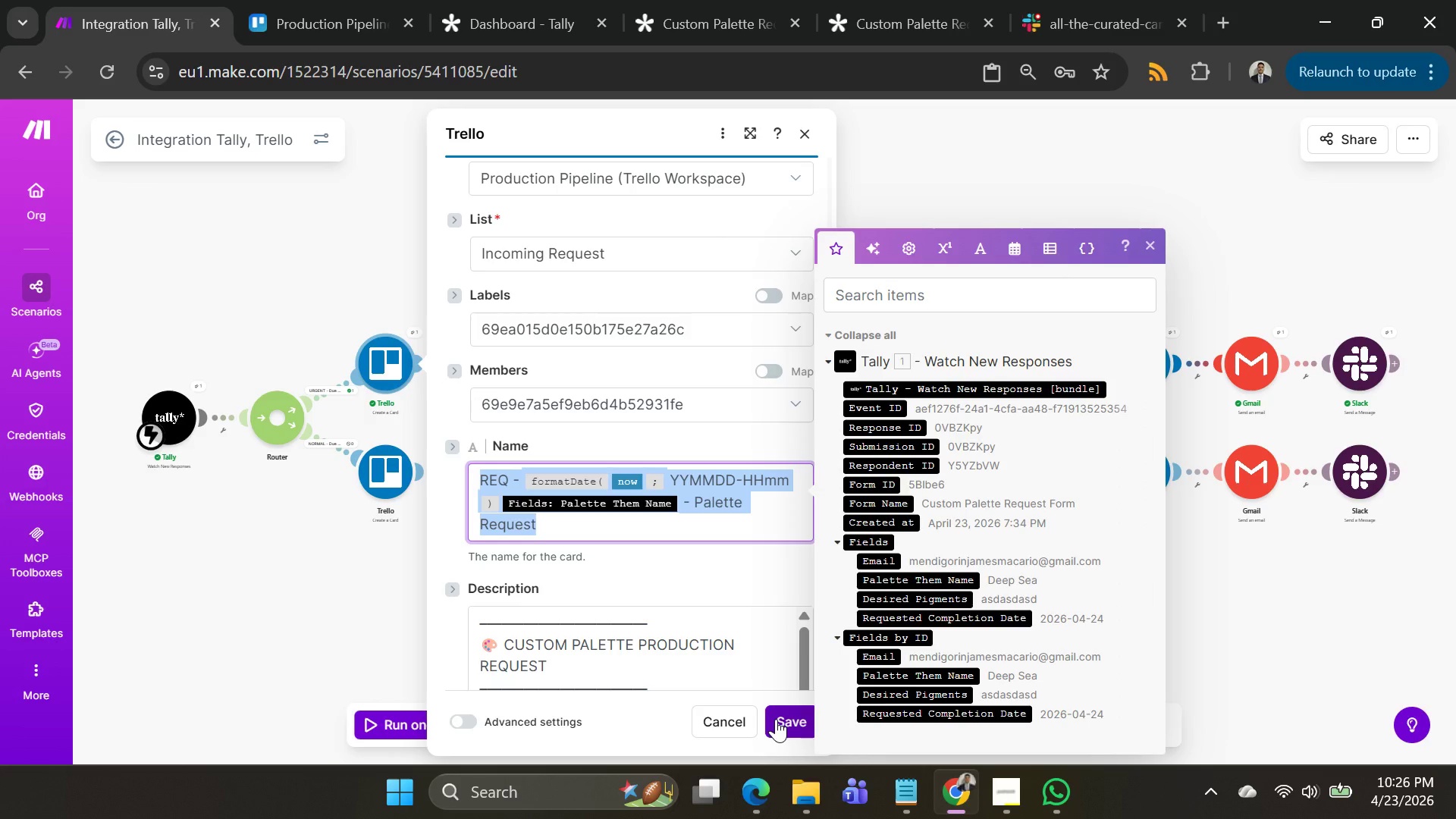 
left_click([776, 719])
 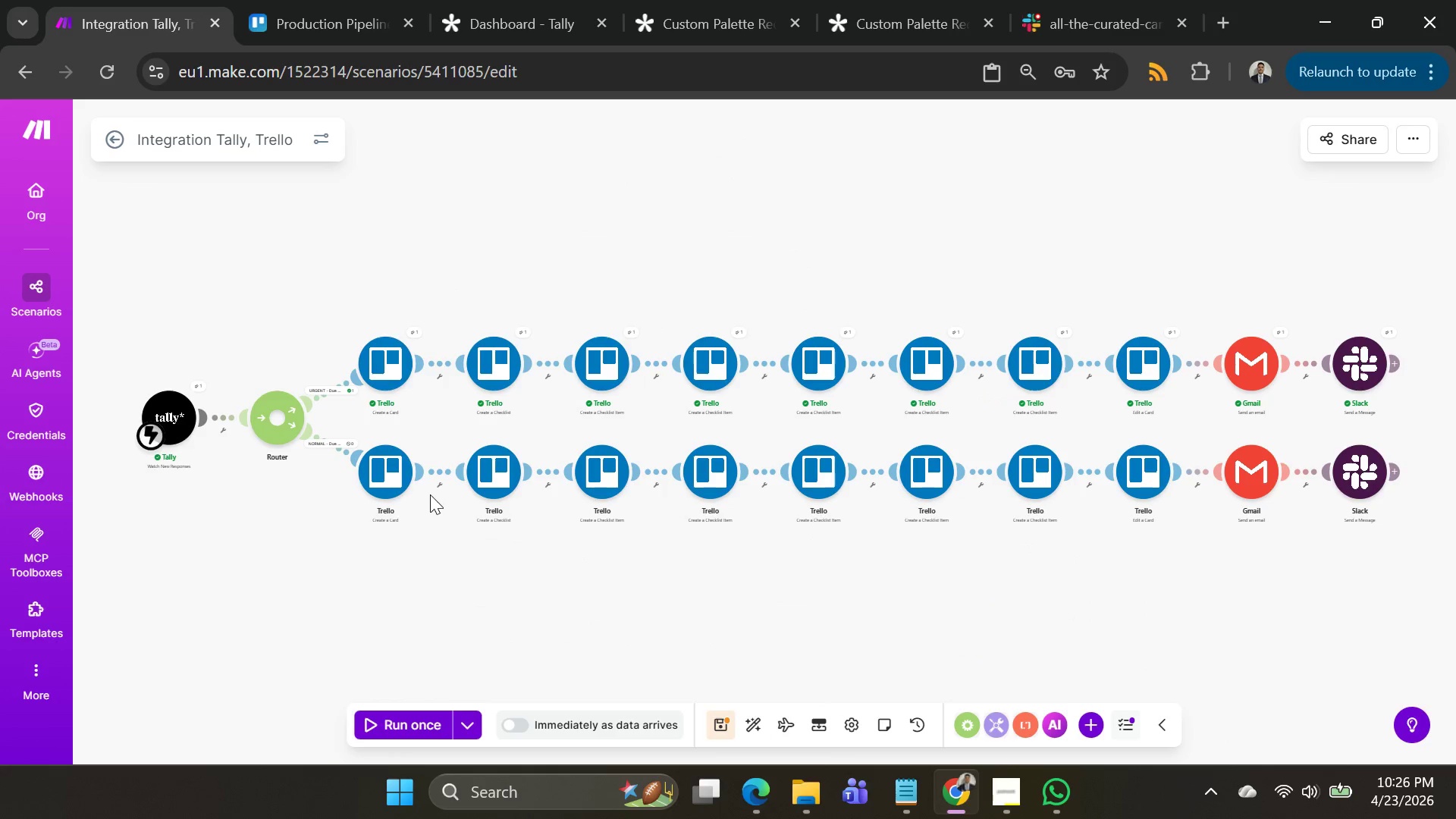 
left_click([368, 476])
 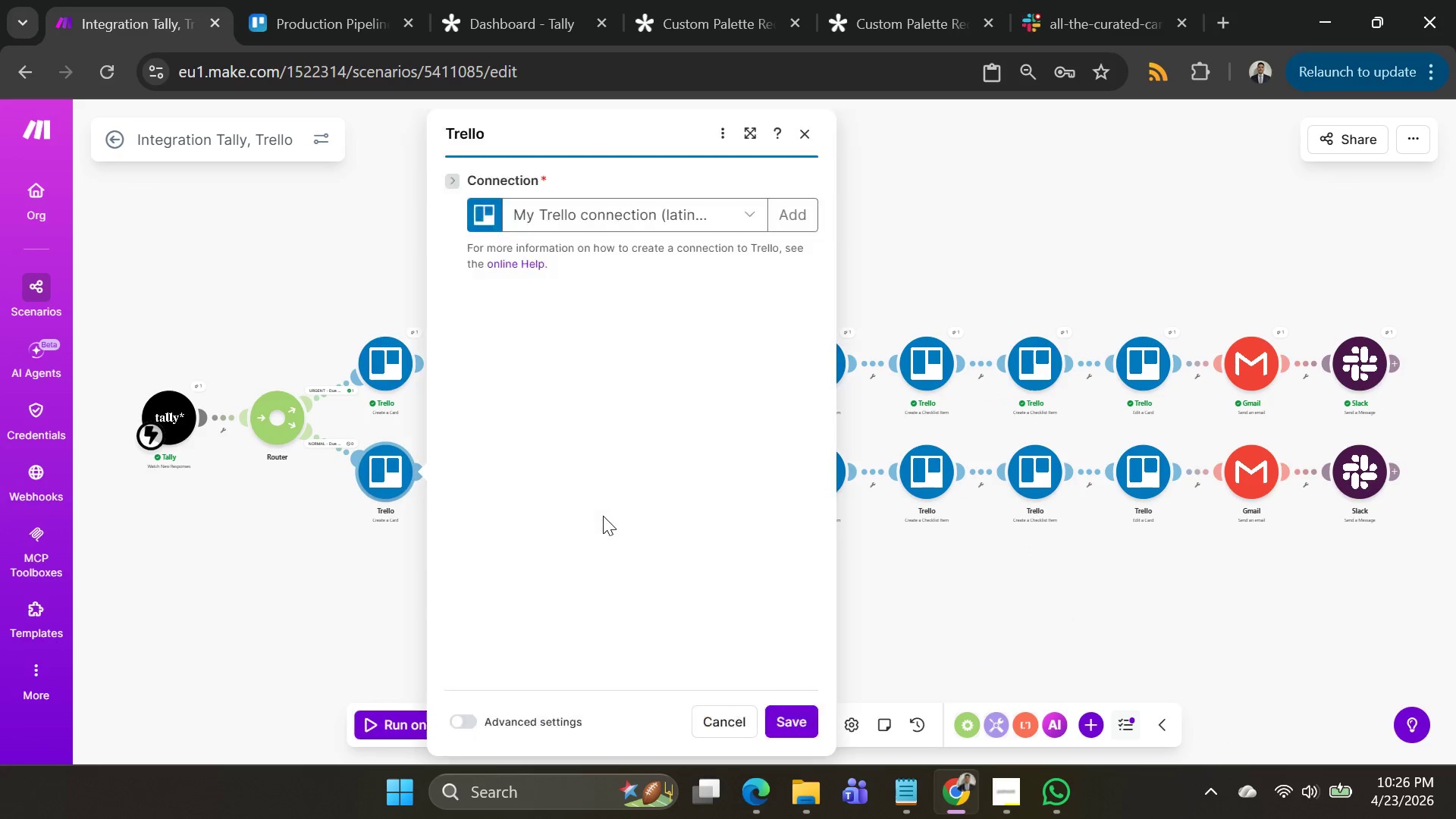 
scroll: coordinate [601, 519], scroll_direction: down, amount: 5.0
 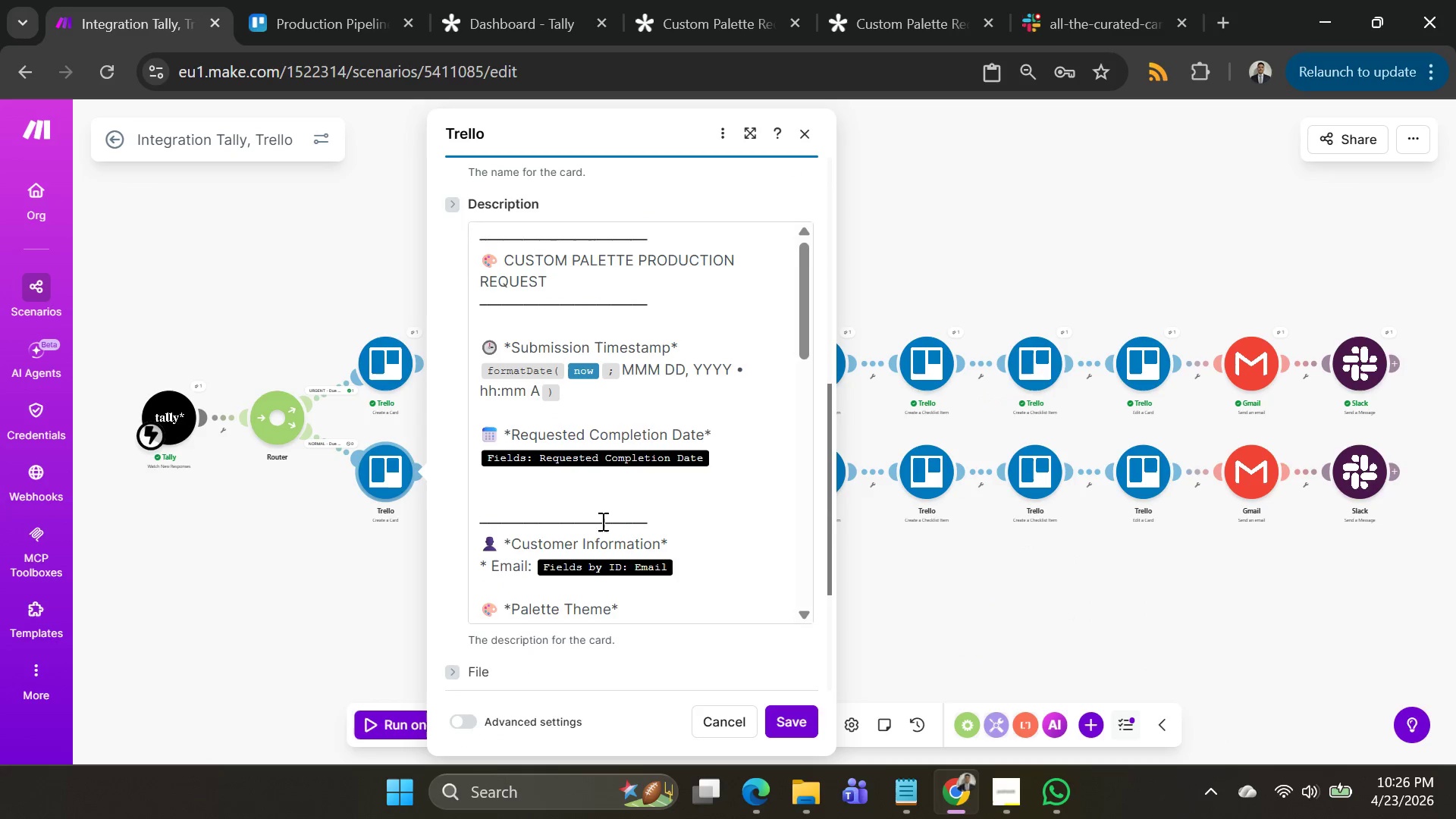 
scroll: coordinate [601, 524], scroll_direction: up, amount: 3.0
 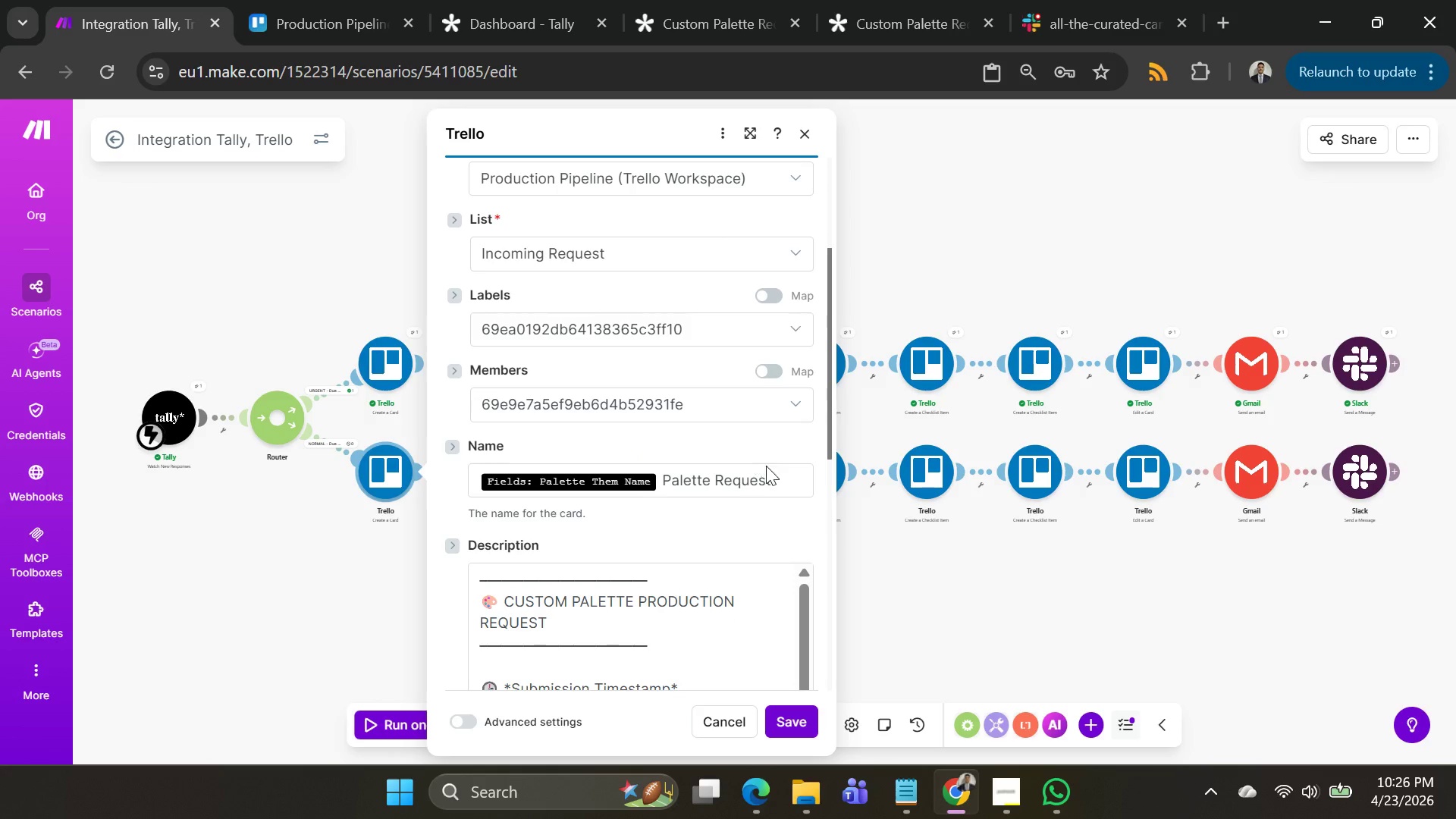 
left_click([782, 477])
 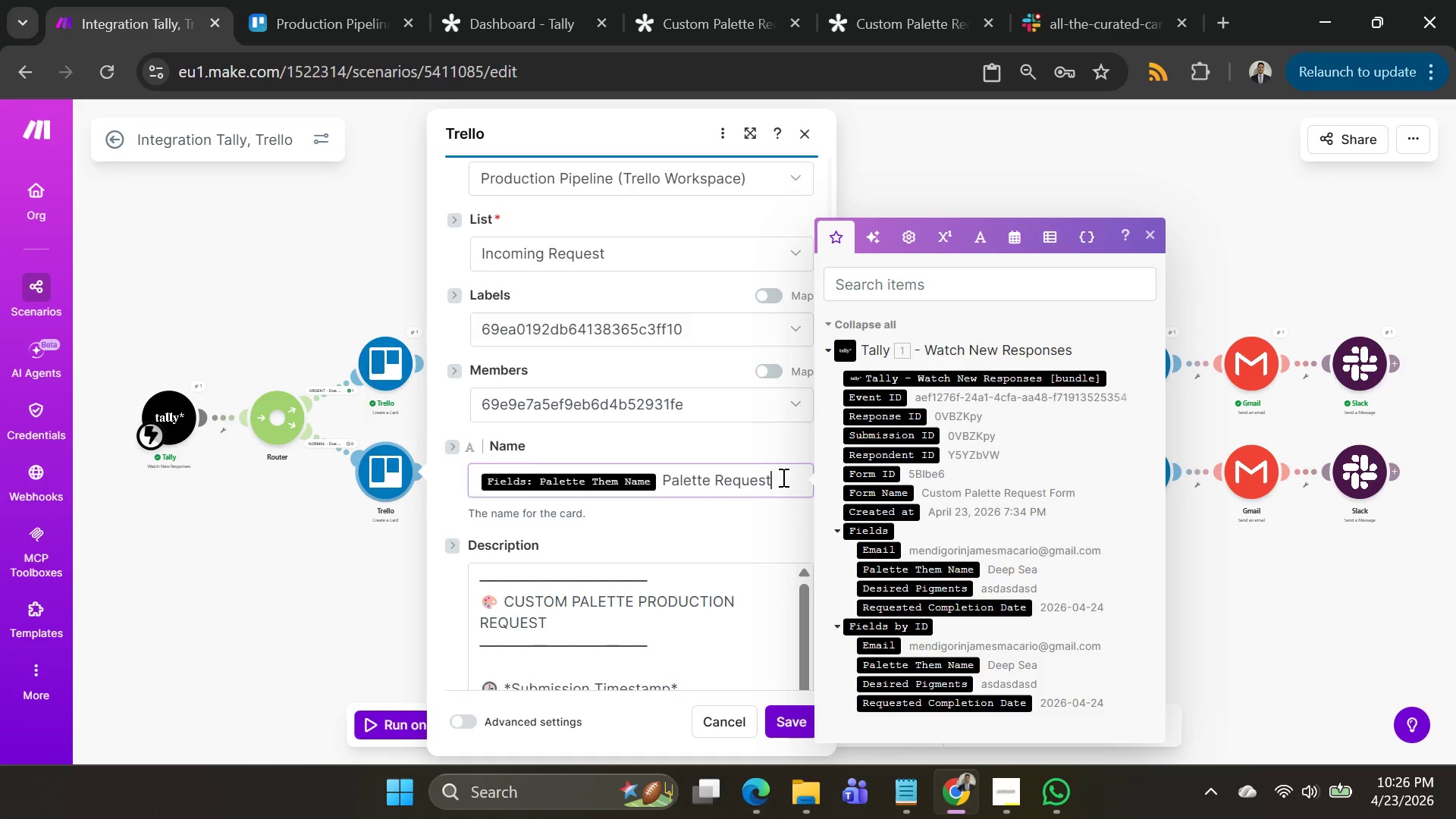 
key(Control+A)
 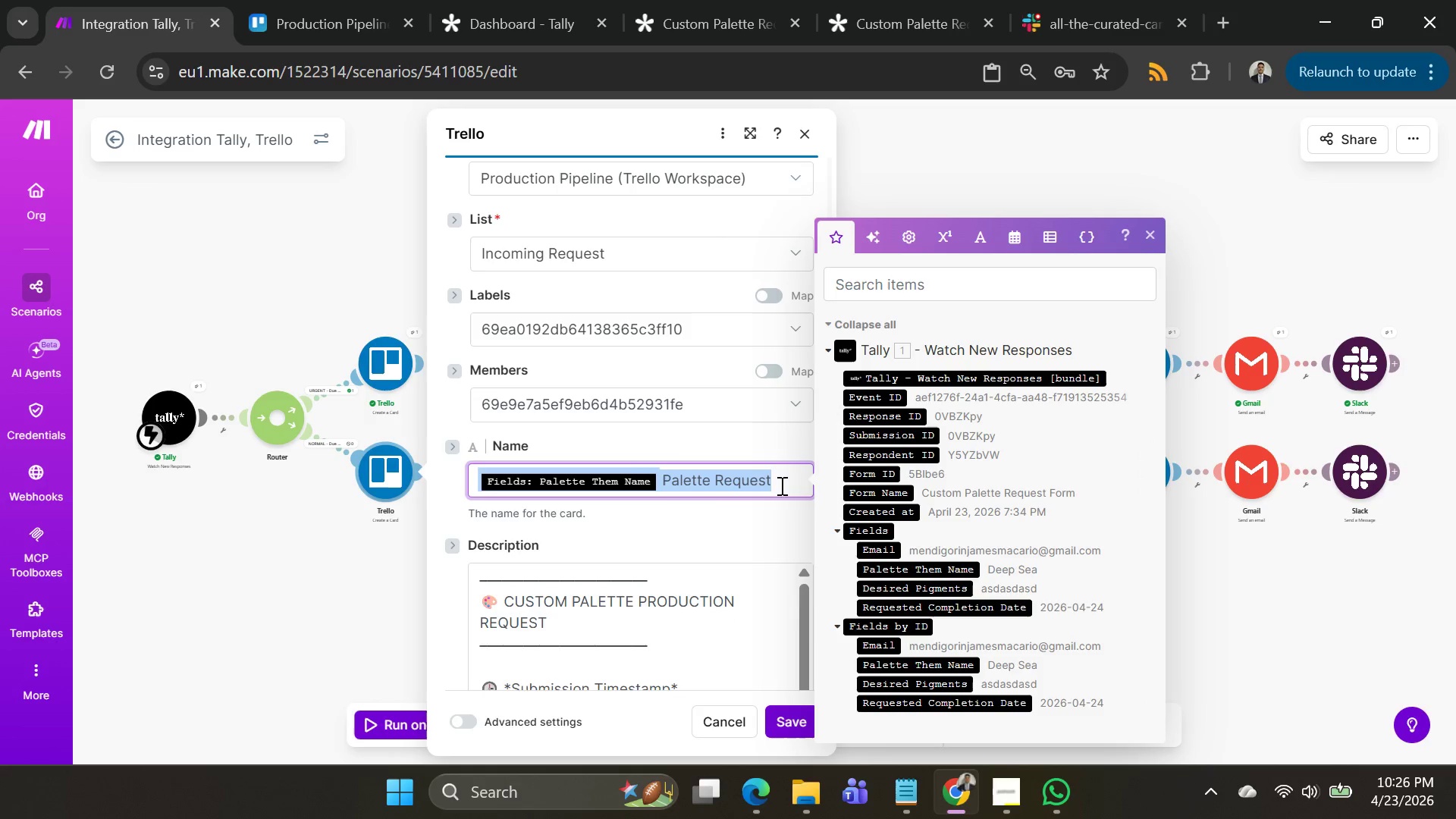 
key(Control+V)
 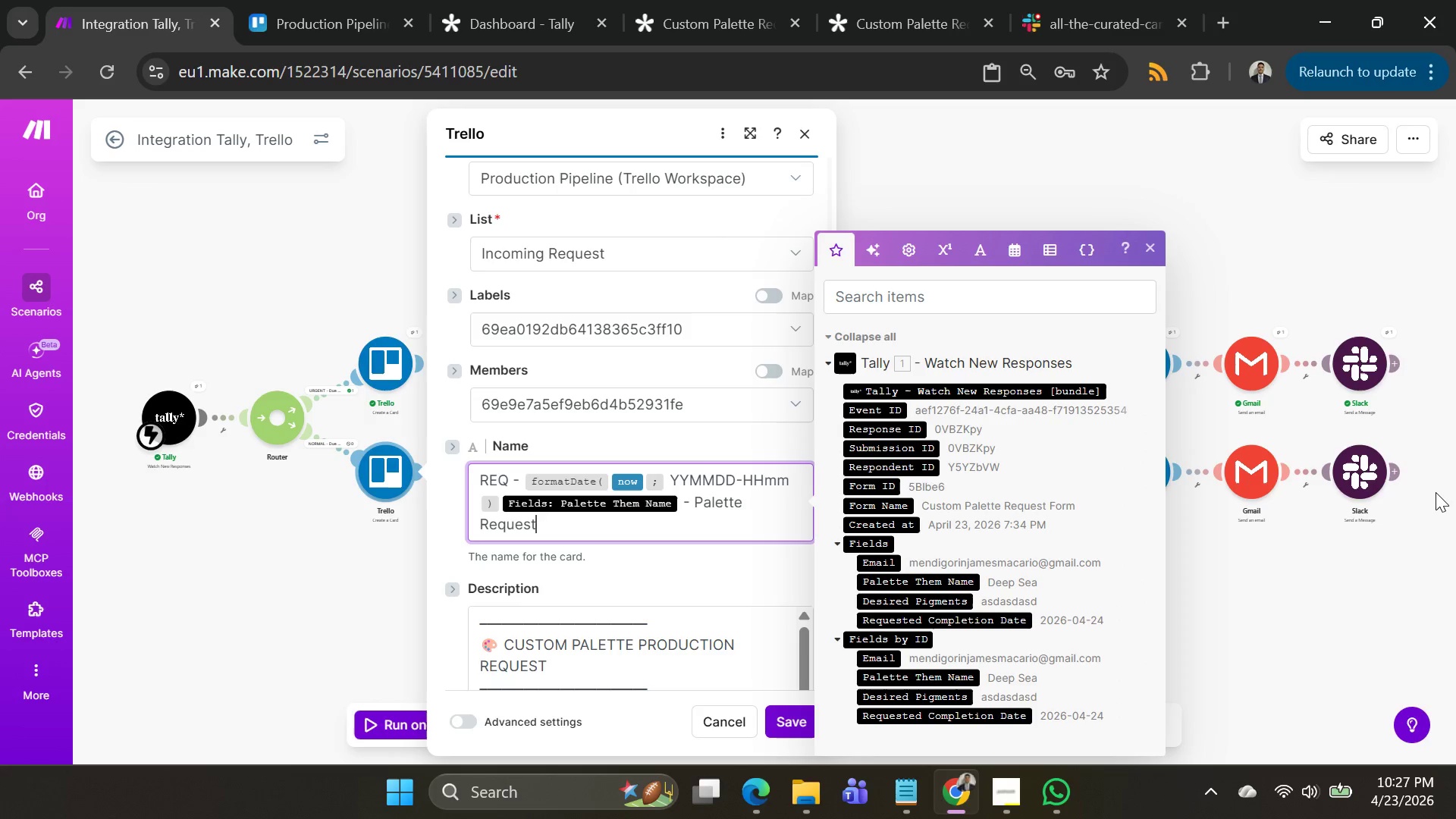 
wait(65.78)
 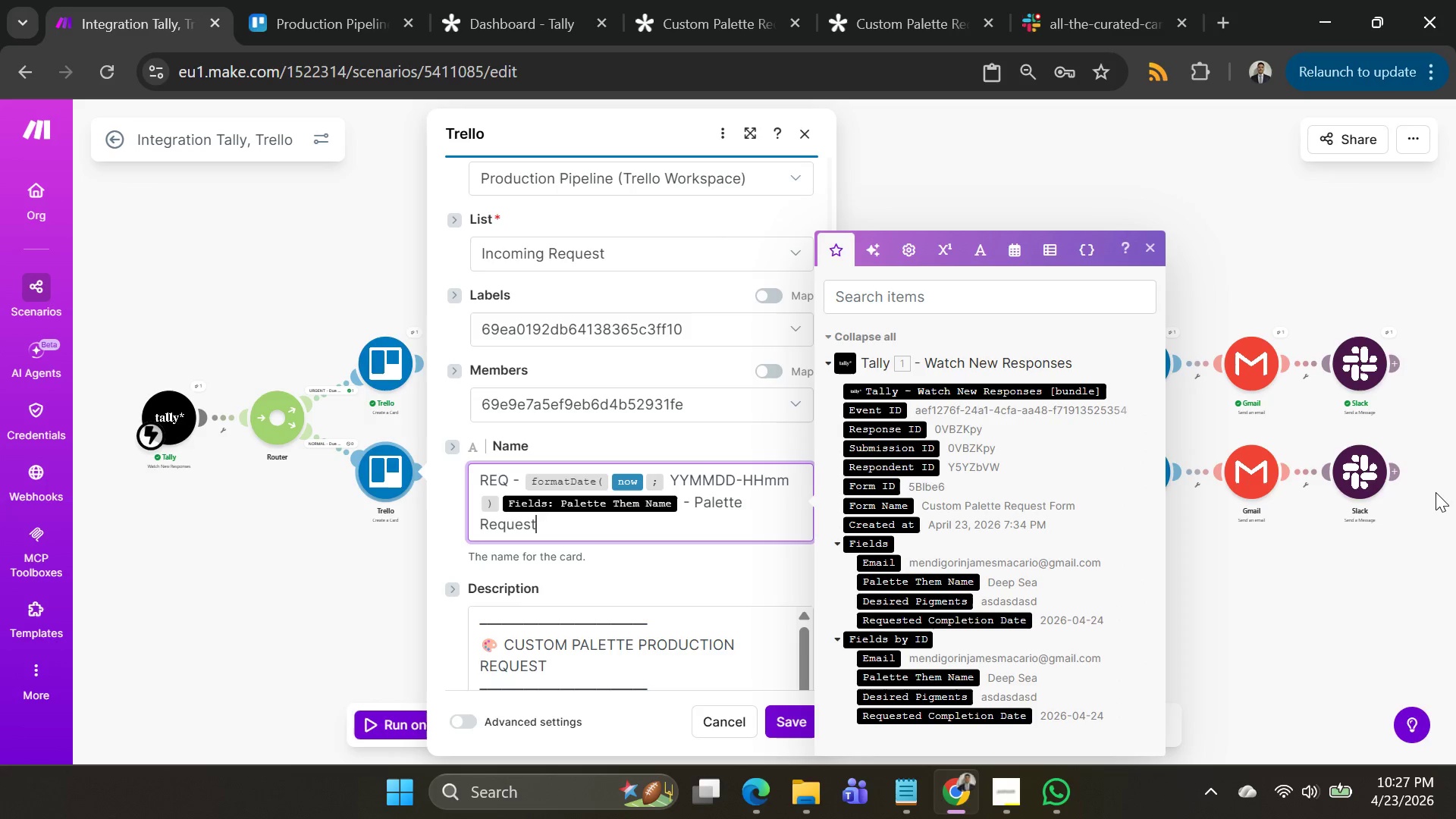 
left_click_drag(start_coordinate=[679, 505], to_coordinate=[721, 529])
 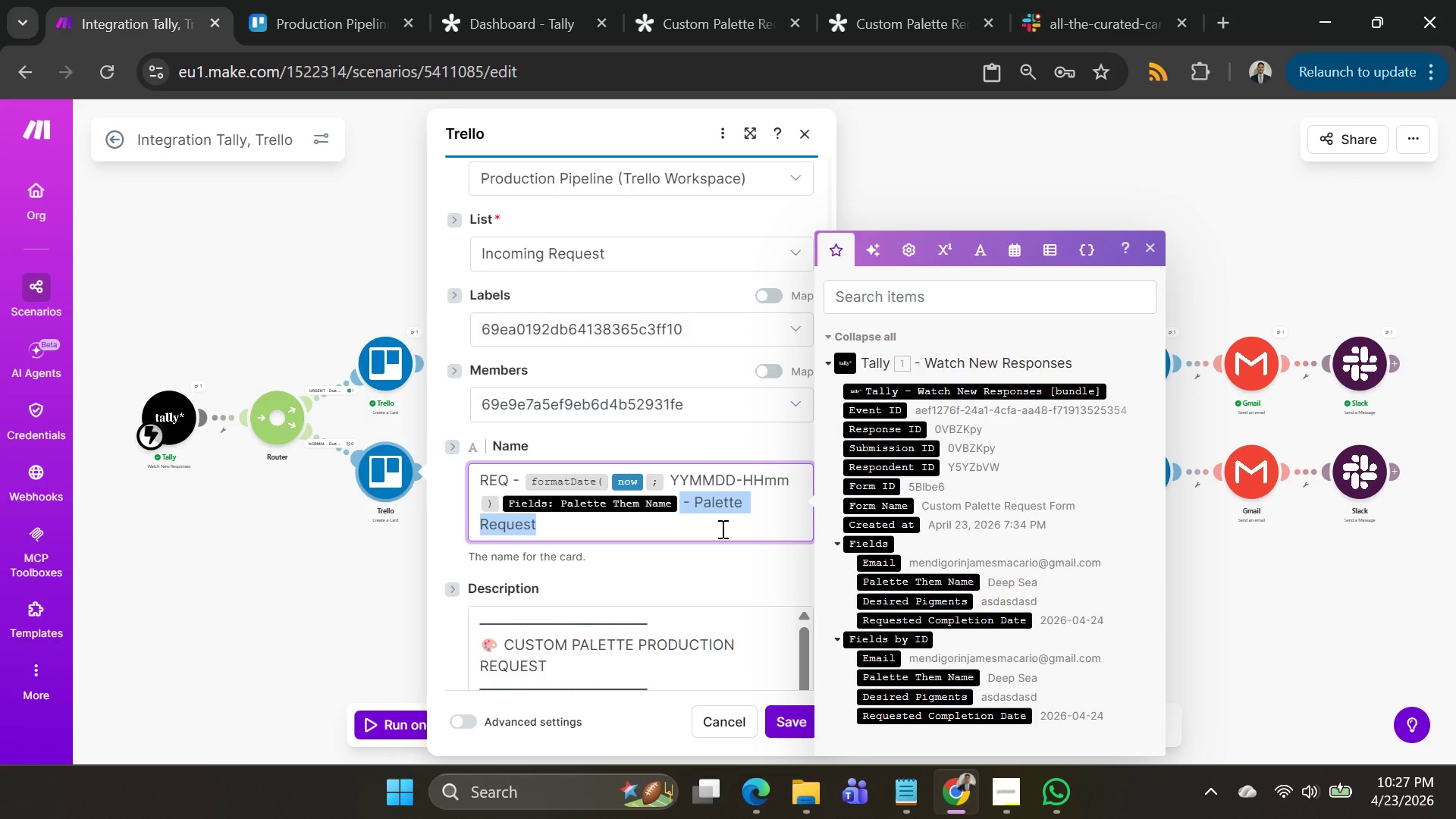 
key(Backspace)
 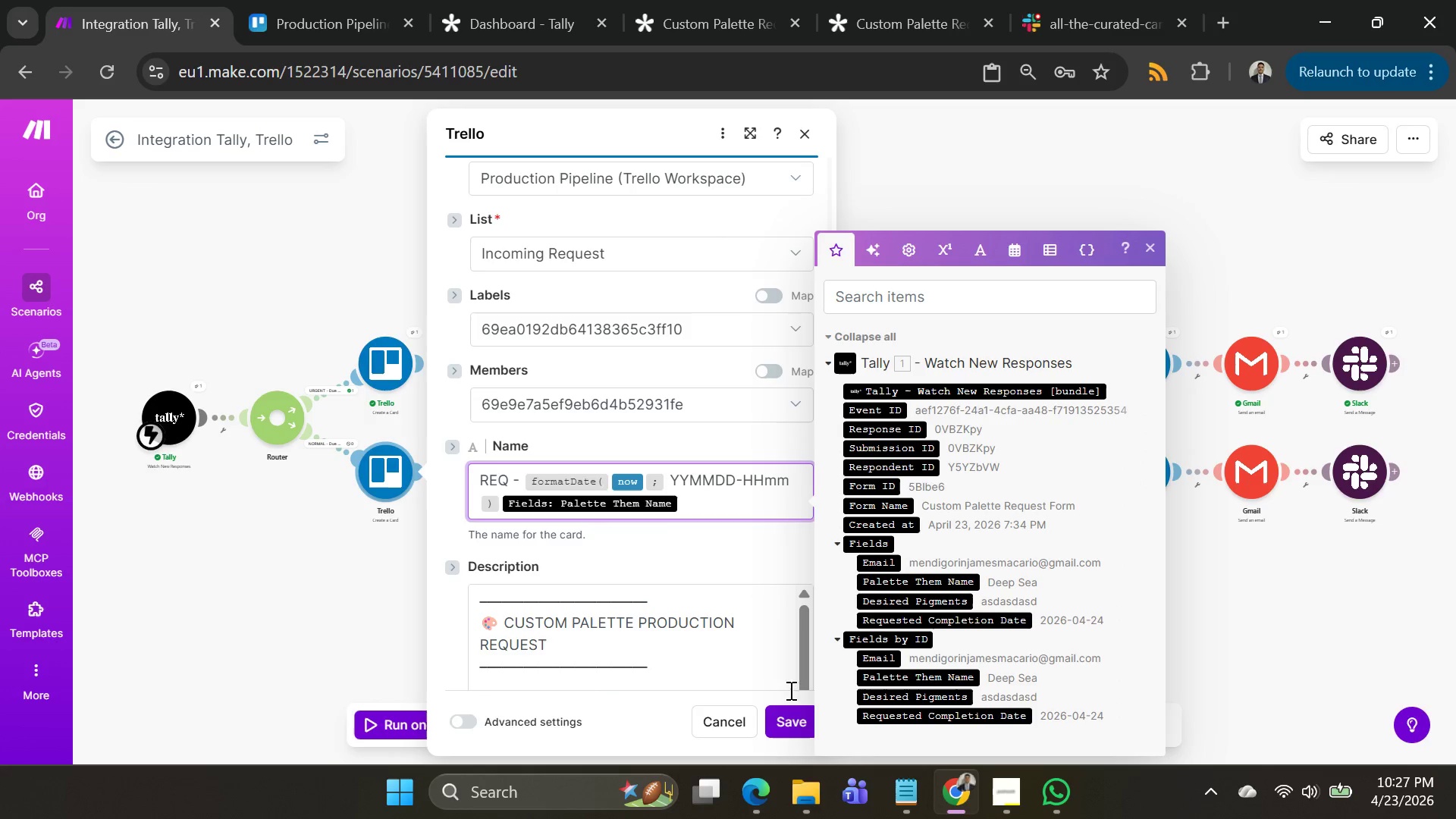 
left_click([785, 717])
 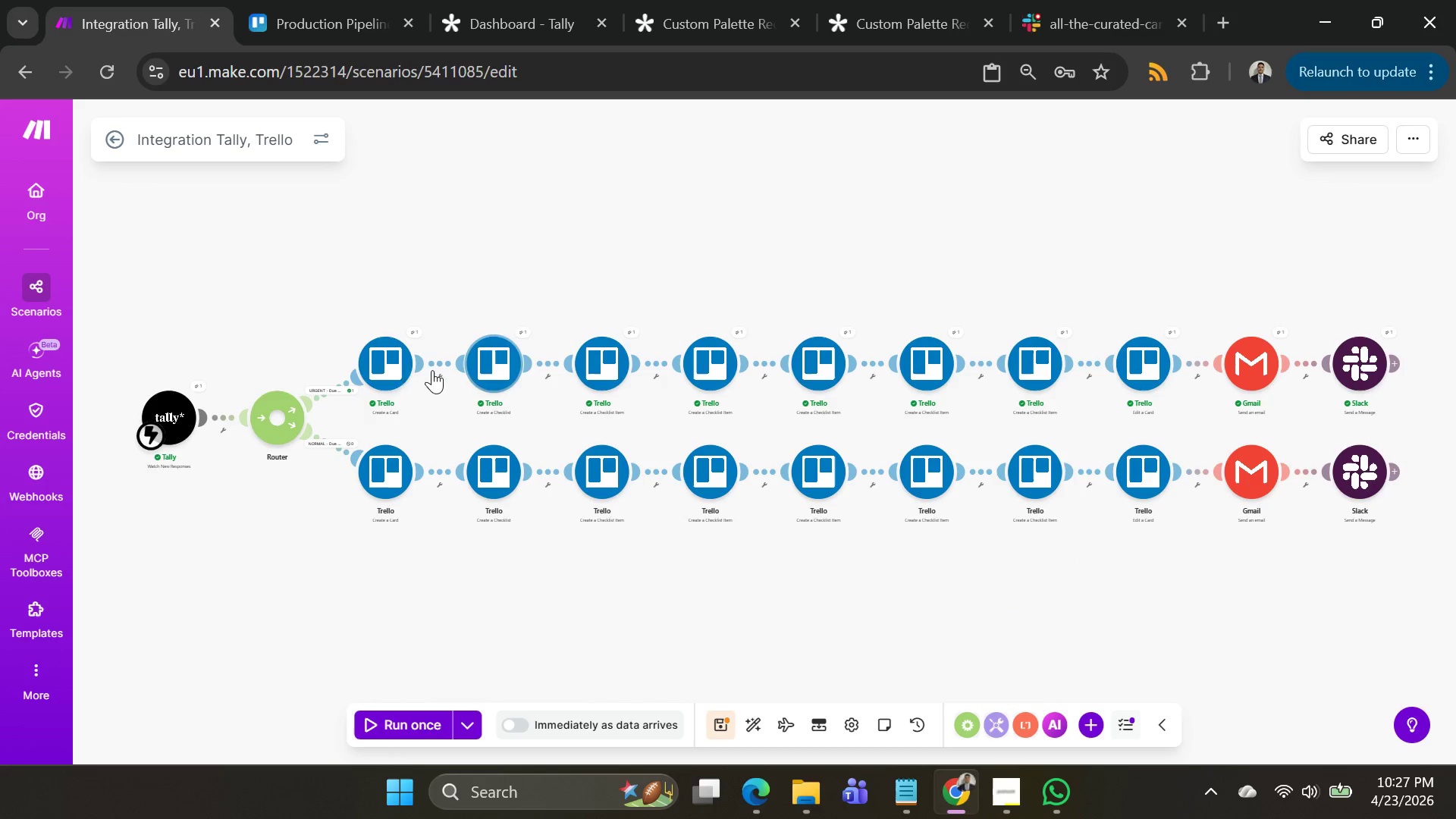 
left_click([403, 365])
 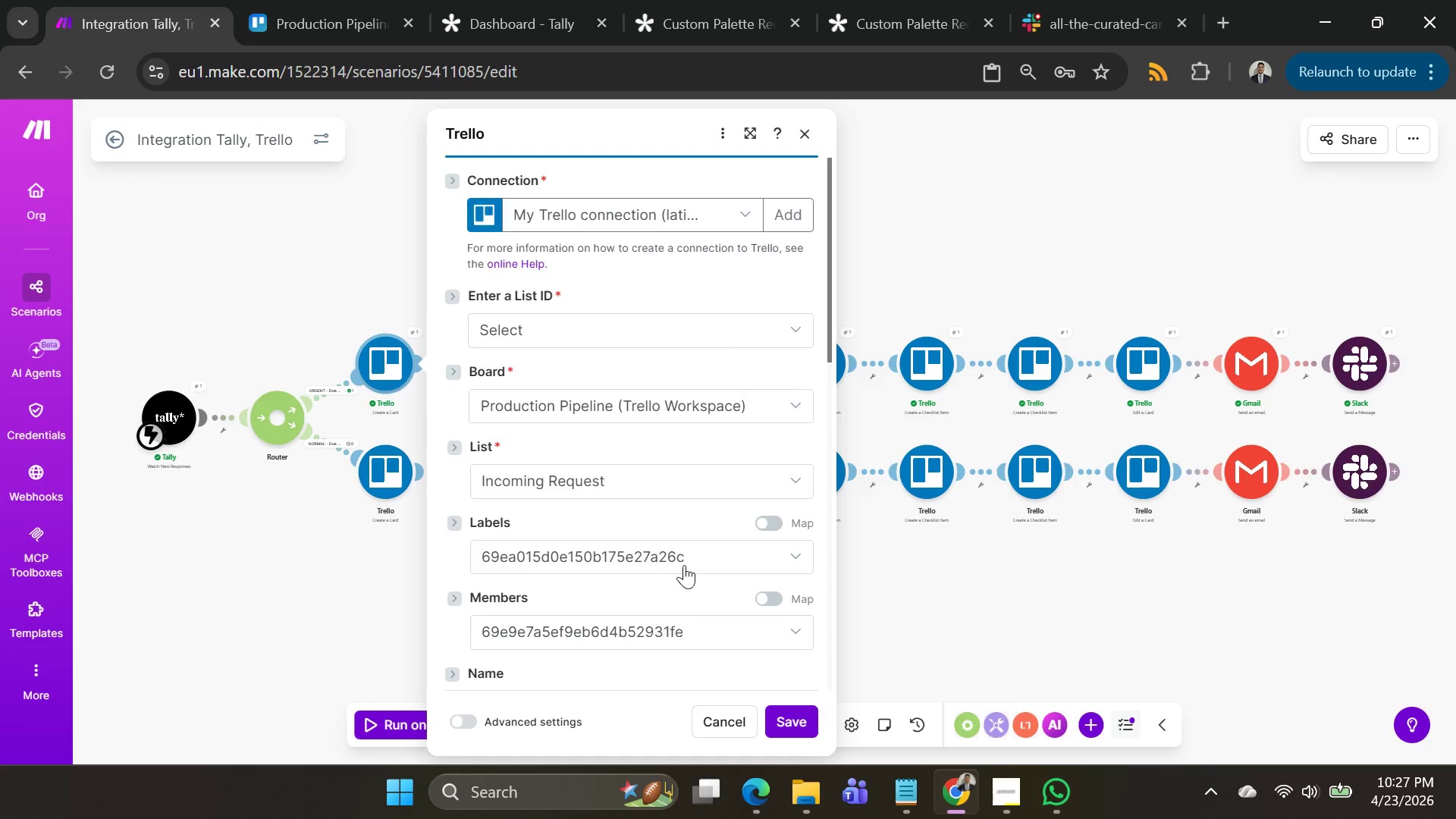 
scroll: coordinate [735, 507], scroll_direction: down, amount: 4.0
 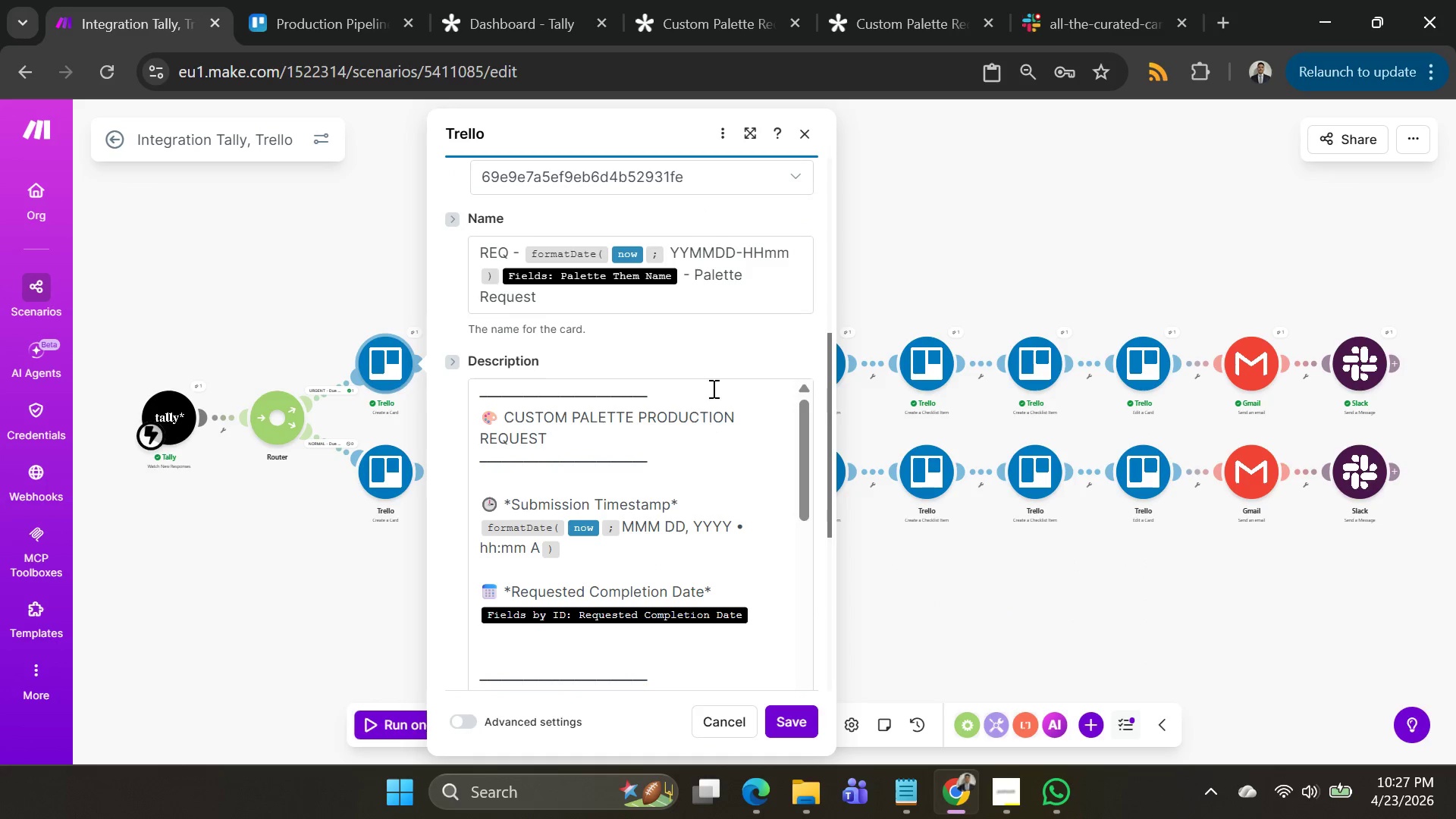 
scroll: coordinate [716, 387], scroll_direction: up, amount: 1.0
 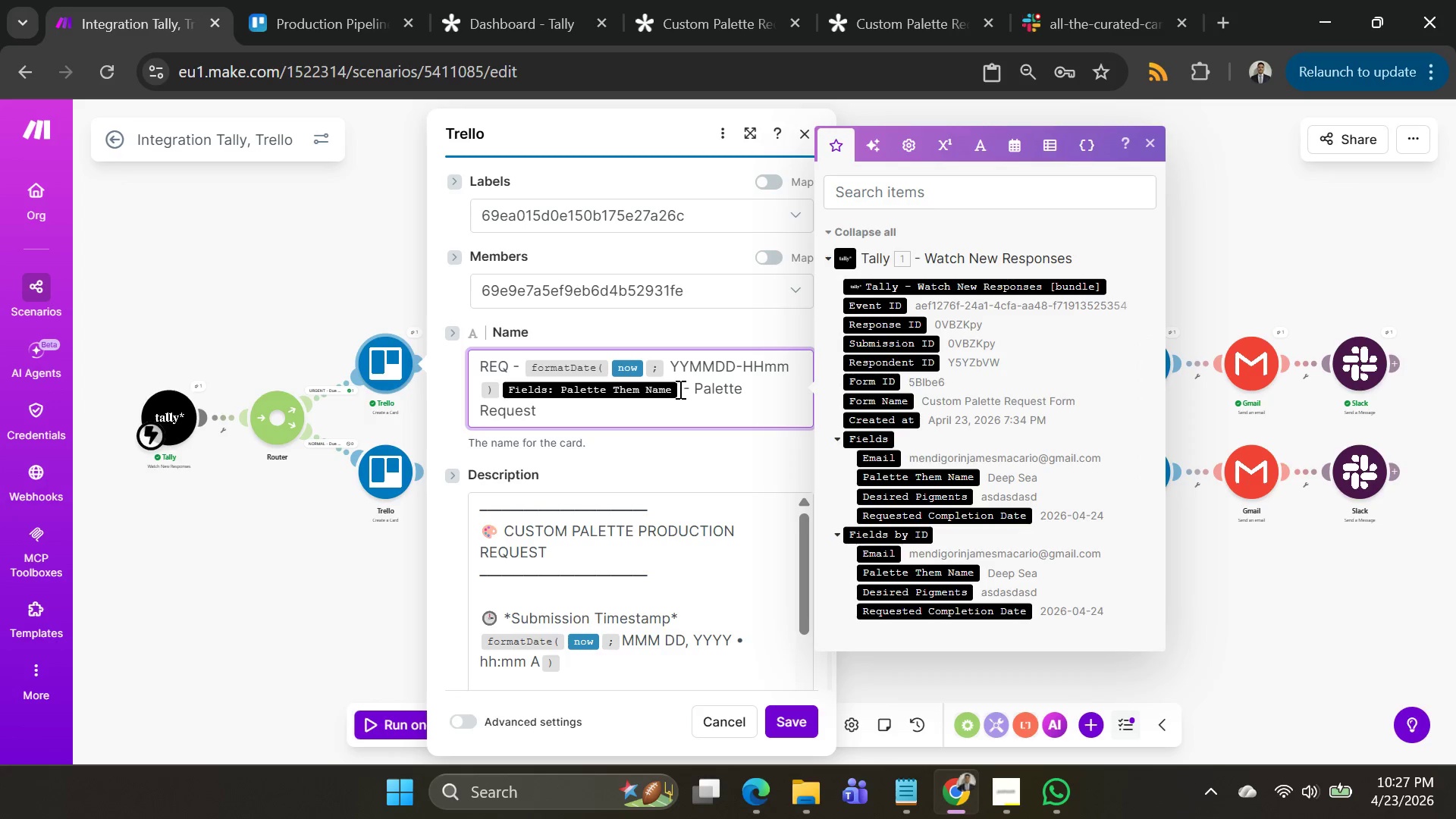 
left_click_drag(start_coordinate=[679, 389], to_coordinate=[682, 417])
 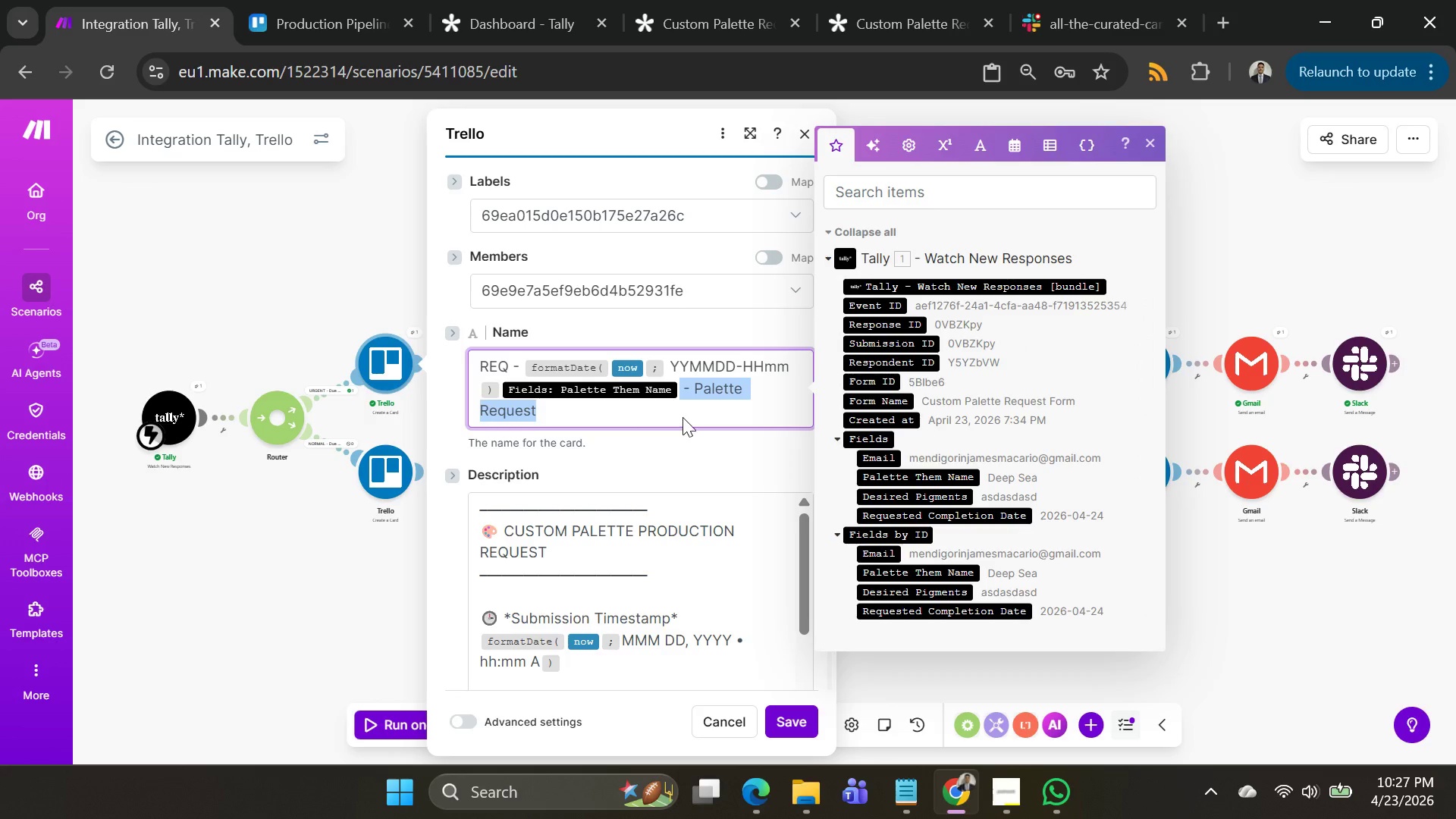 
key(Backspace)
 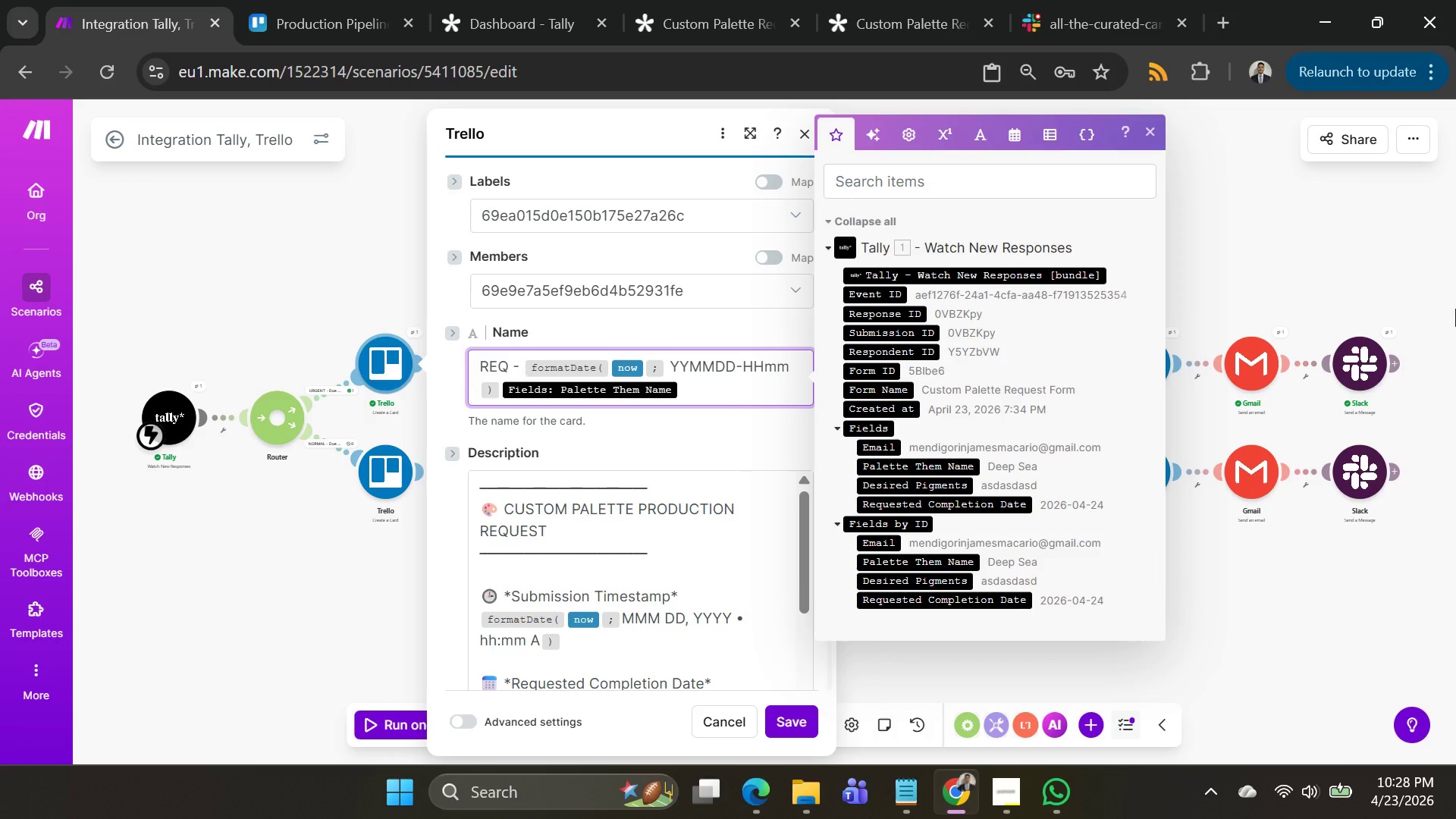 
wait(15.06)
 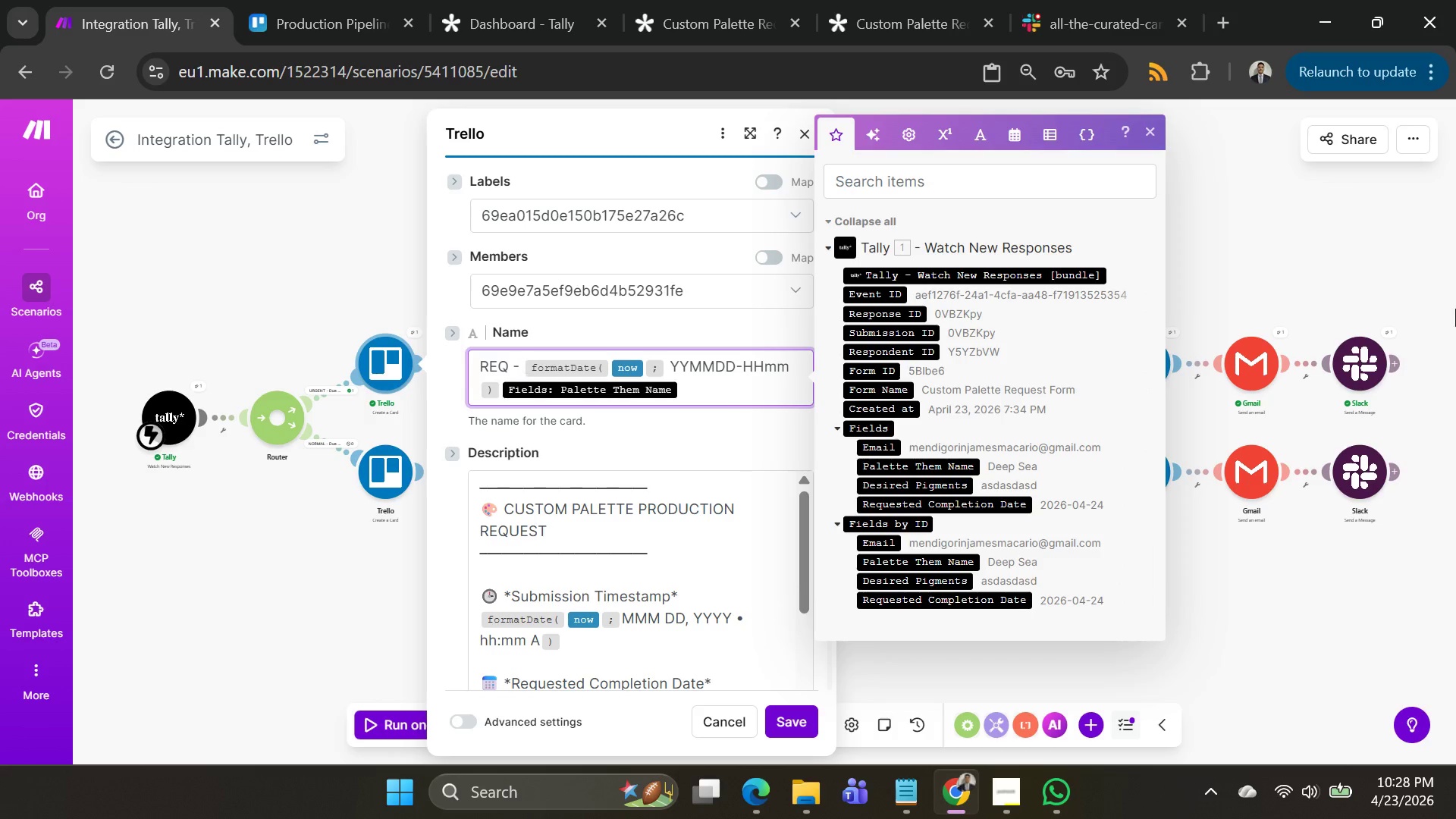 
mouse_move([898, 573])
 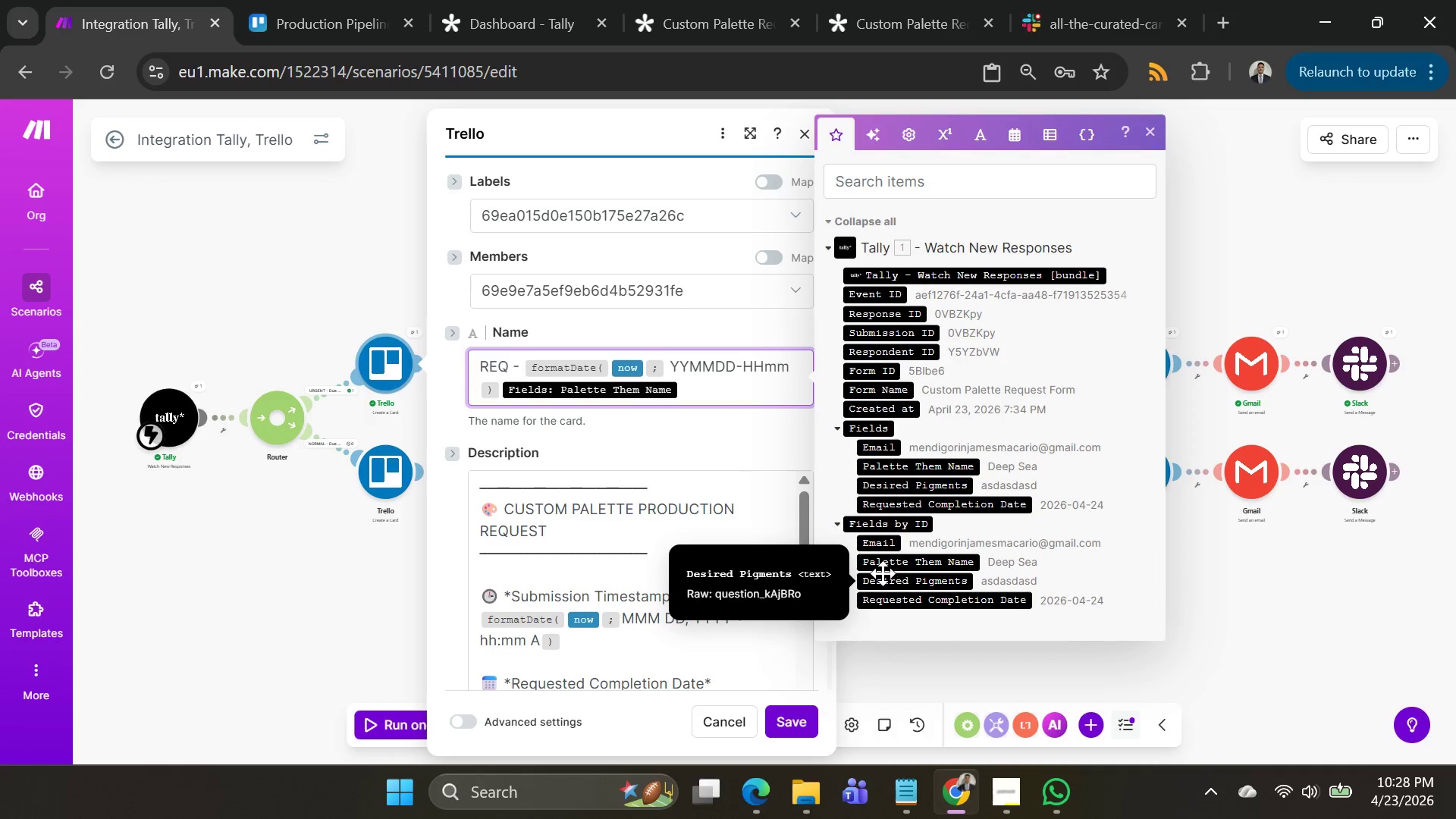 
mouse_move([908, 578])
 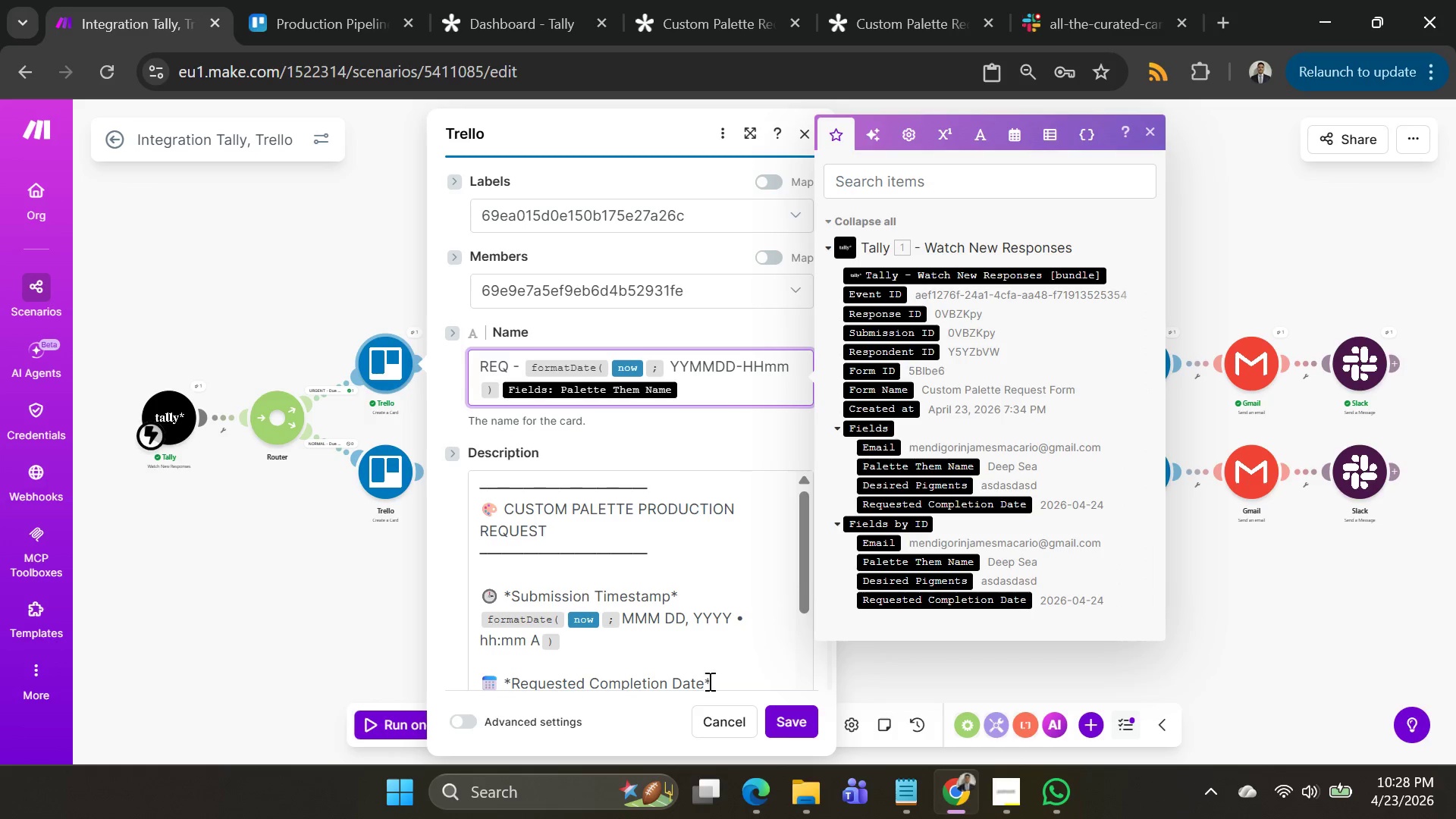 
left_click([786, 722])
 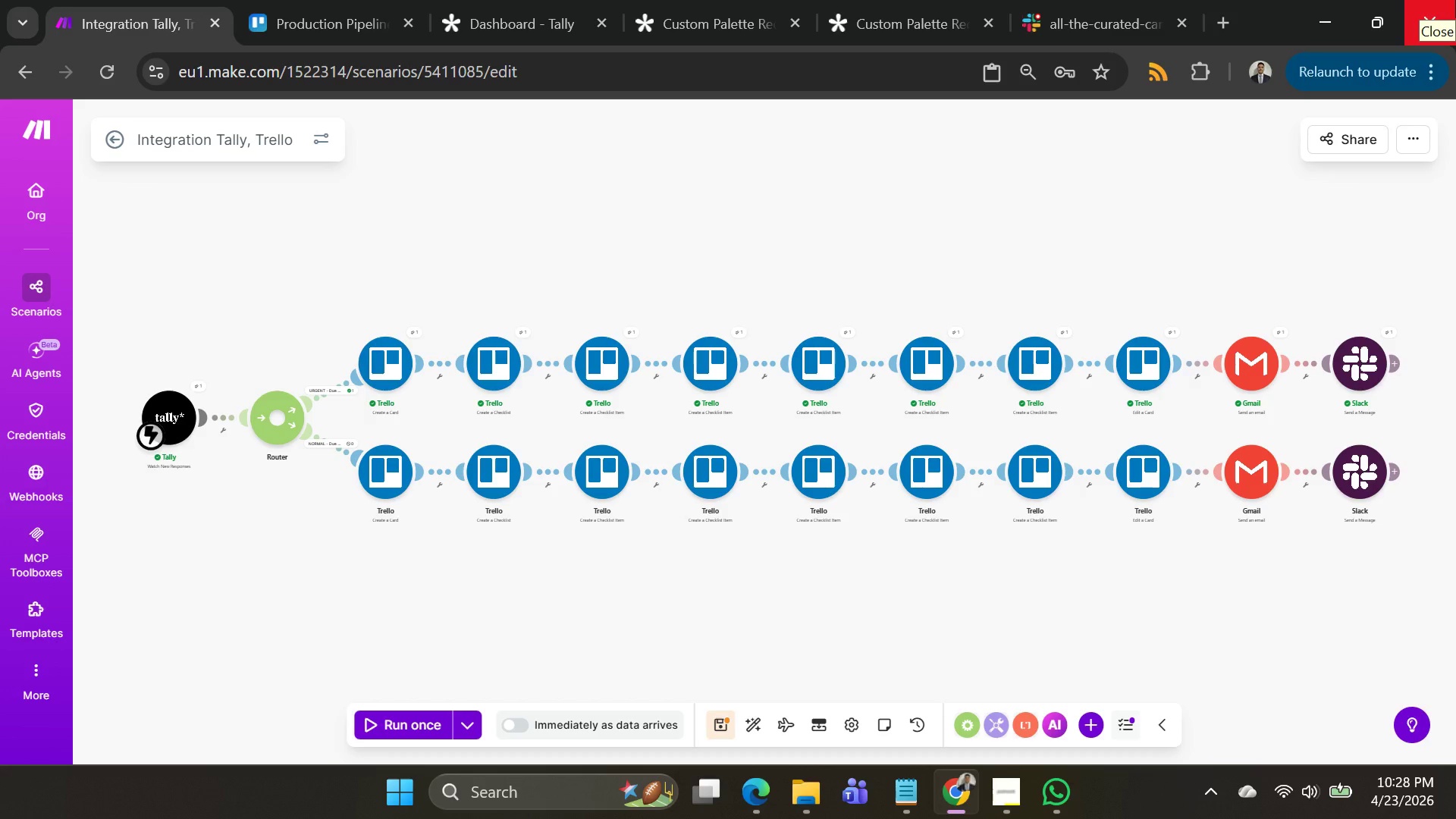 
wait(19.81)
 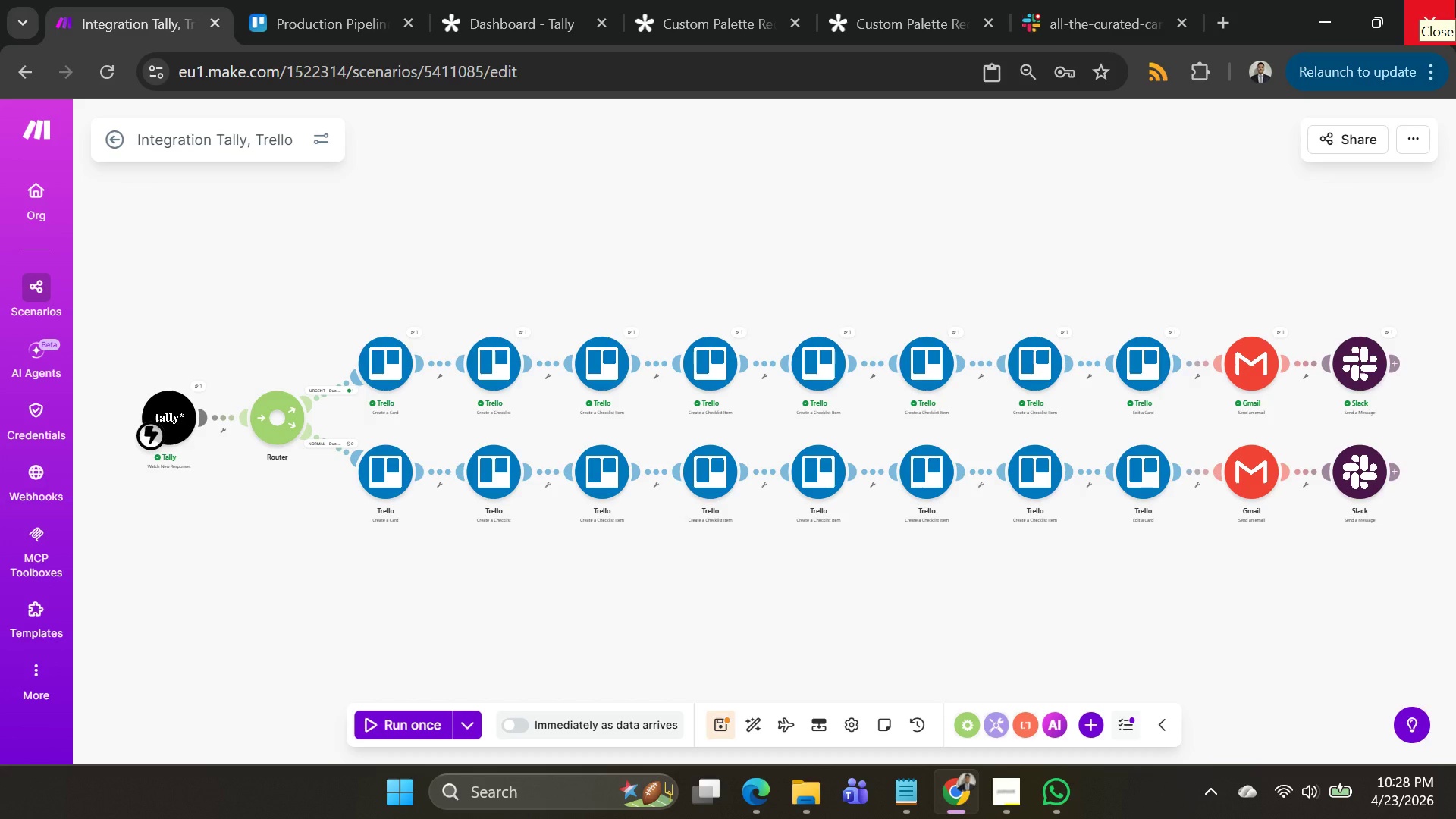 
left_click([389, 350])
 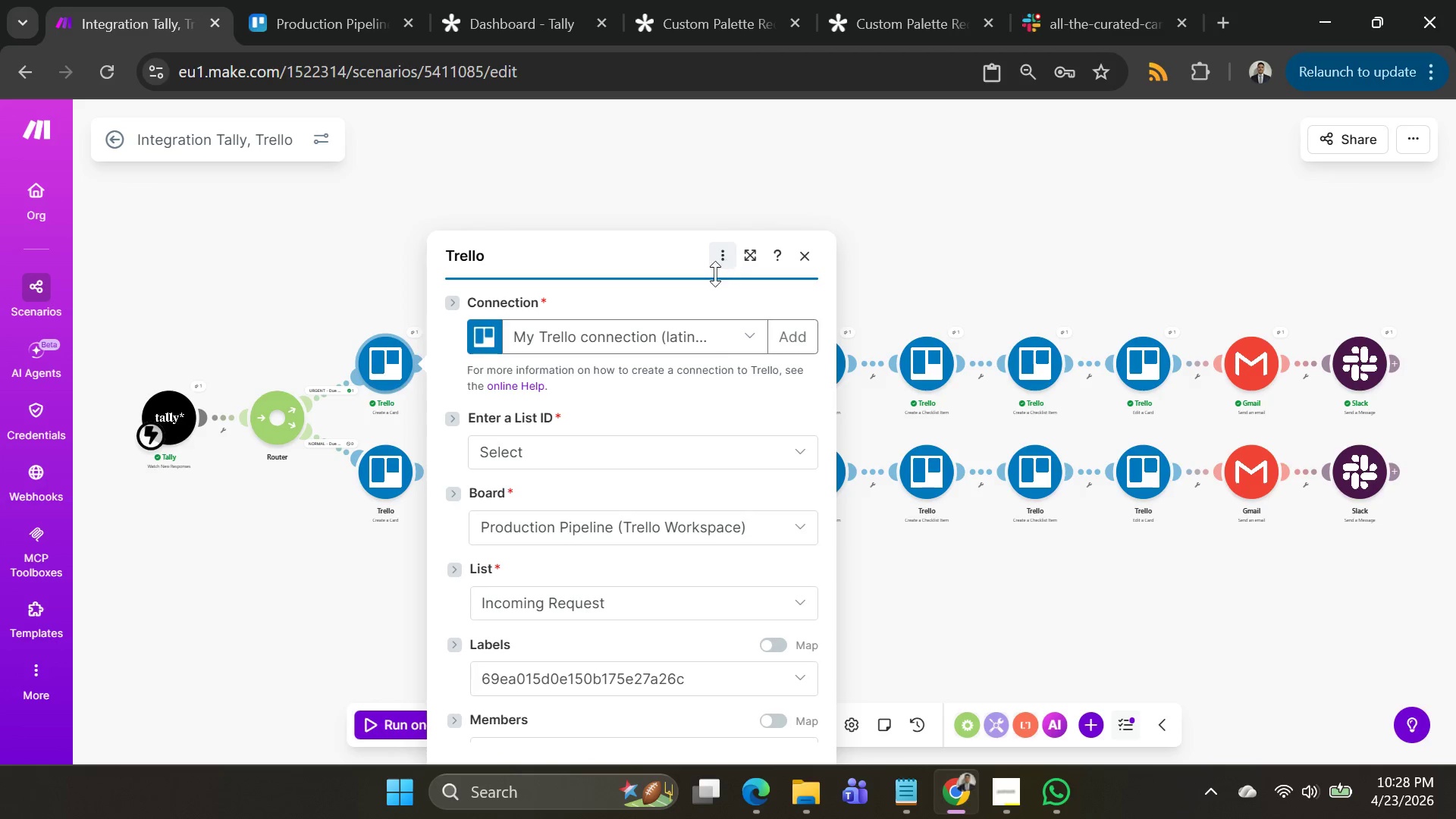 
left_click([902, 187])
 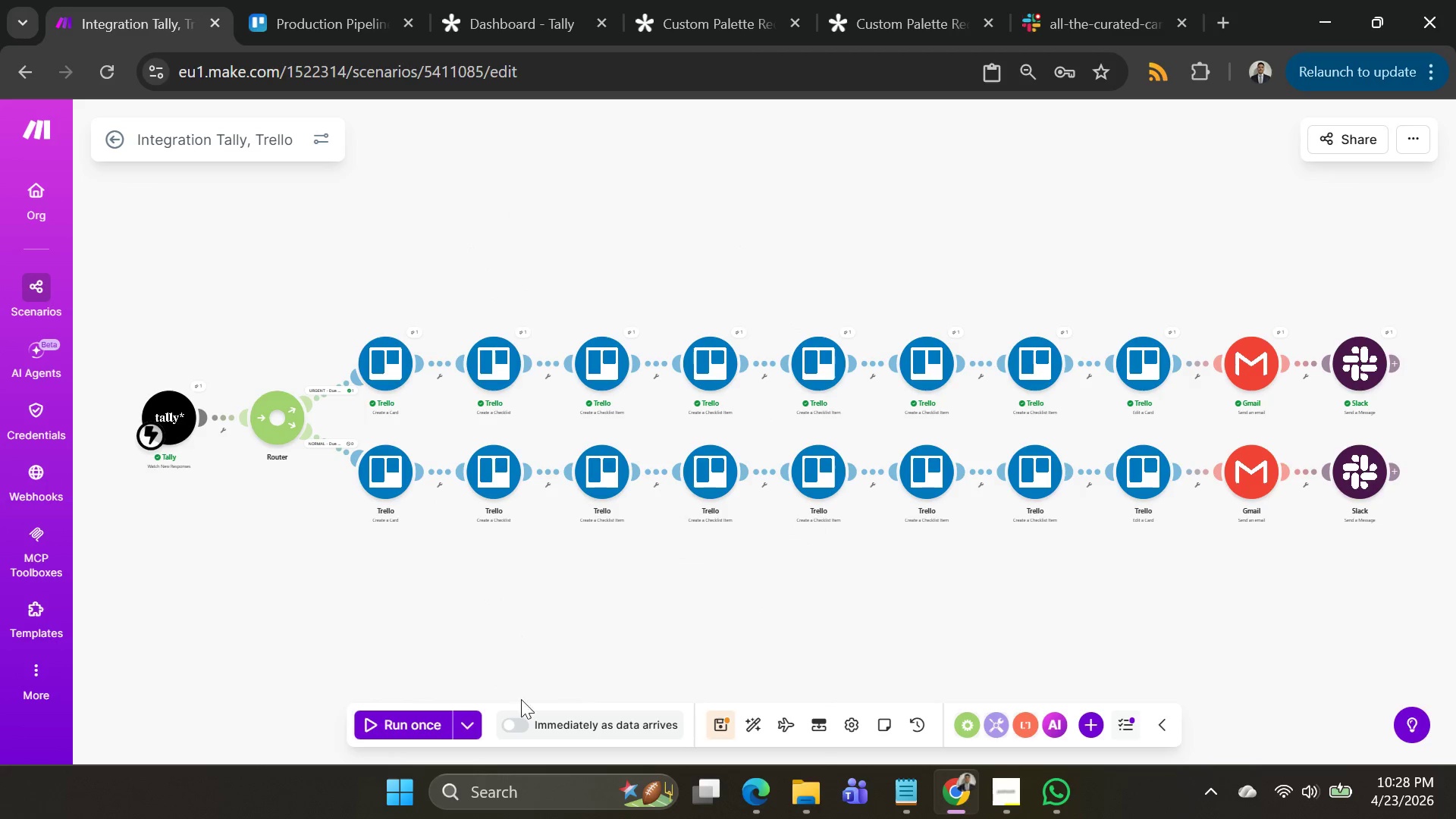 
left_click([469, 719])
 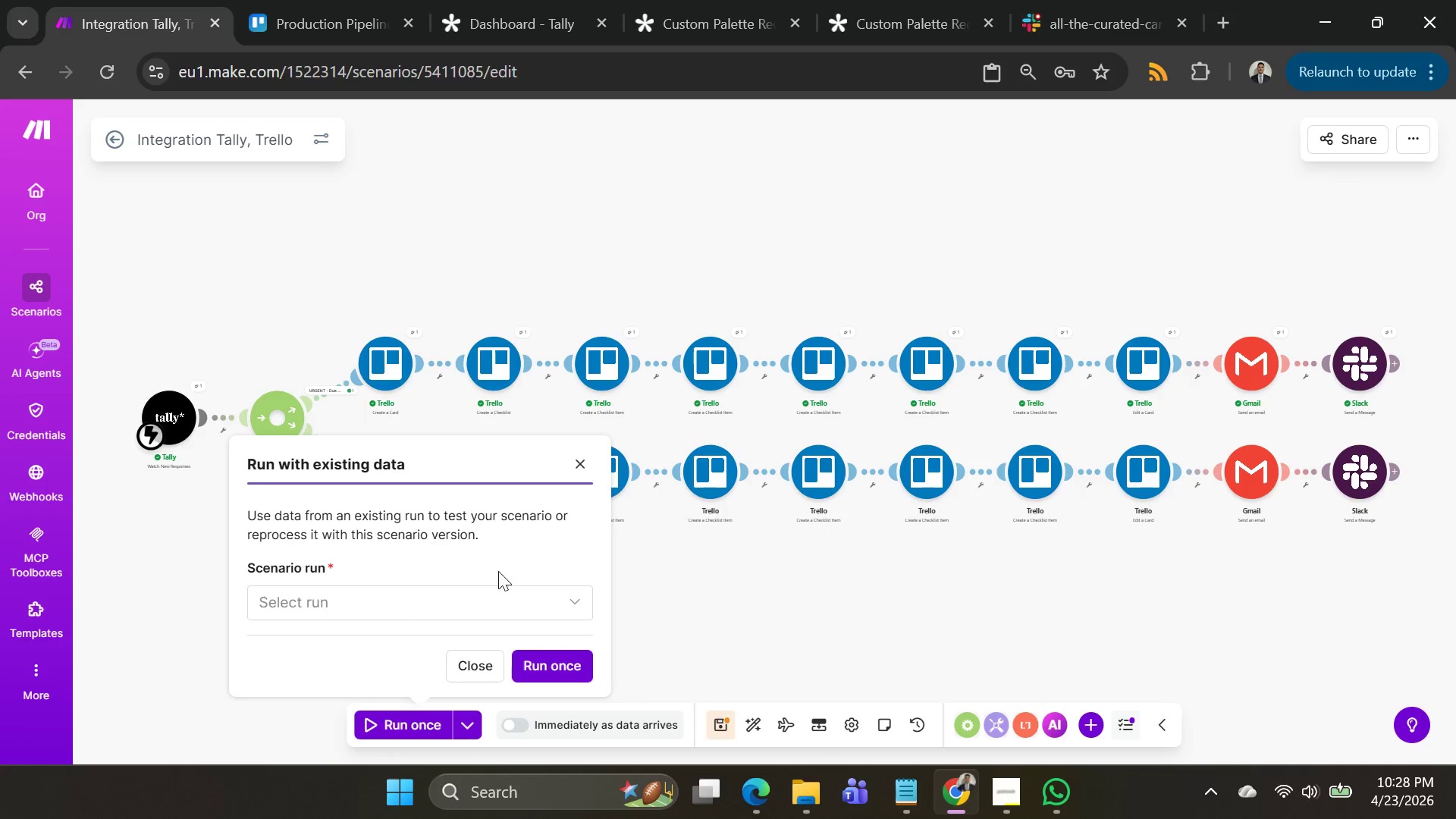 
left_click([489, 590])
 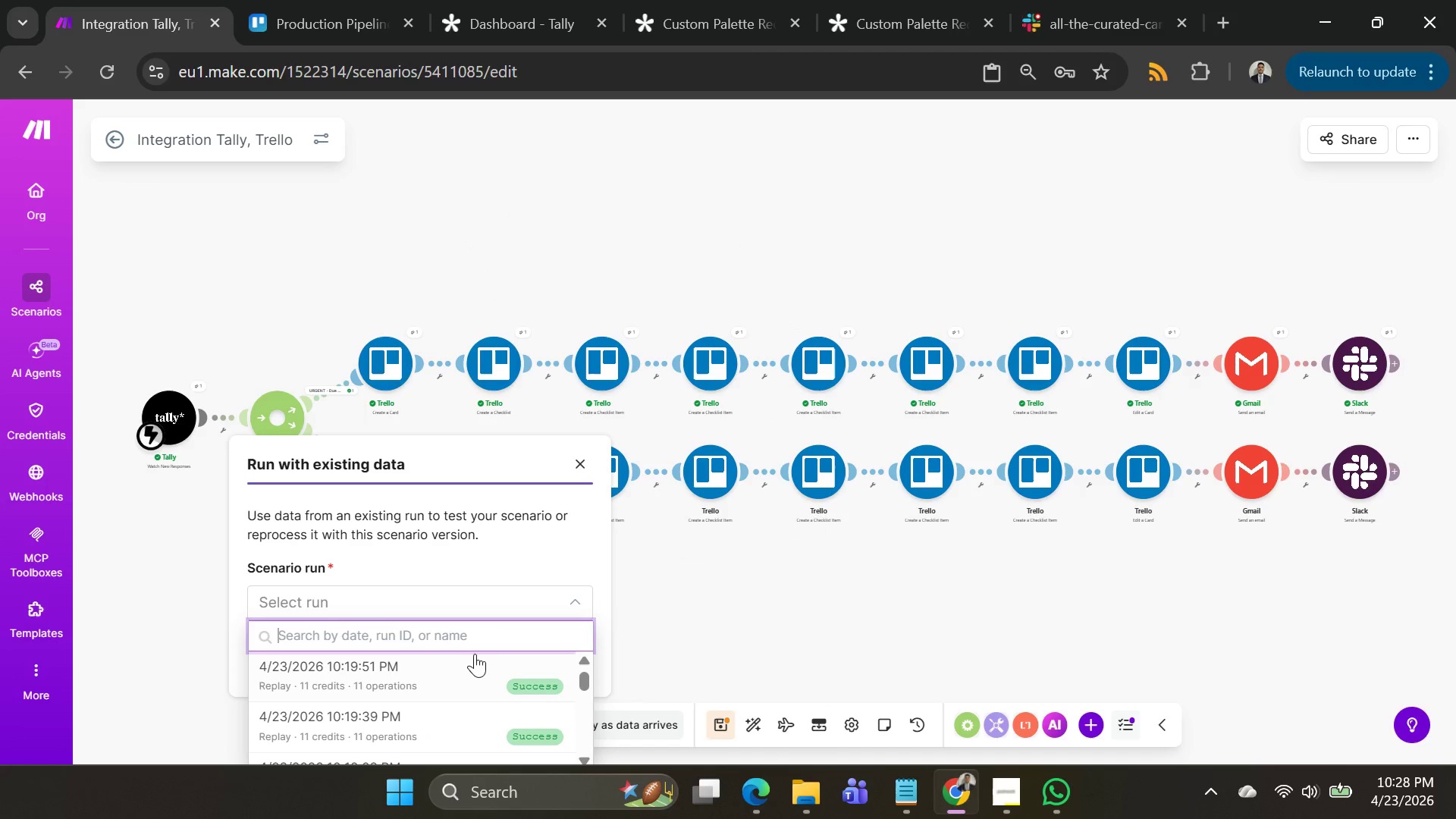 
left_click([473, 661])
 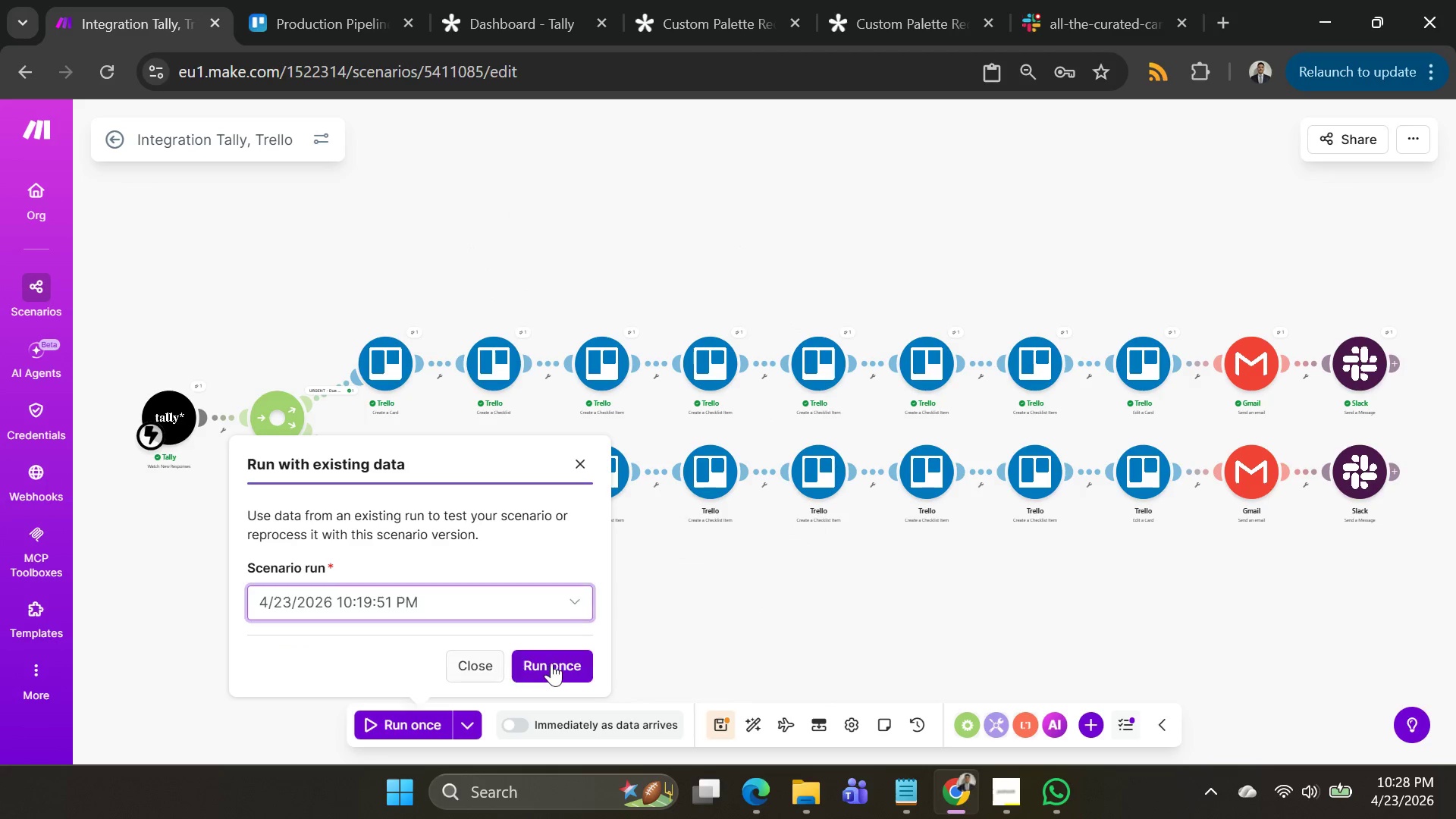 
left_click([552, 663])
 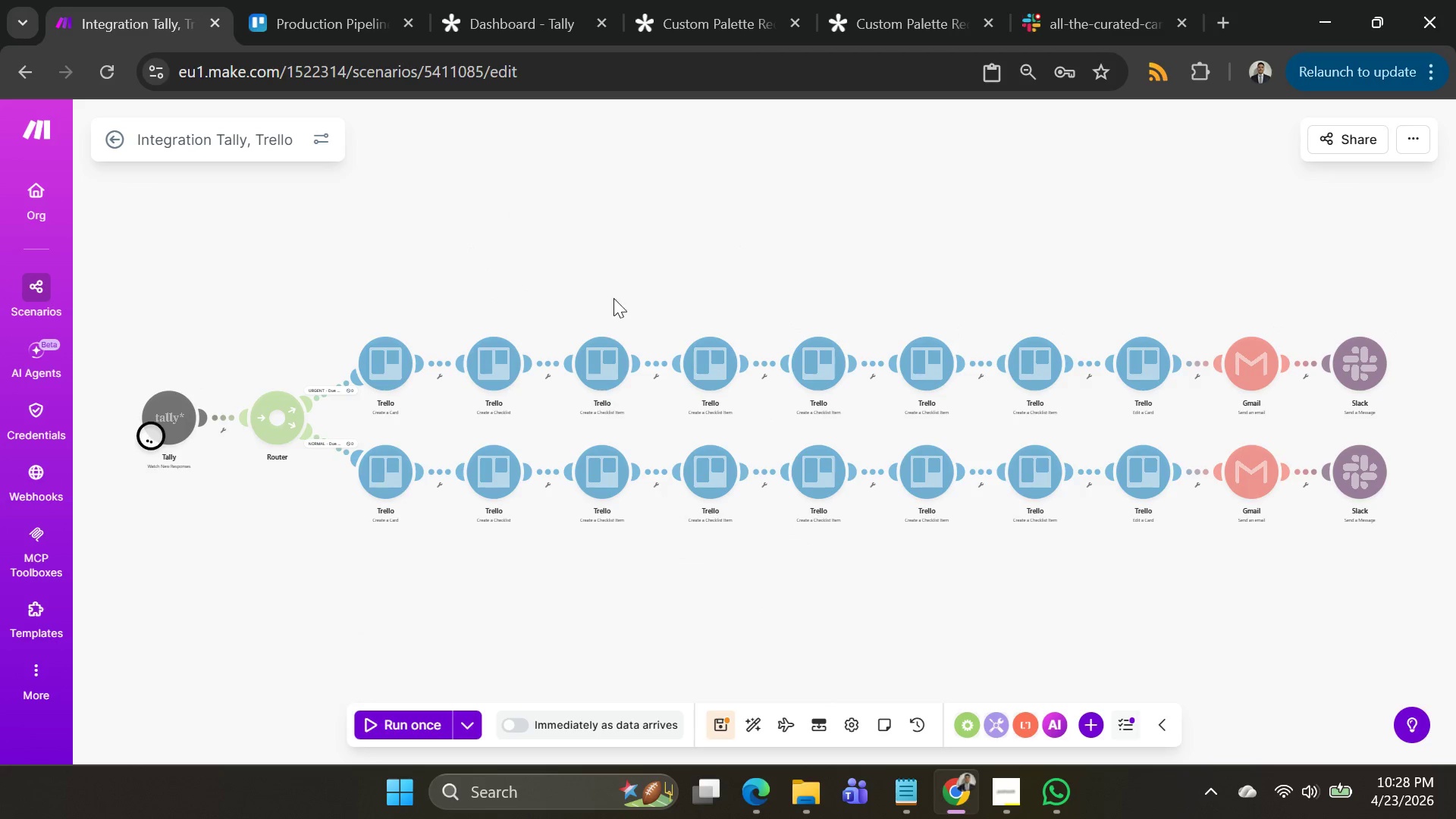 
mouse_move([617, 234])
 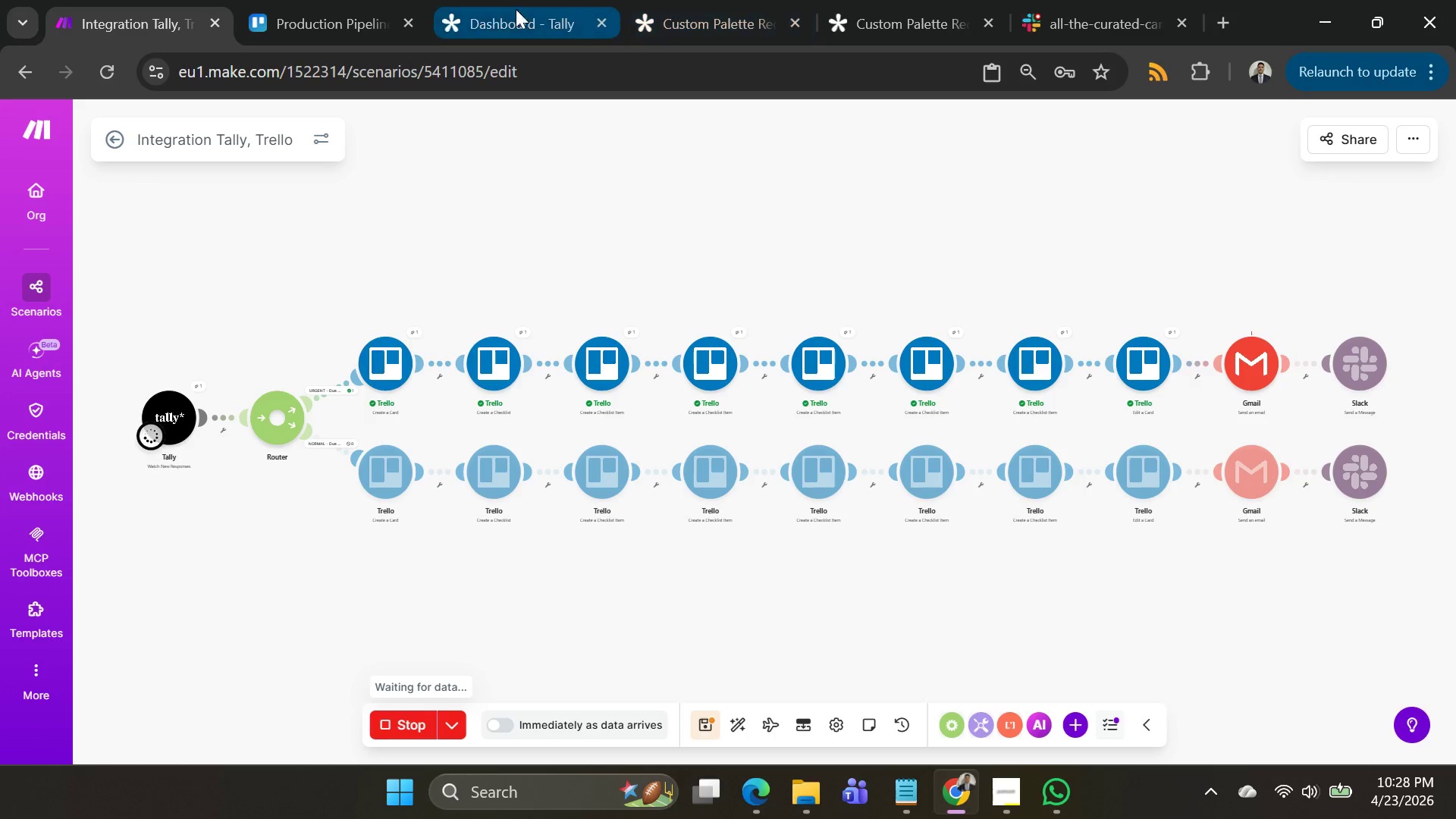 
left_click([327, 22])
 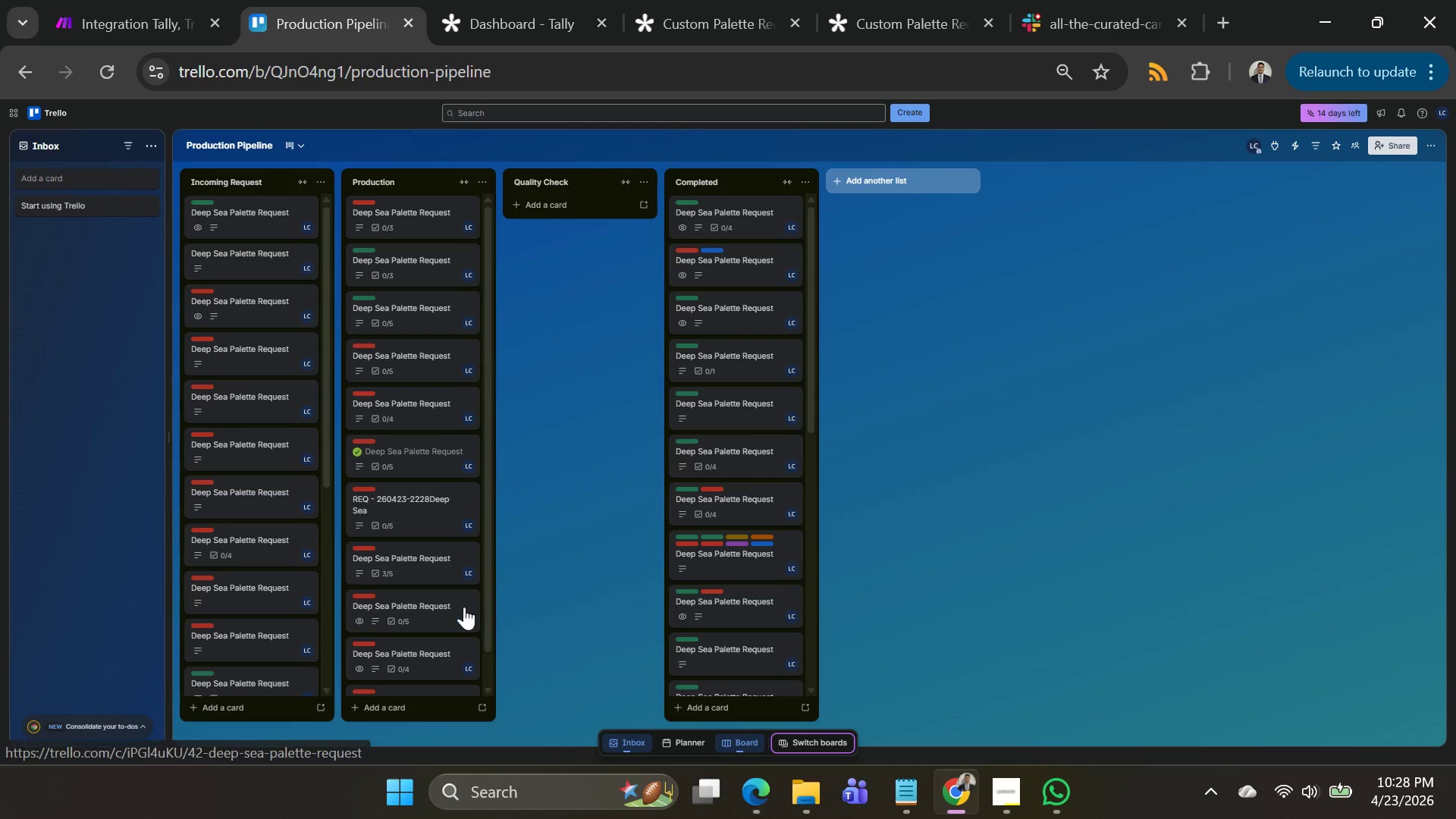 
scroll: coordinate [437, 608], scroll_direction: down, amount: 7.0
 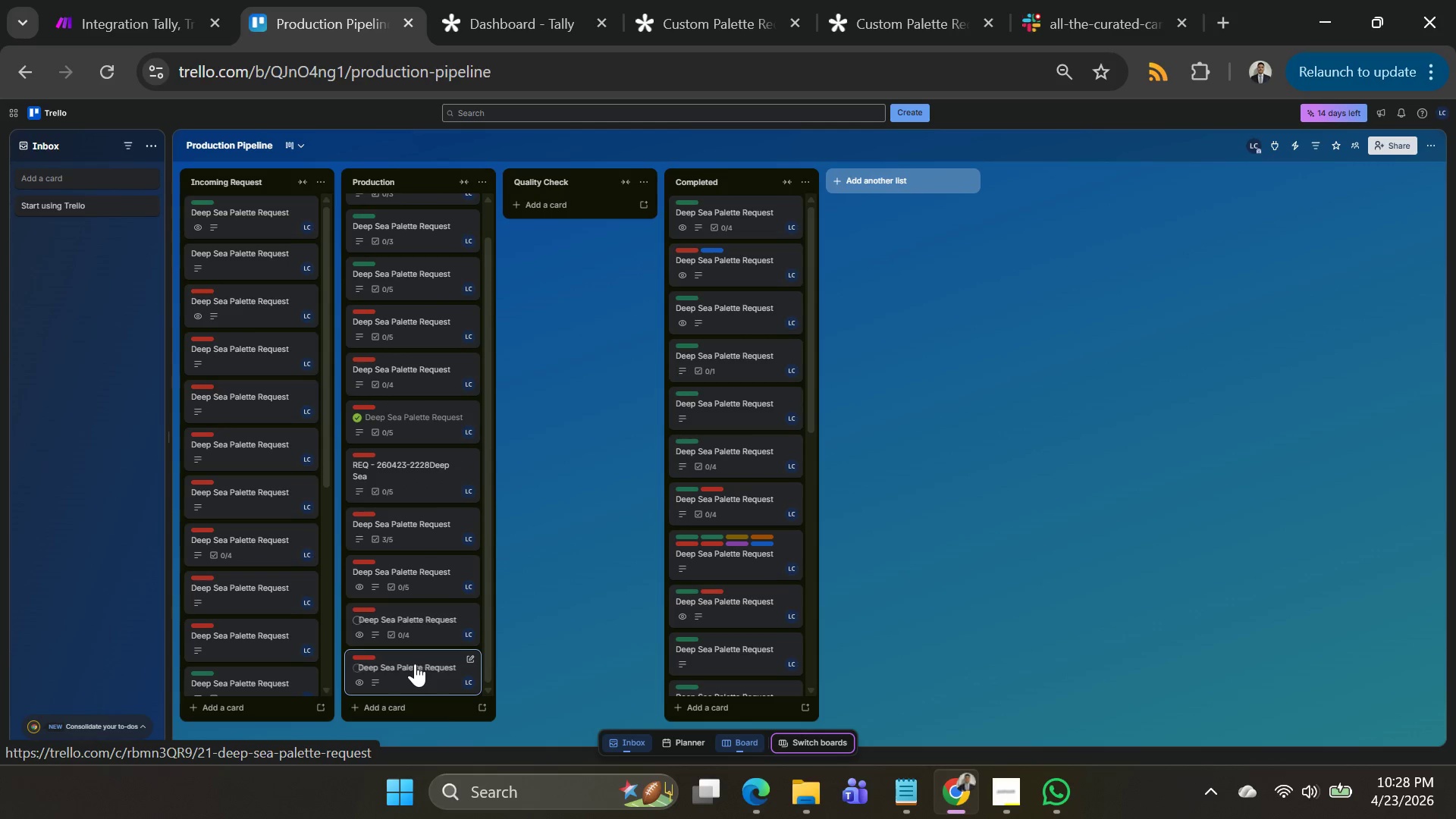 
left_click([415, 664])
 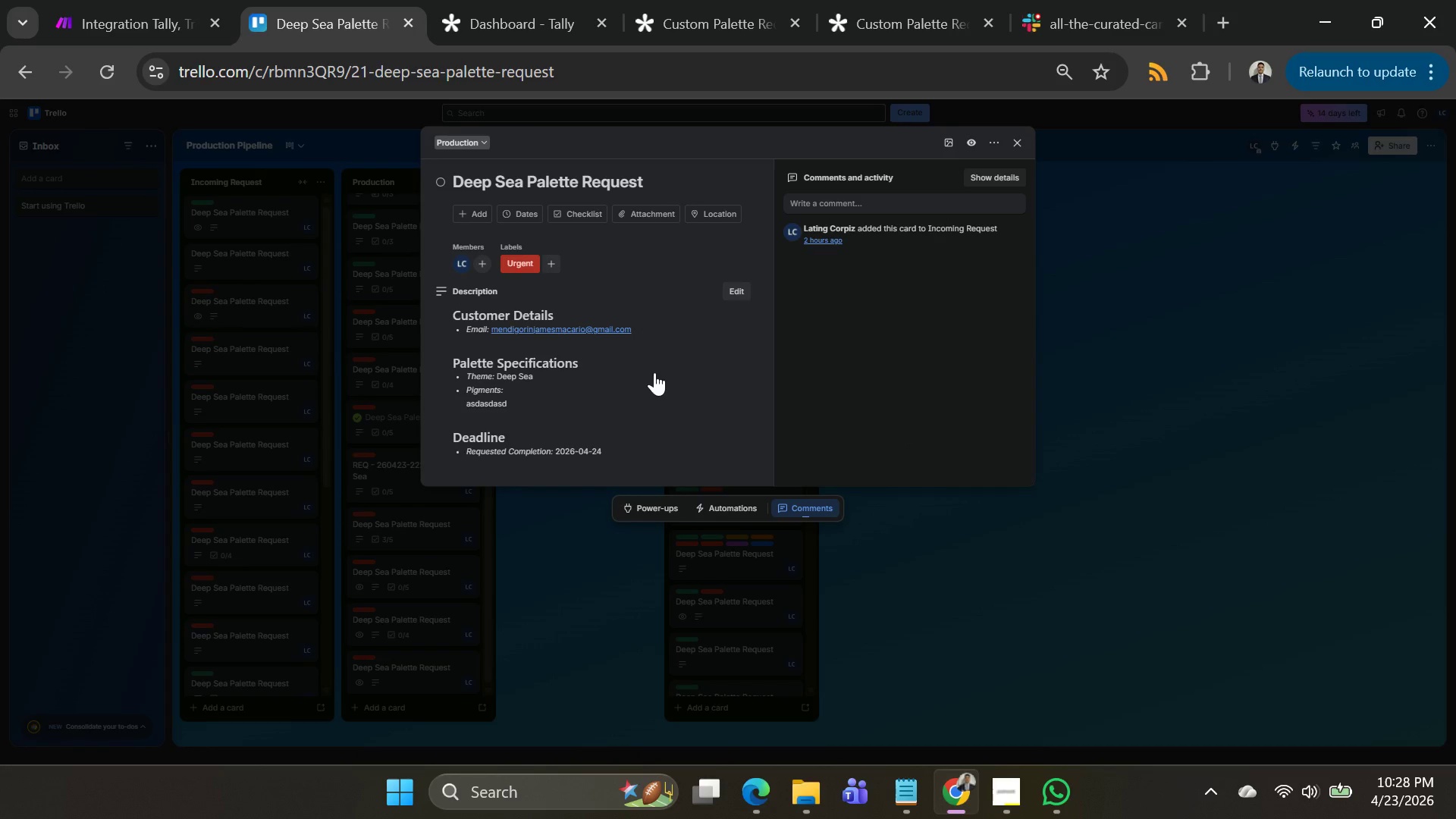 
wait(6.42)
 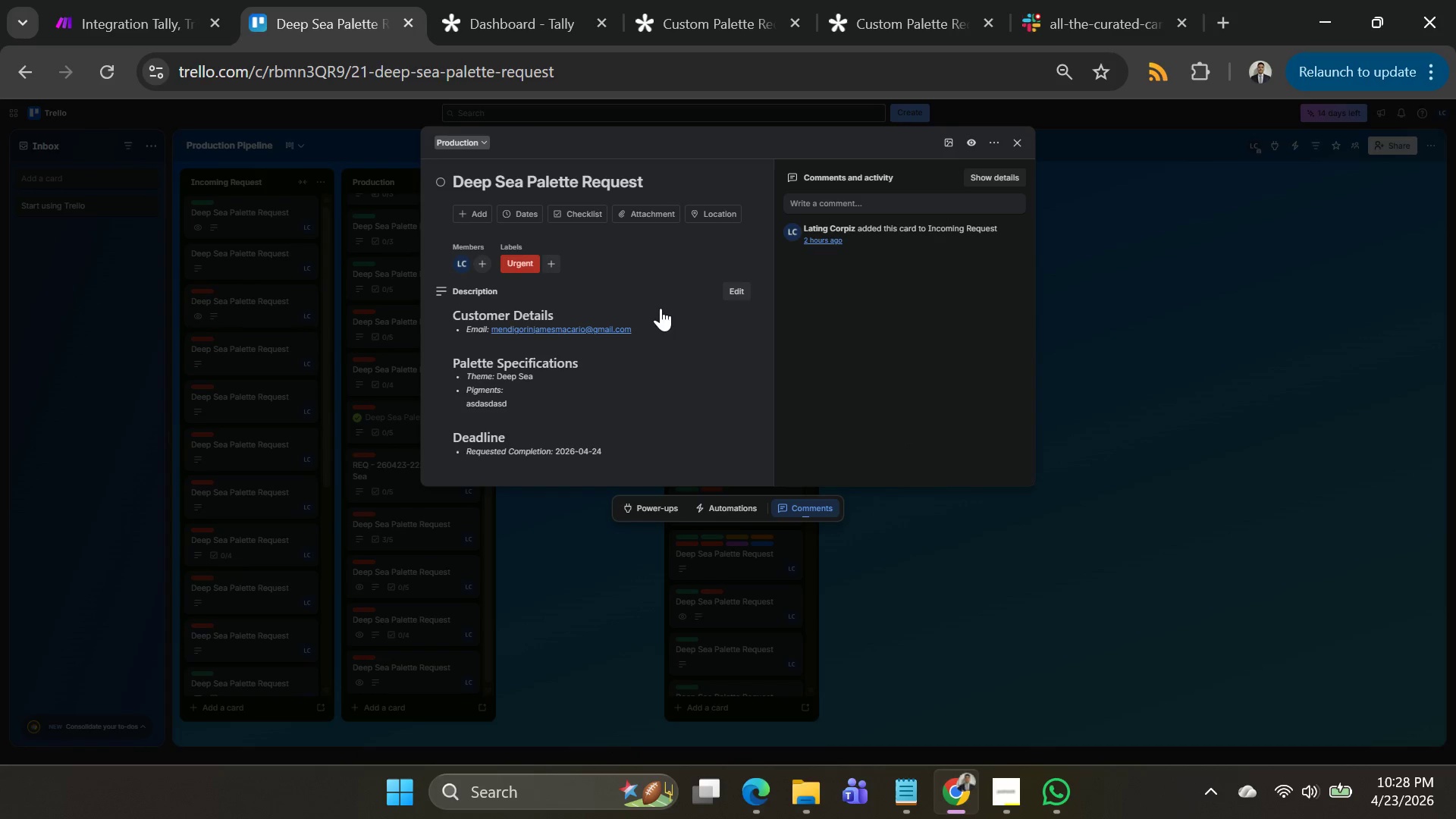 
scroll: coordinate [579, 382], scroll_direction: down, amount: 3.0
 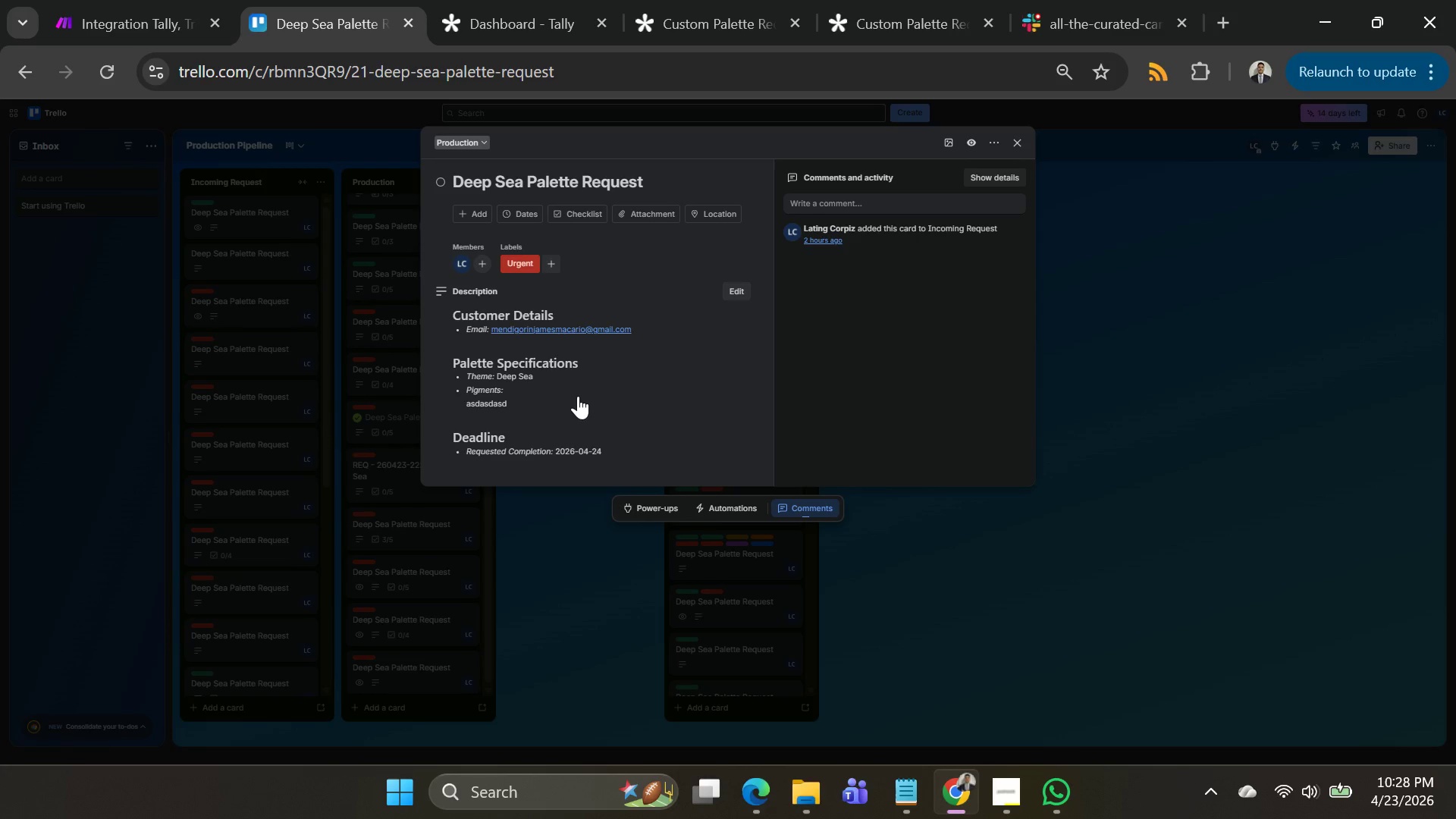 
scroll: coordinate [579, 394], scroll_direction: none, amount: 0.0
 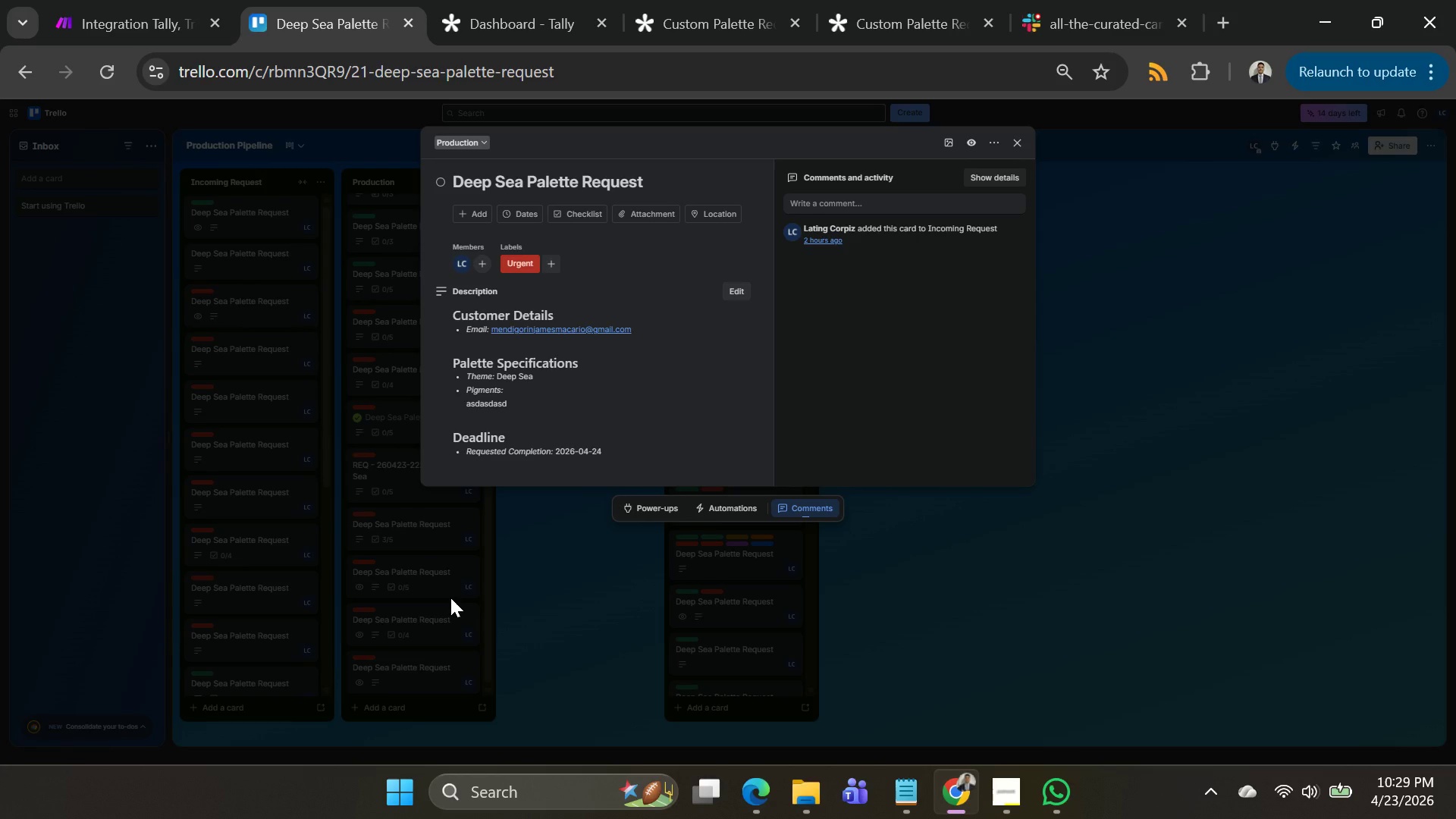 
left_click([450, 598])
 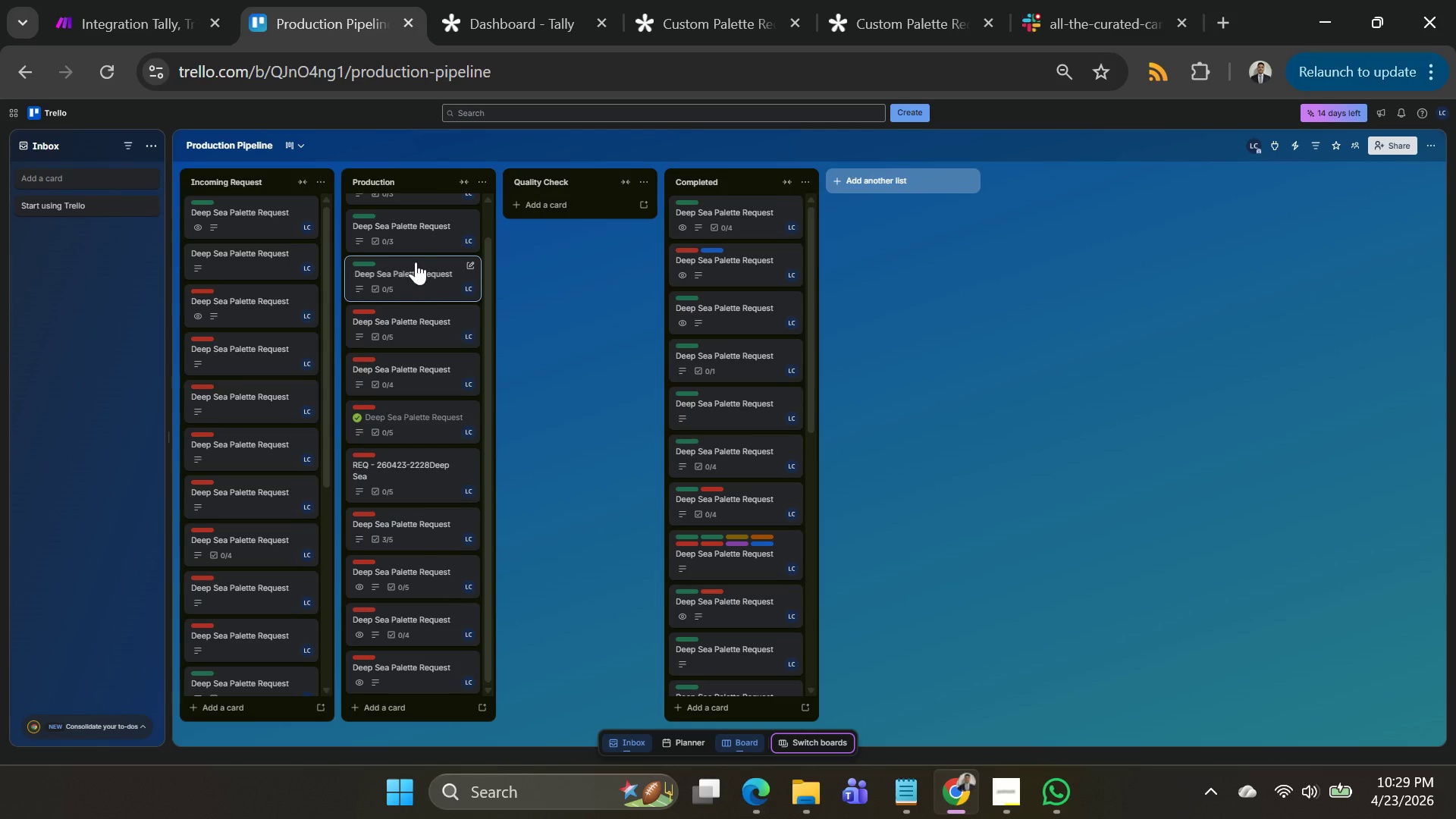 
scroll: coordinate [412, 263], scroll_direction: up, amount: 7.0
 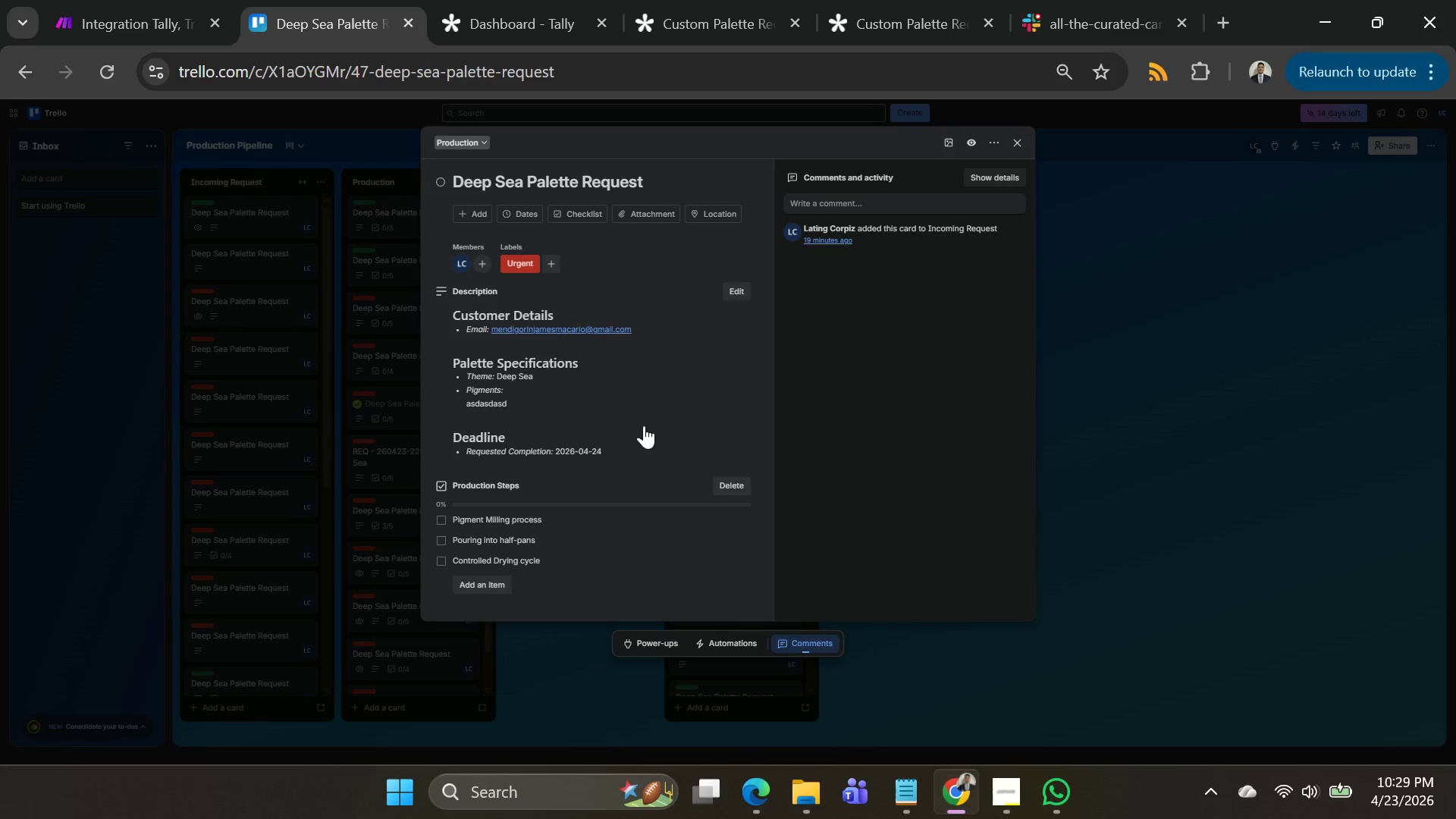 
scroll: coordinate [644, 425], scroll_direction: down, amount: 1.0
 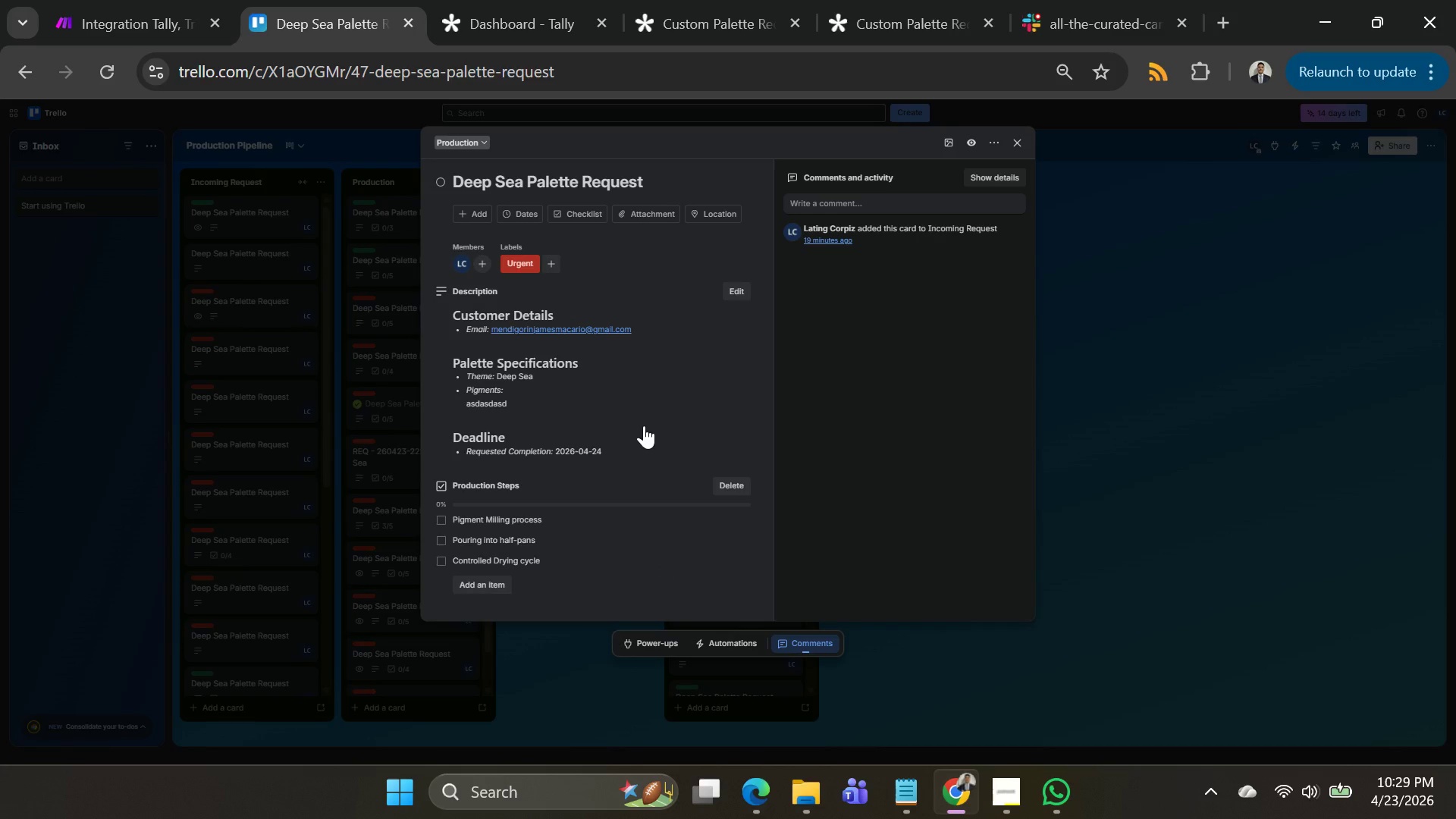 
scroll: coordinate [644, 425], scroll_direction: up, amount: 2.0
 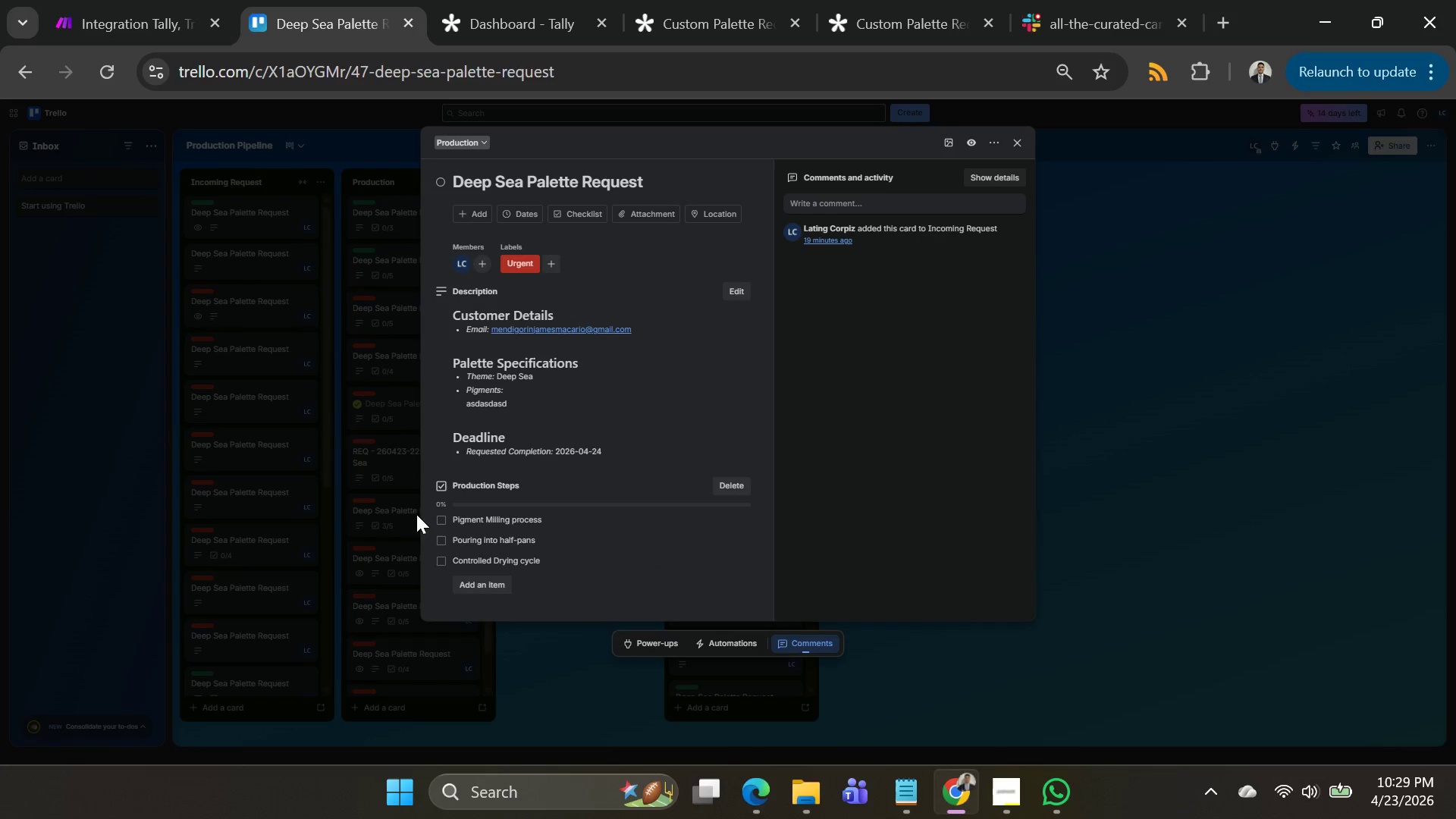 
left_click([220, 463])
 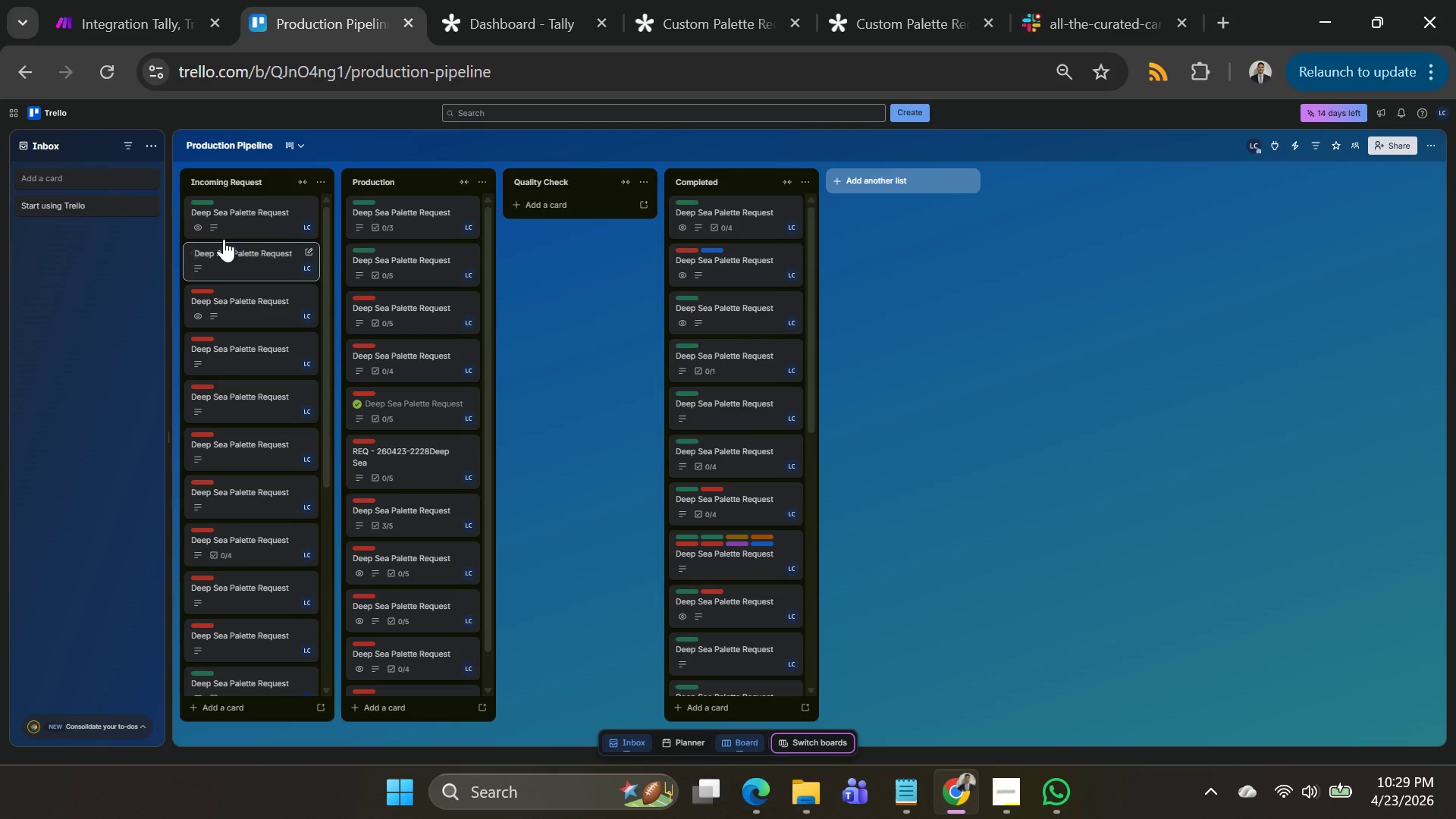 
left_click([224, 228])
 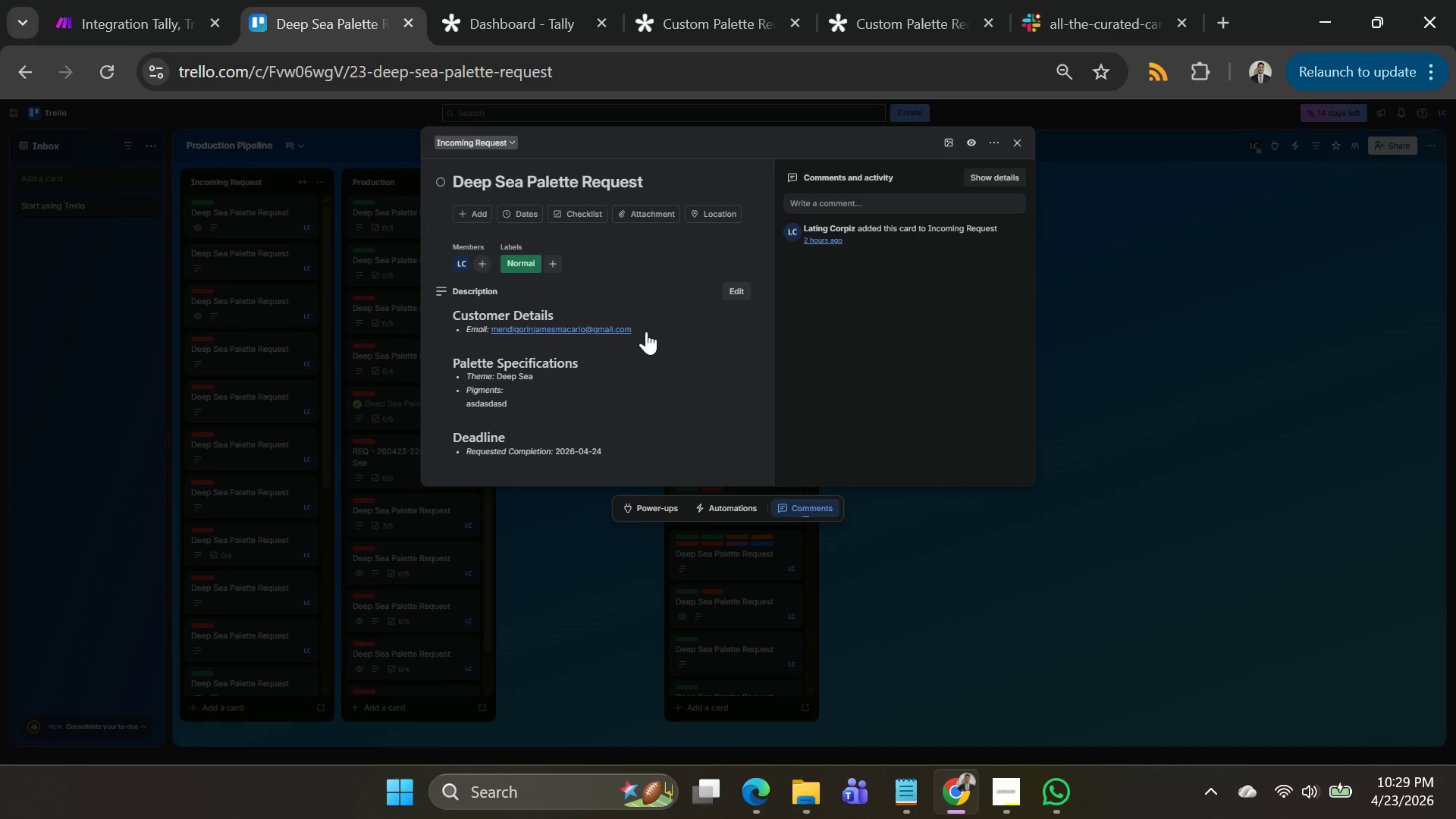 
scroll: coordinate [637, 375], scroll_direction: down, amount: 2.0
 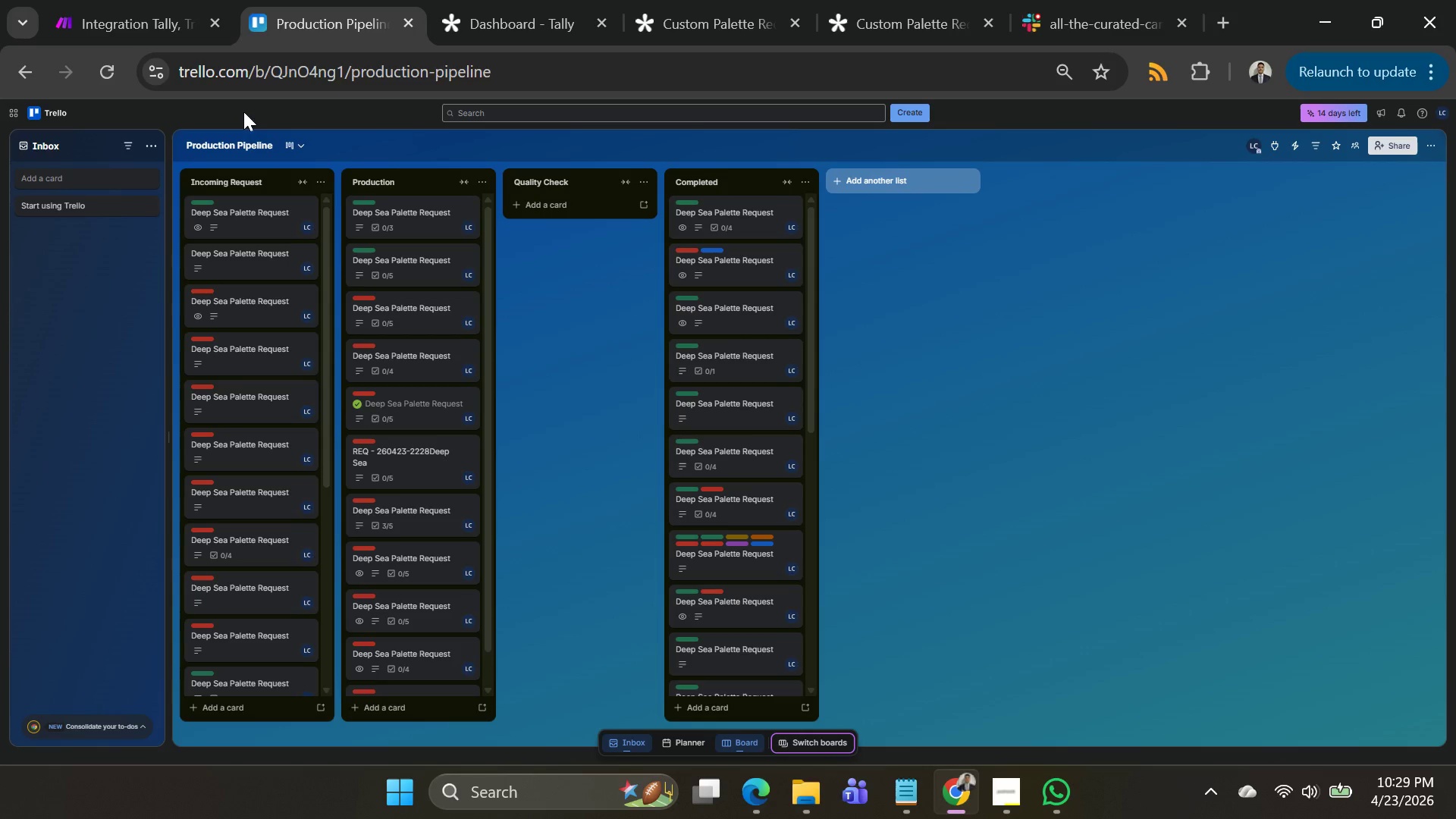 
left_click([124, 28])
 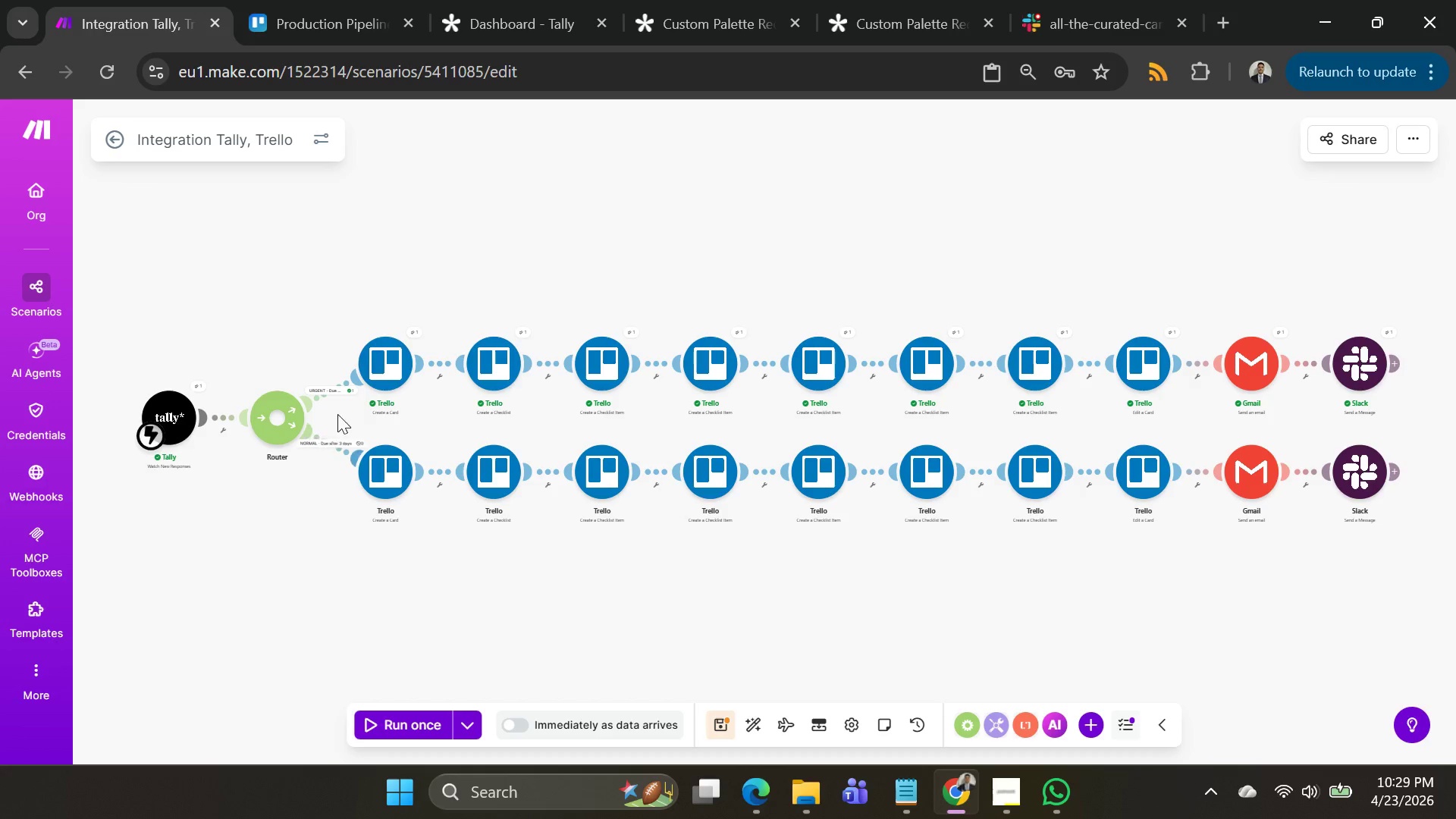 
left_click([369, 368])
 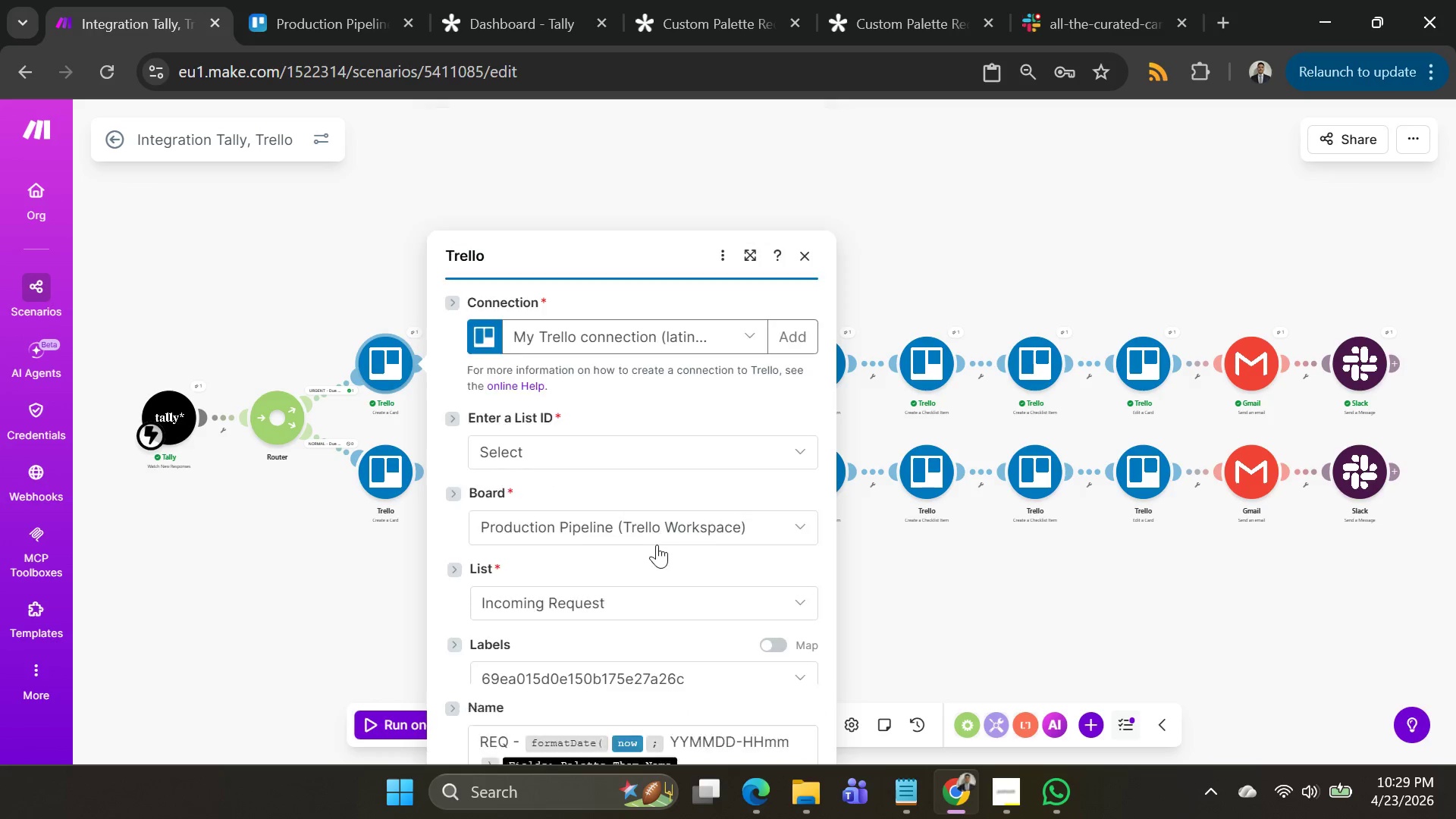 
scroll: coordinate [664, 535], scroll_direction: down, amount: 12.0
 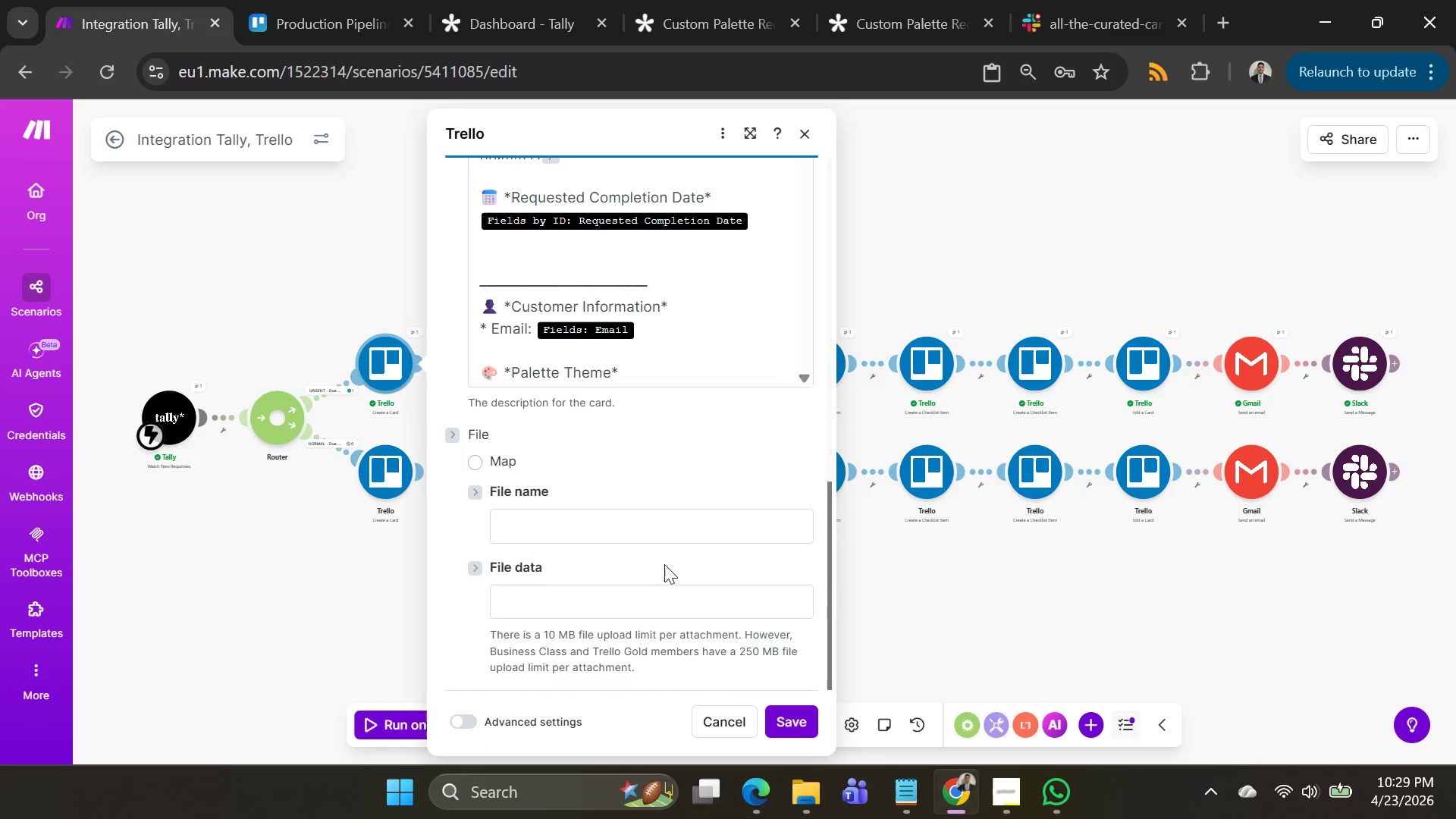 
scroll: coordinate [665, 565], scroll_direction: up, amount: 6.0
 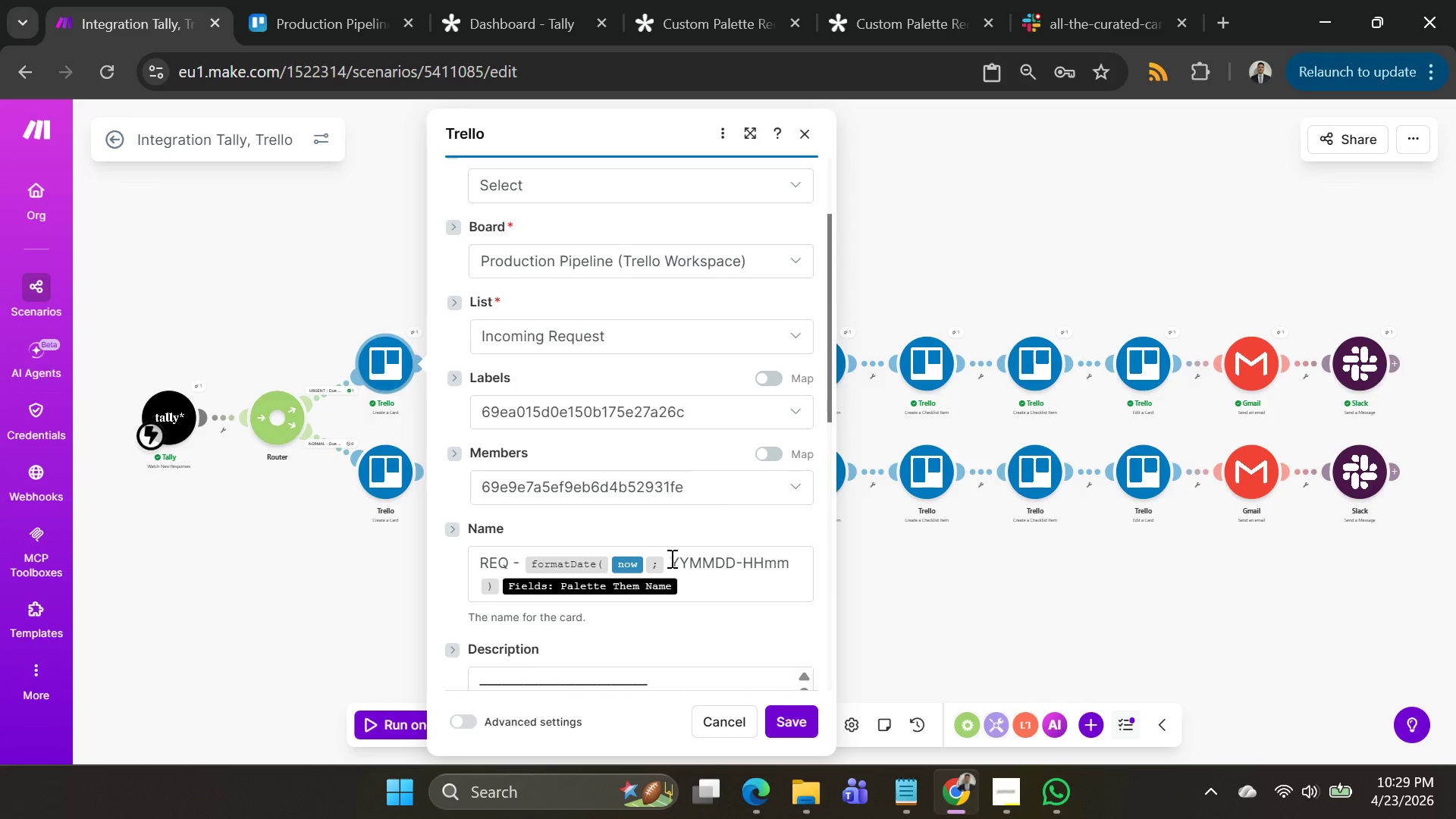 
scroll: coordinate [671, 558], scroll_direction: down, amount: 1.0
 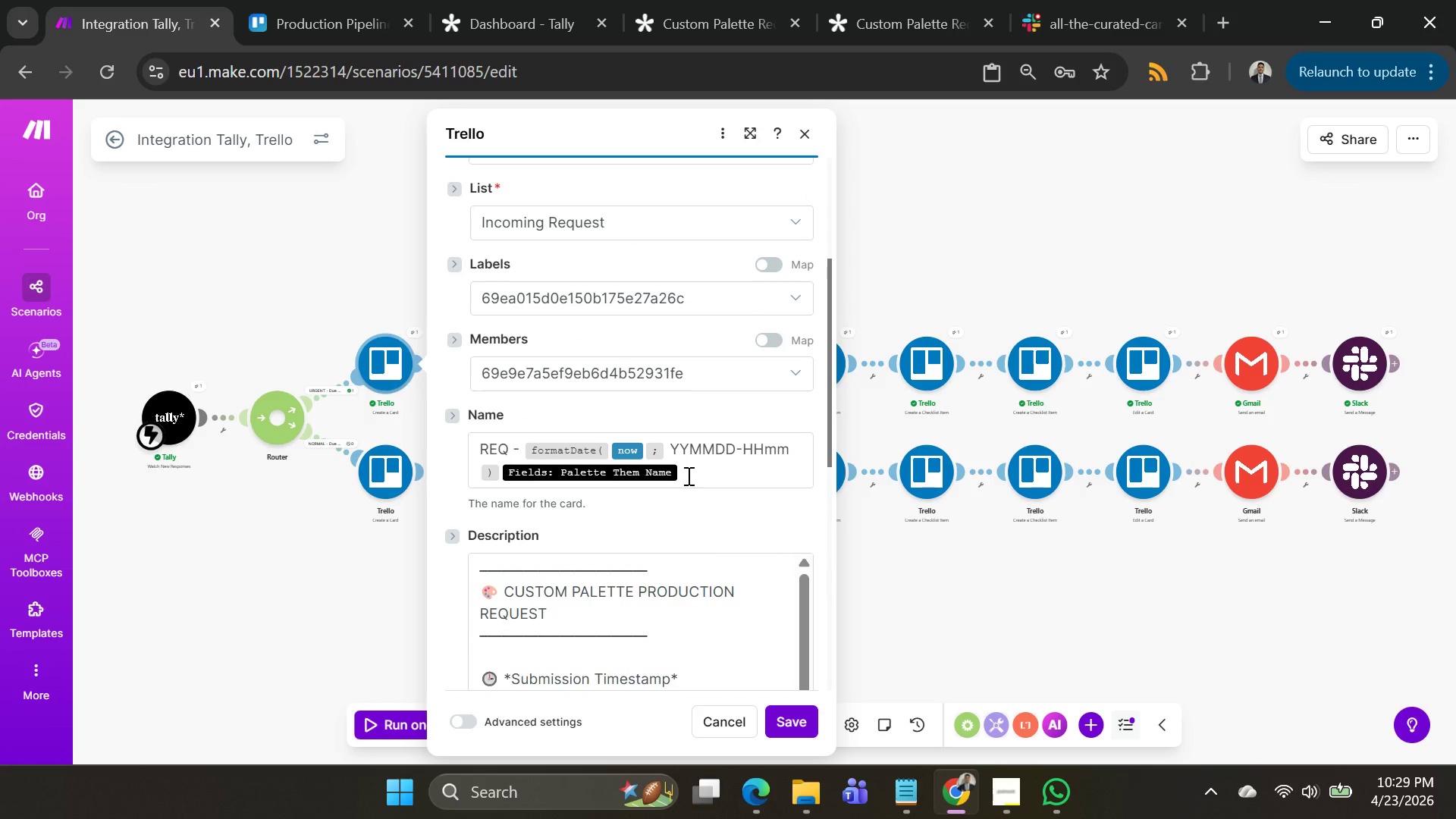 
wait(5.41)
 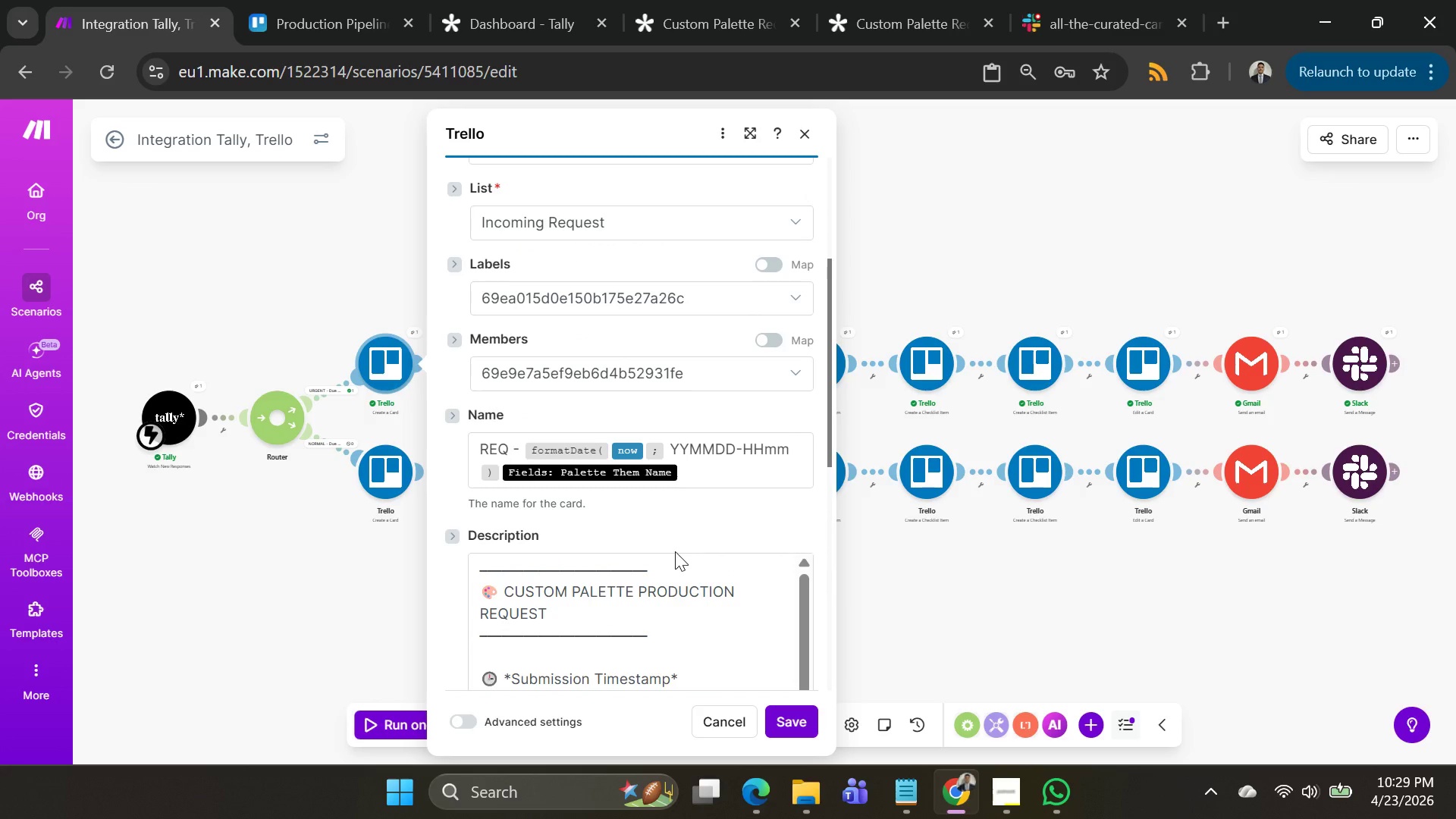 
scroll: coordinate [682, 456], scroll_direction: up, amount: 2.0
 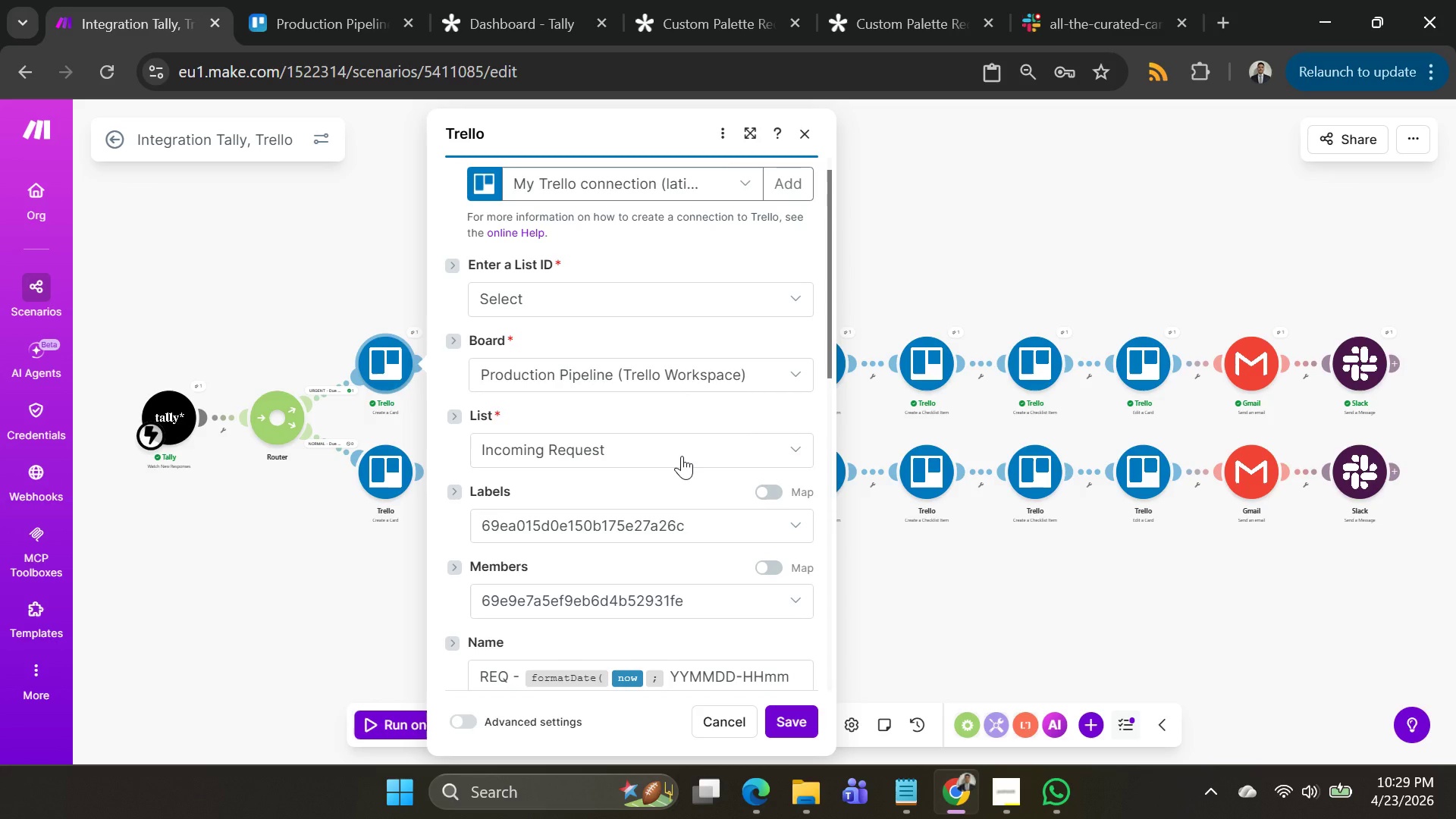 
left_click([682, 456])
 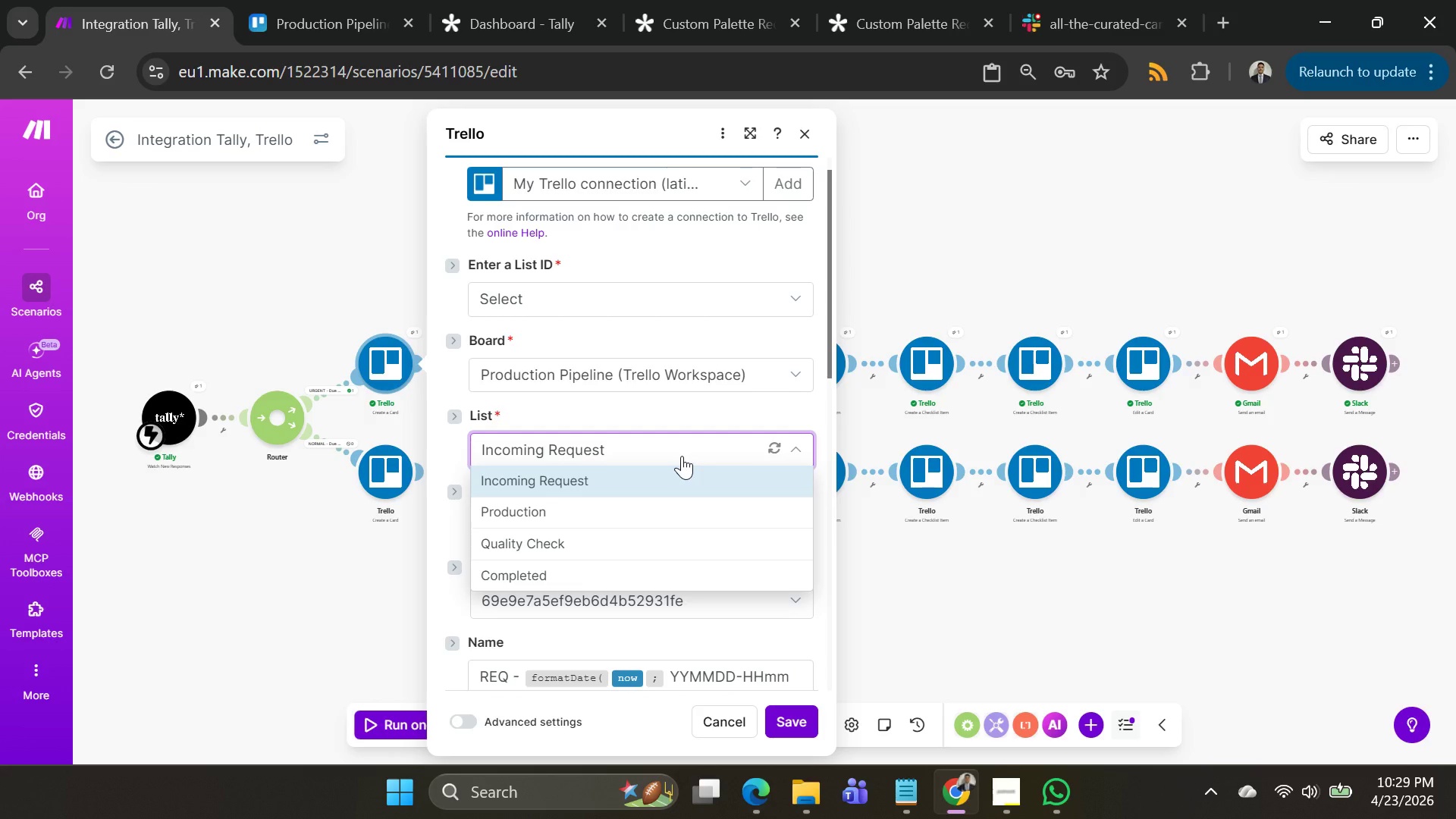 
left_click([682, 456])
 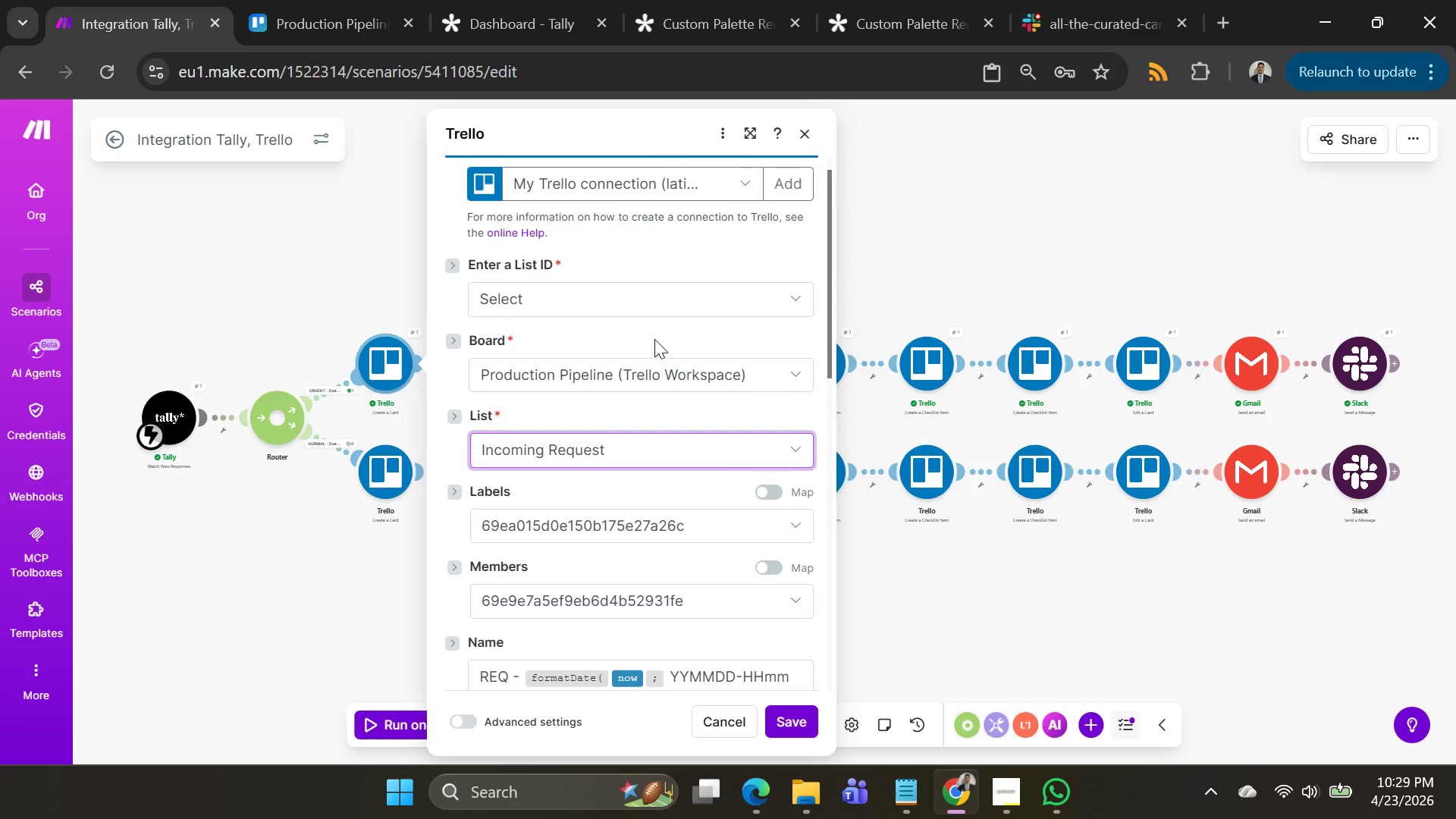 
left_click([667, 305])
 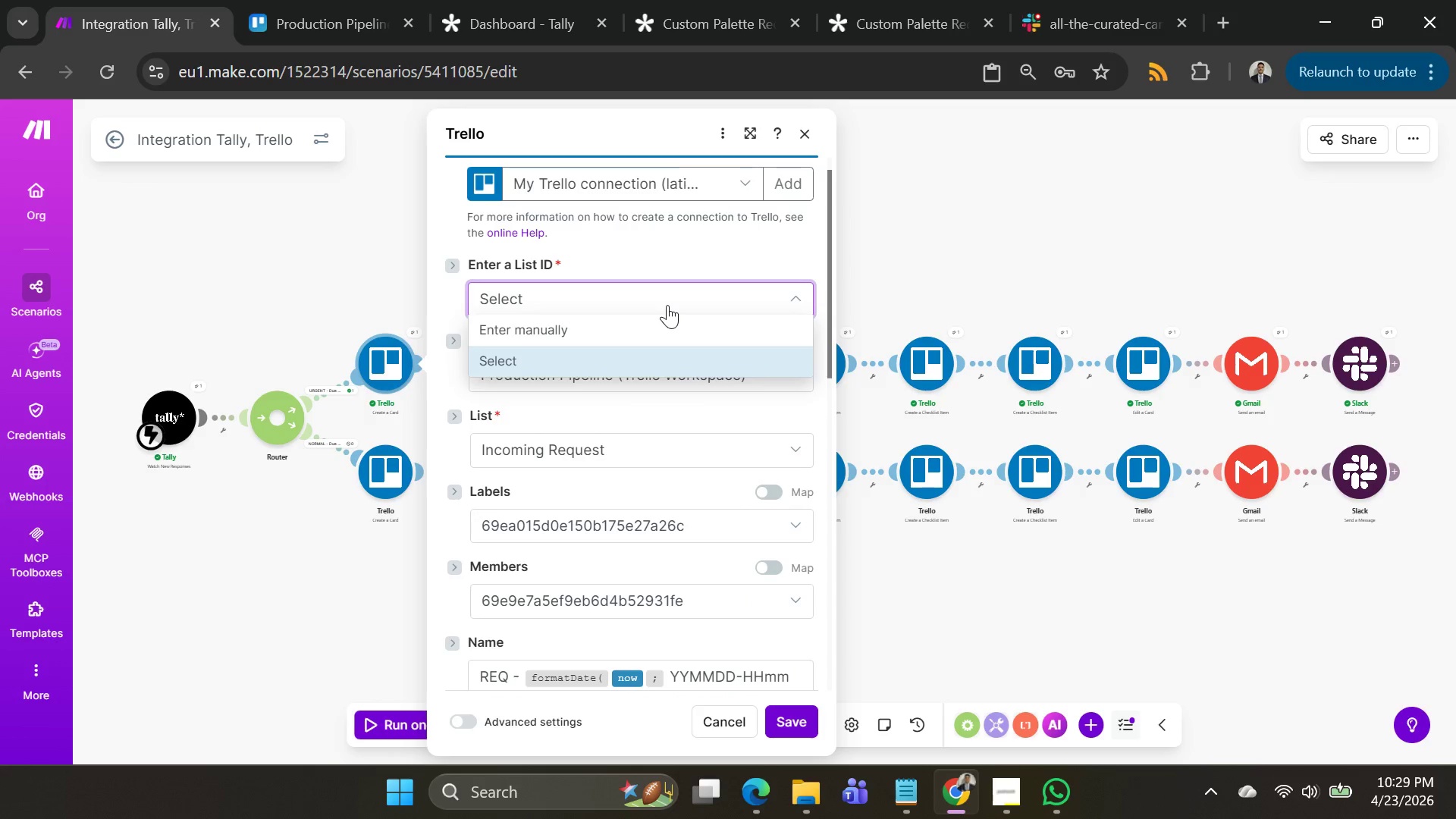 
left_click([667, 305])
 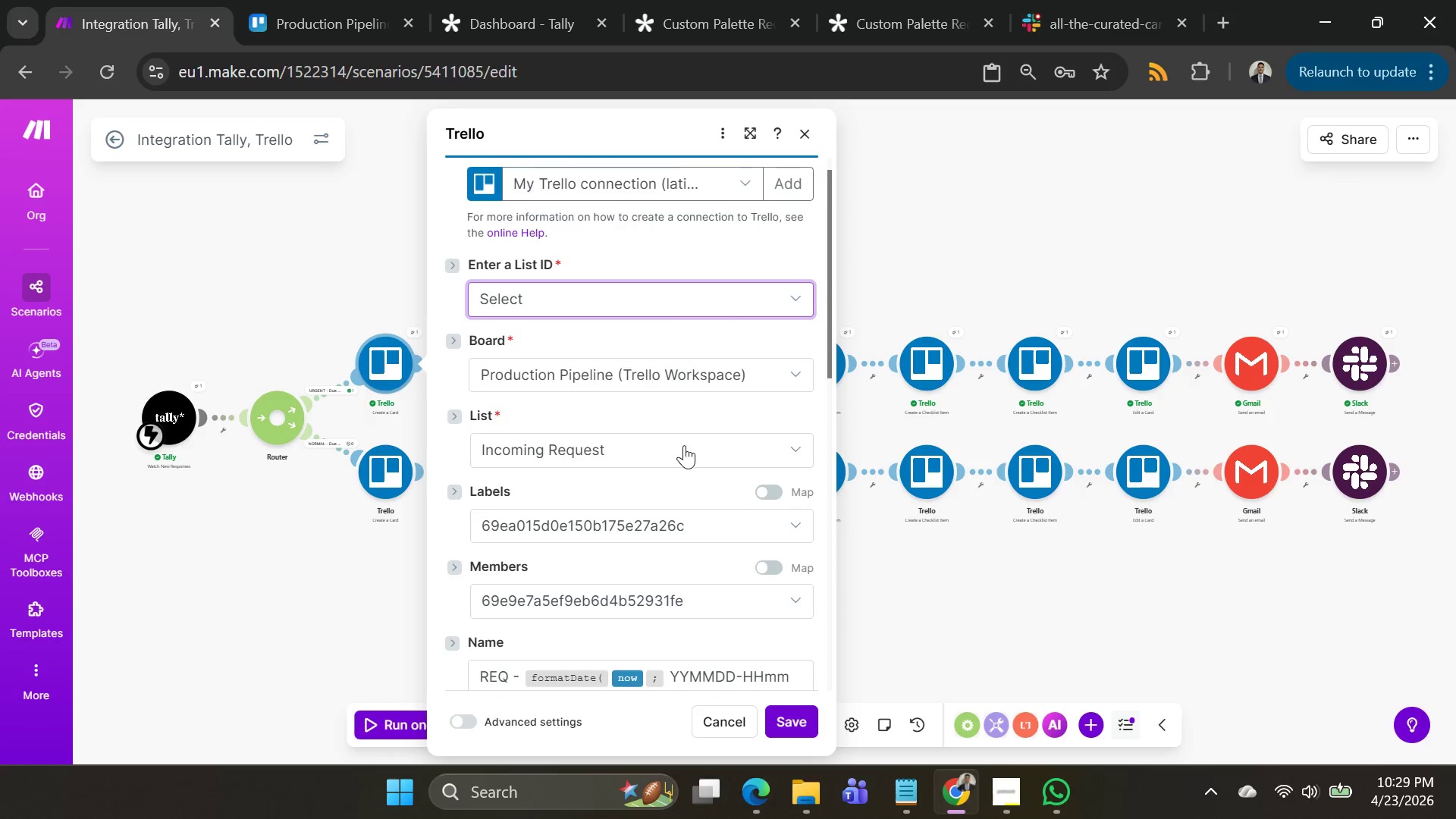 
scroll: coordinate [684, 445], scroll_direction: down, amount: 5.0
 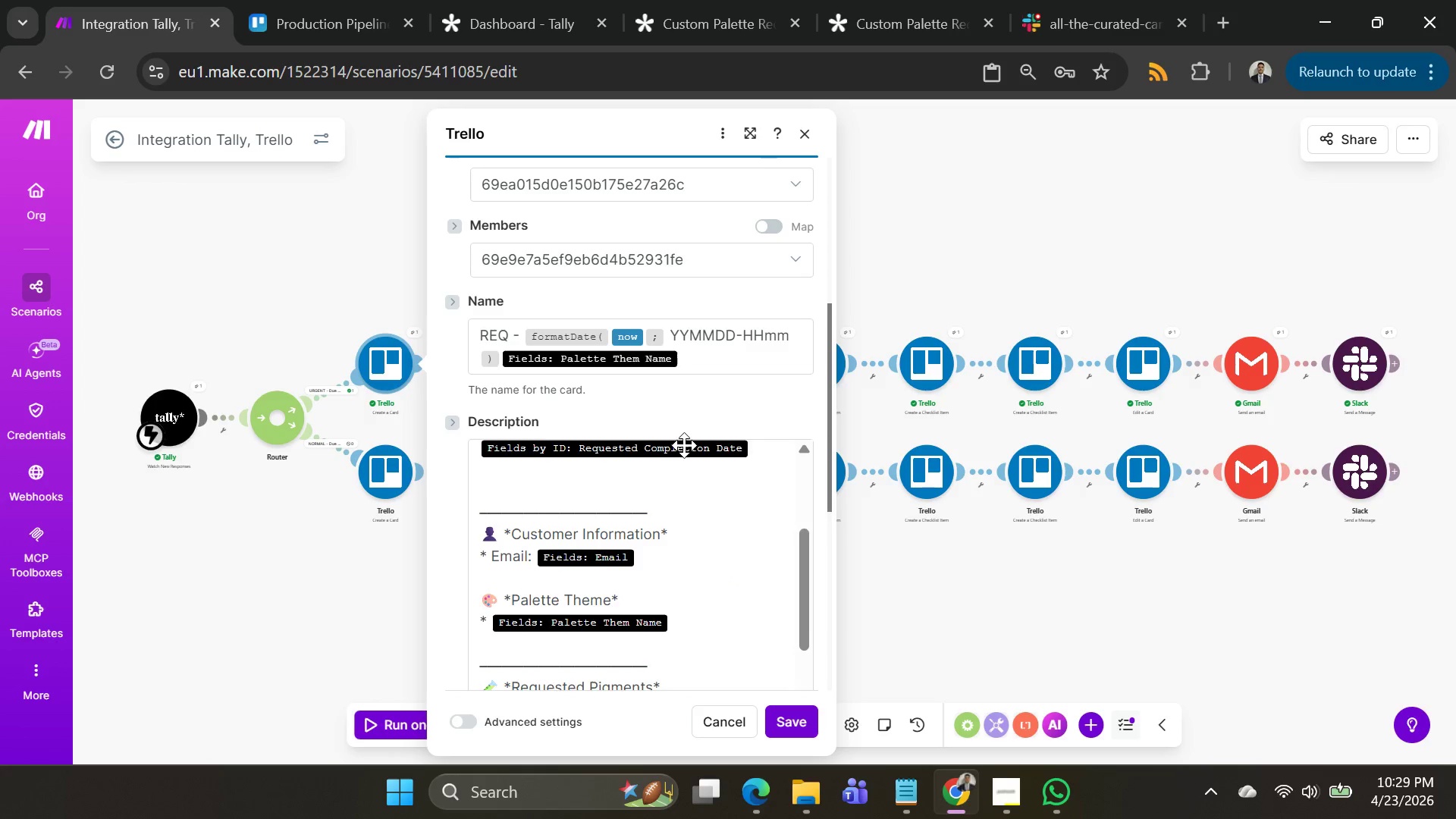 
scroll: coordinate [684, 445], scroll_direction: up, amount: 3.0
 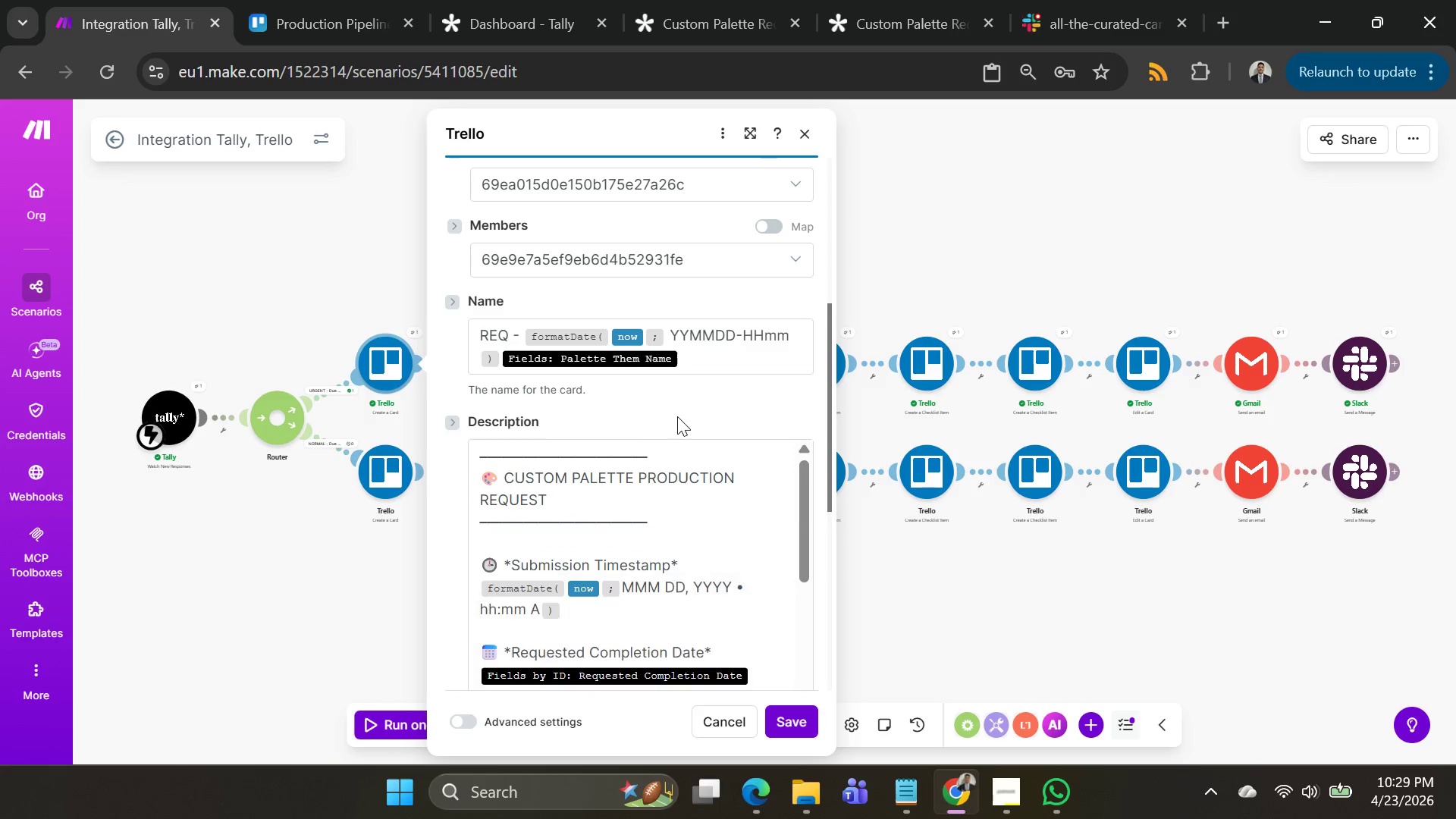 
scroll: coordinate [667, 521], scroll_direction: down, amount: 7.0
 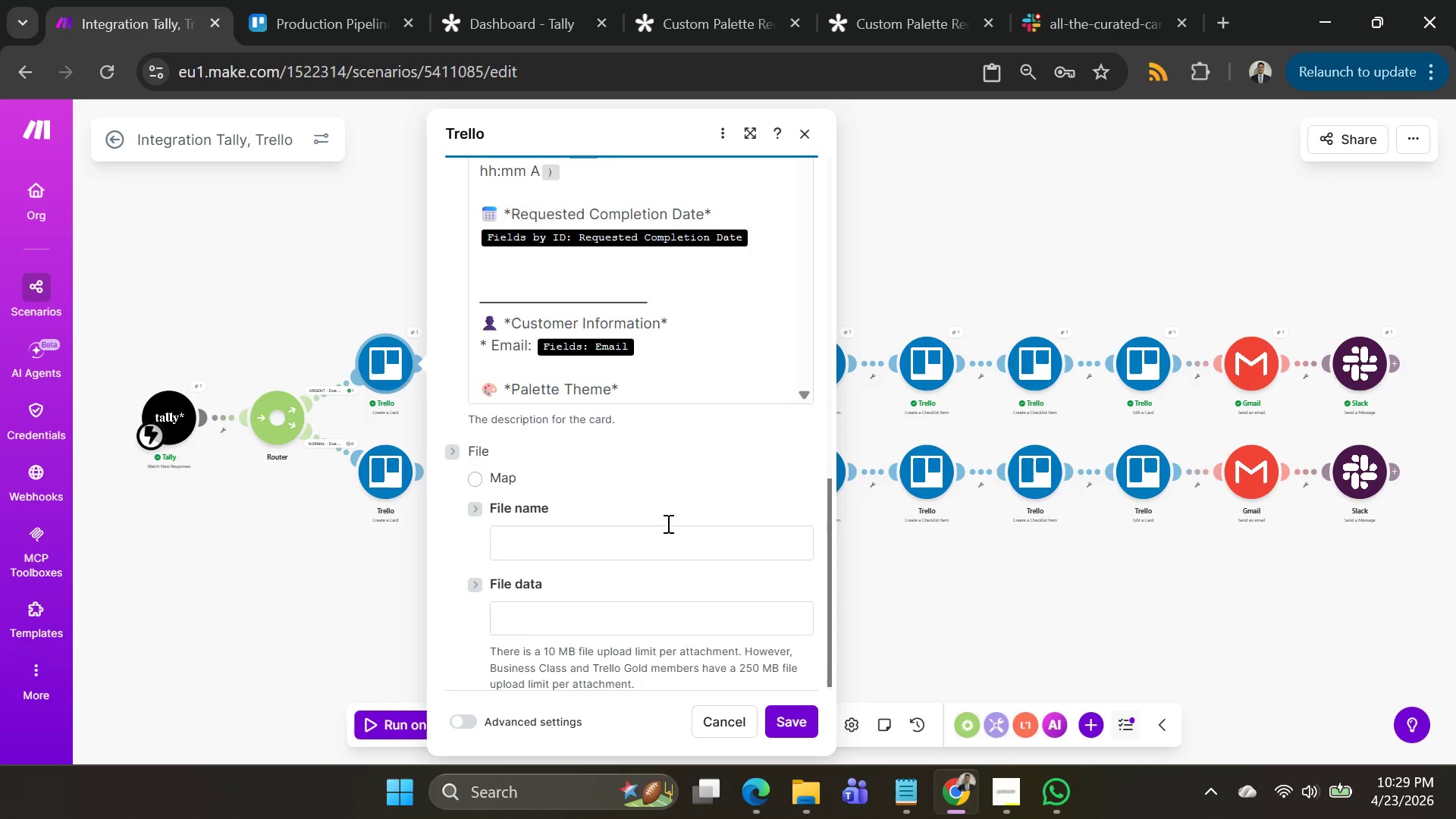 
scroll: coordinate [770, 314], scroll_direction: up, amount: 7.0
 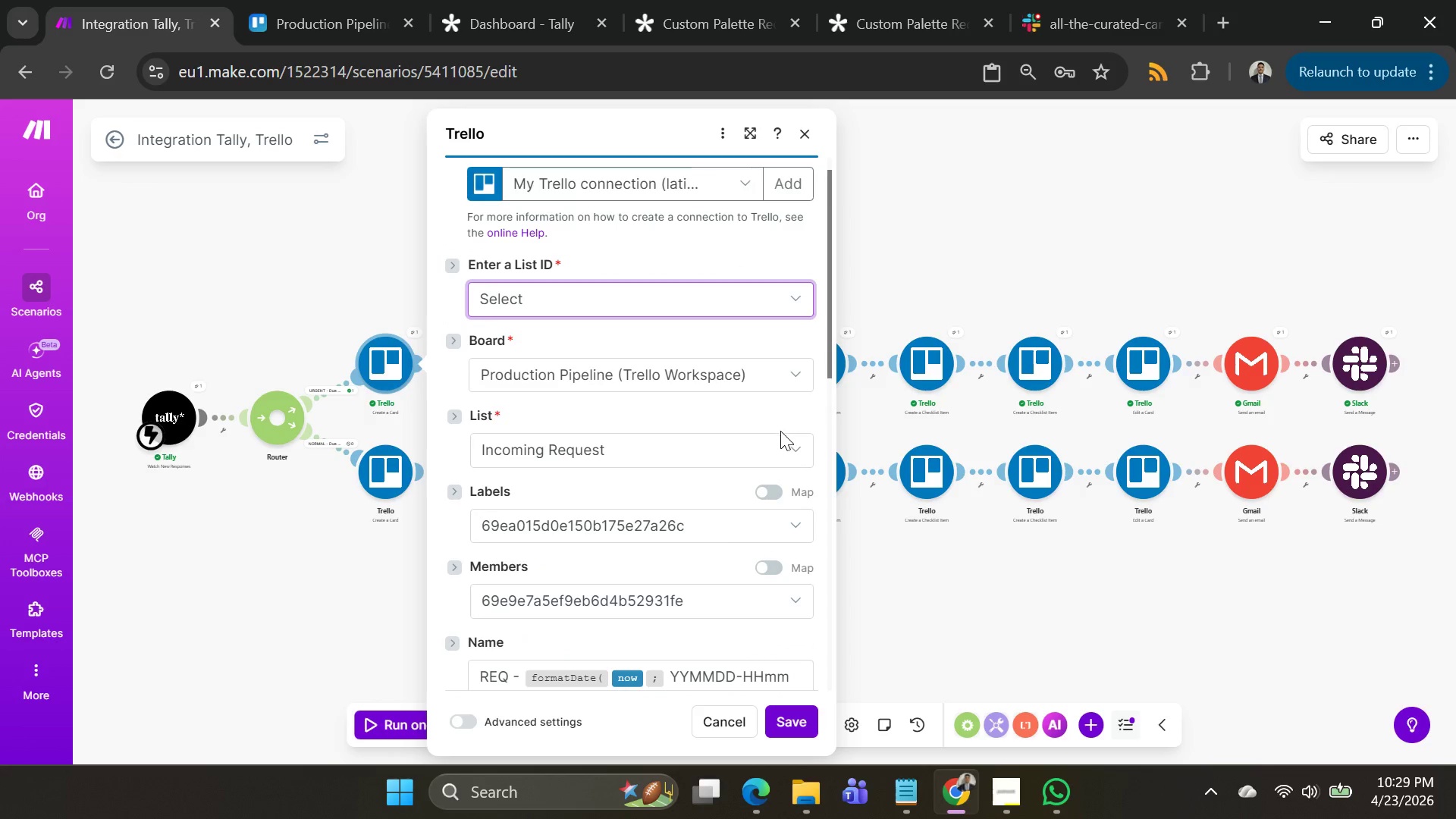 
left_click([793, 456])
 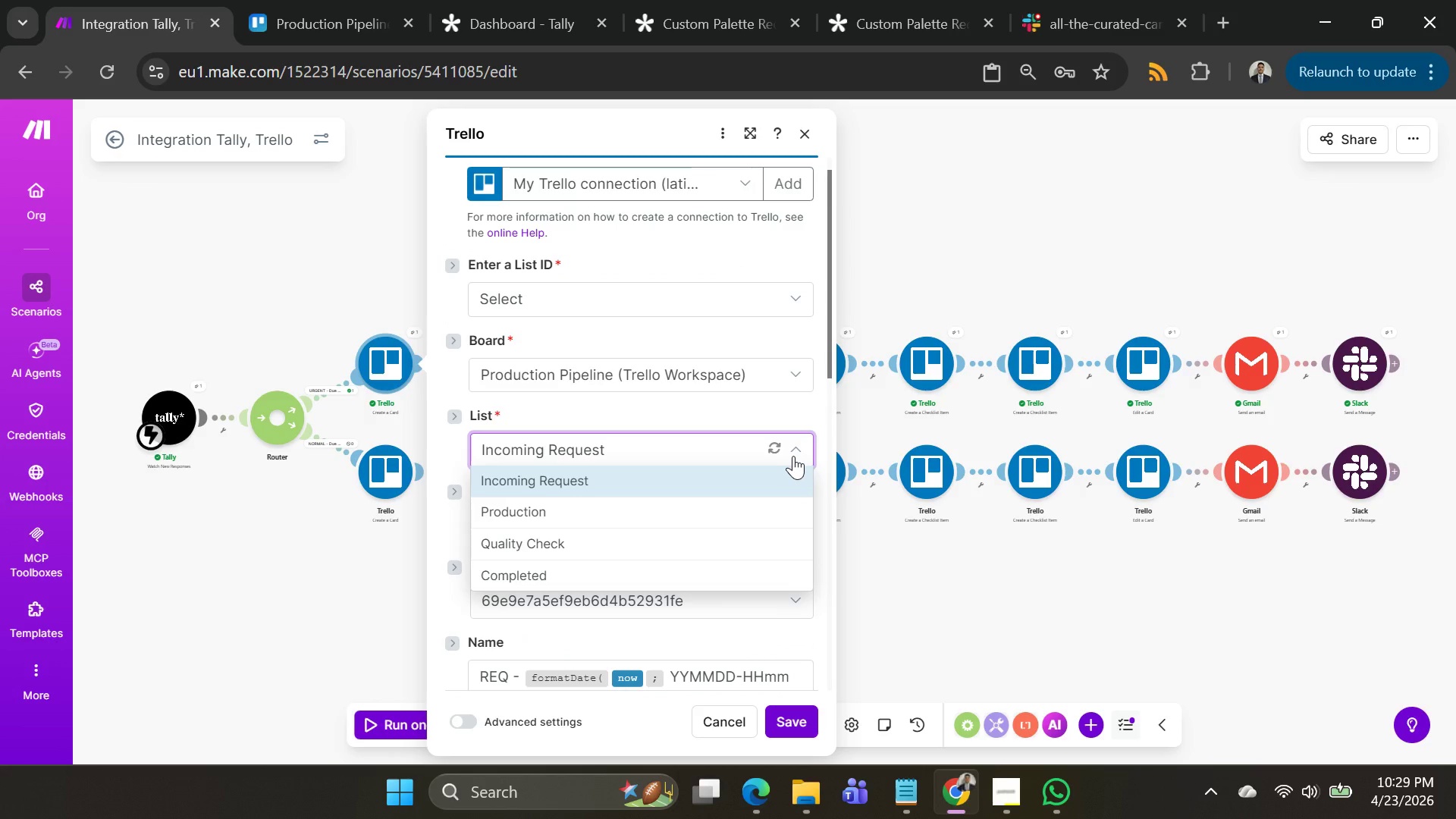 
left_click([793, 456])
 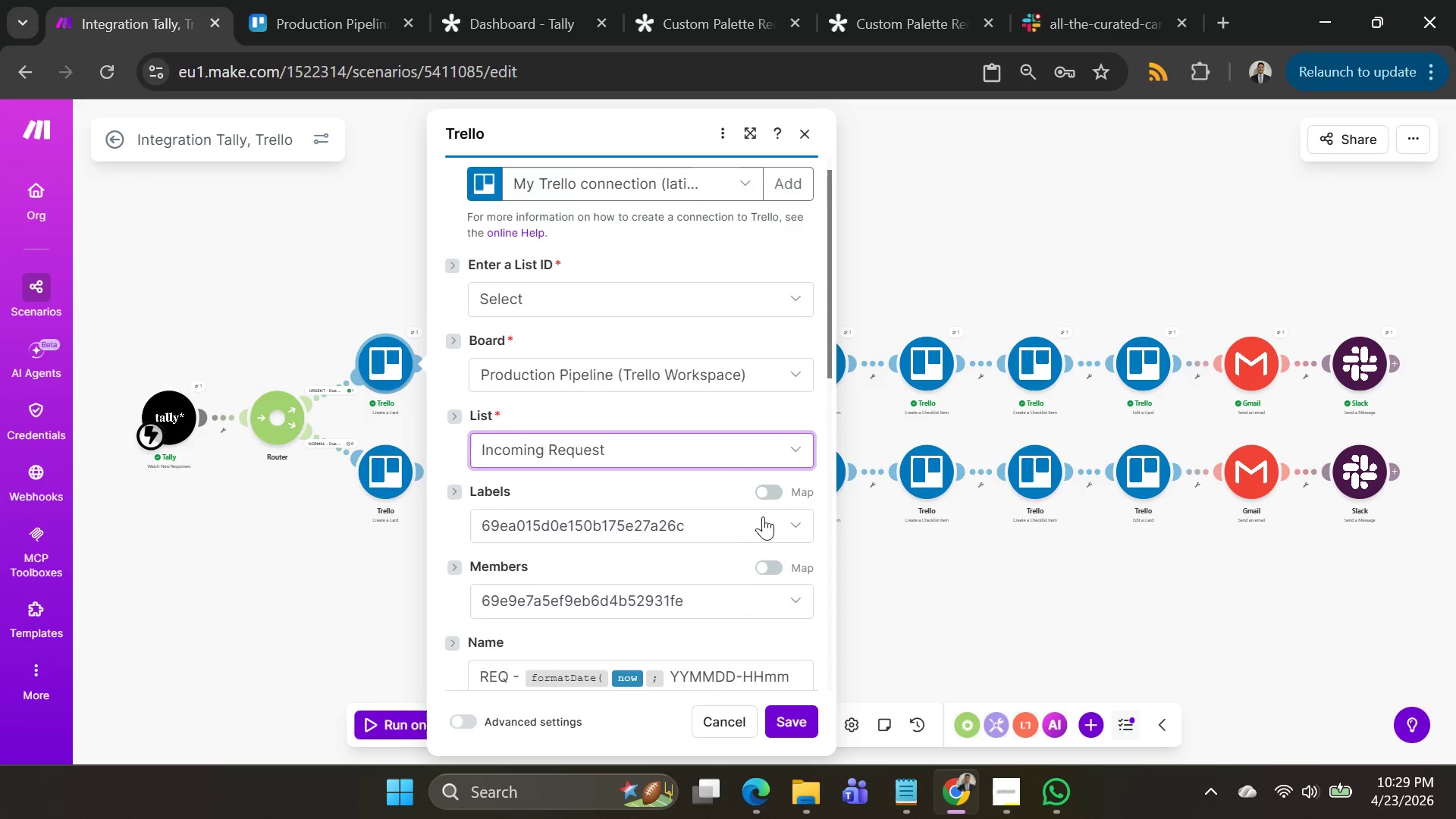 
left_click([785, 525])
 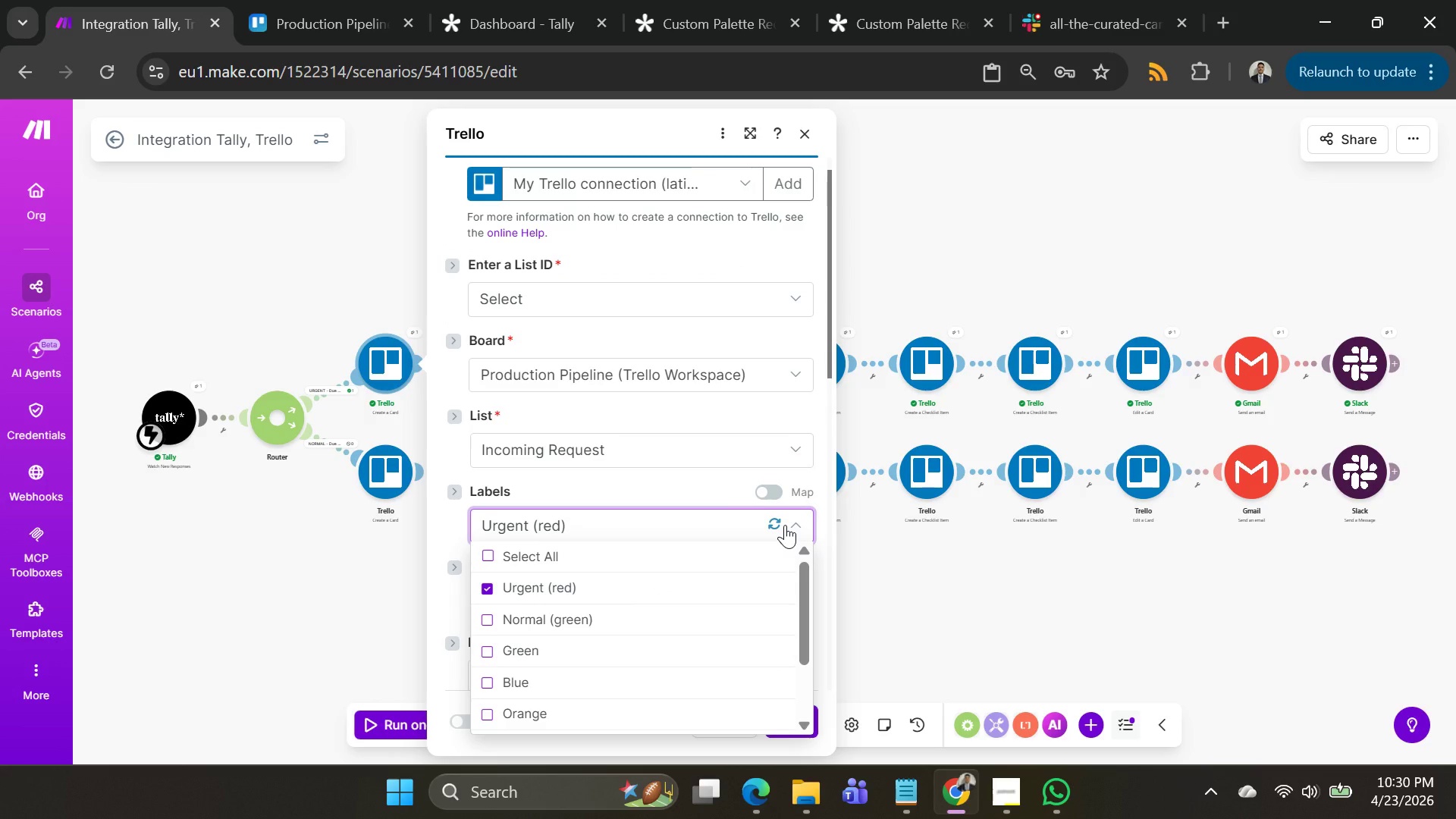 
left_click([785, 526])
 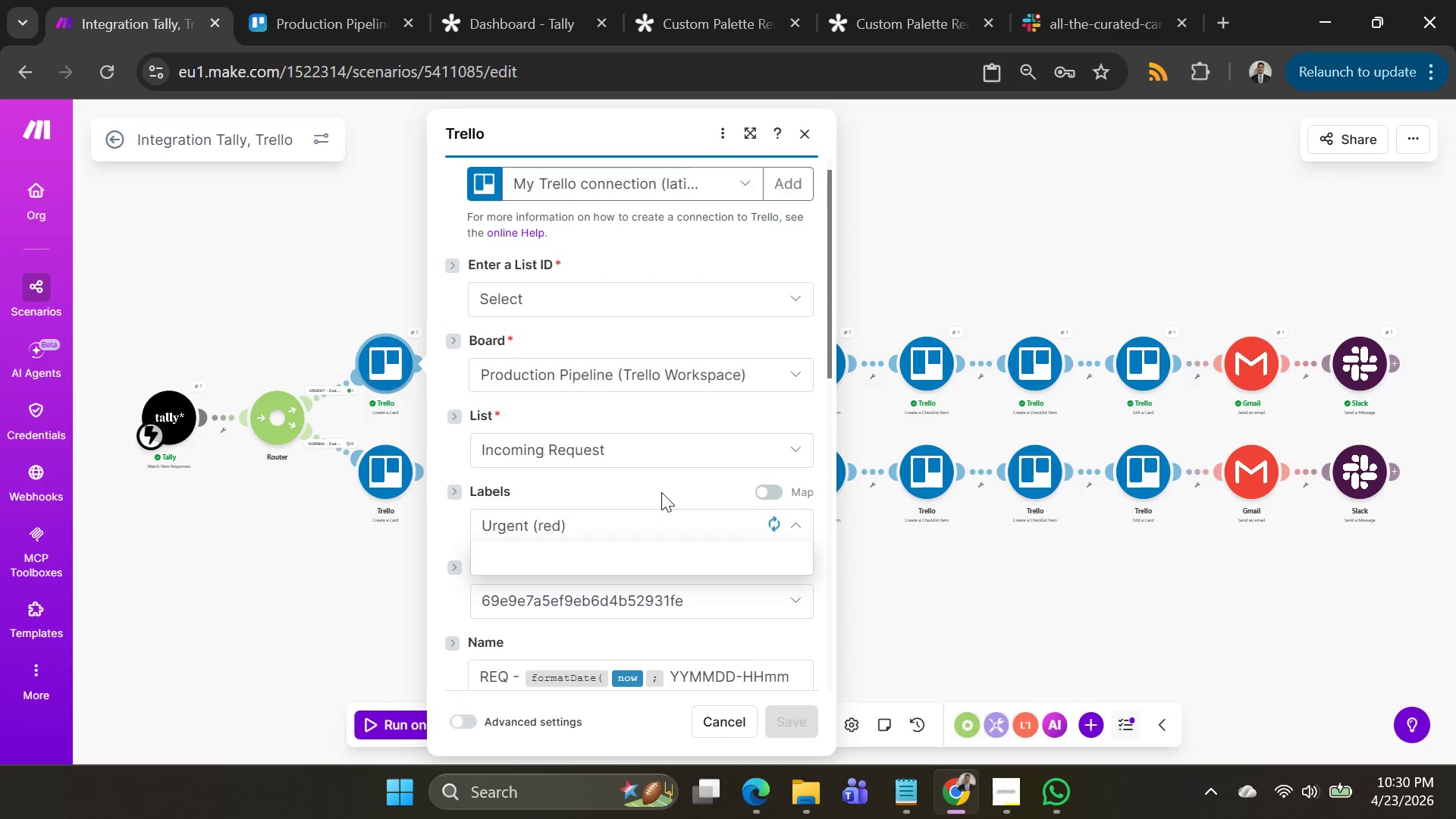 
left_click([661, 480])
 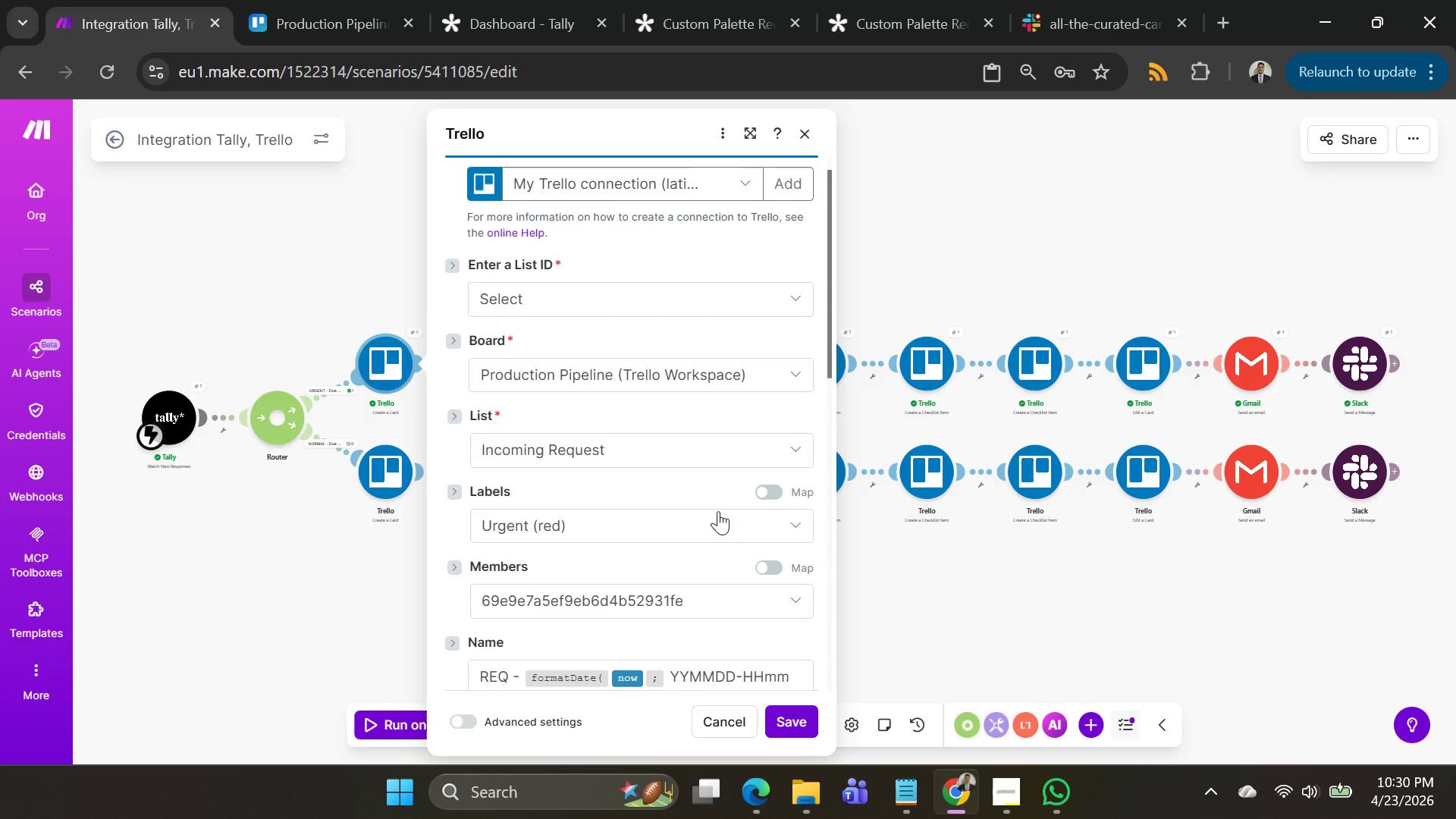 
scroll: coordinate [647, 522], scroll_direction: down, amount: 6.0
 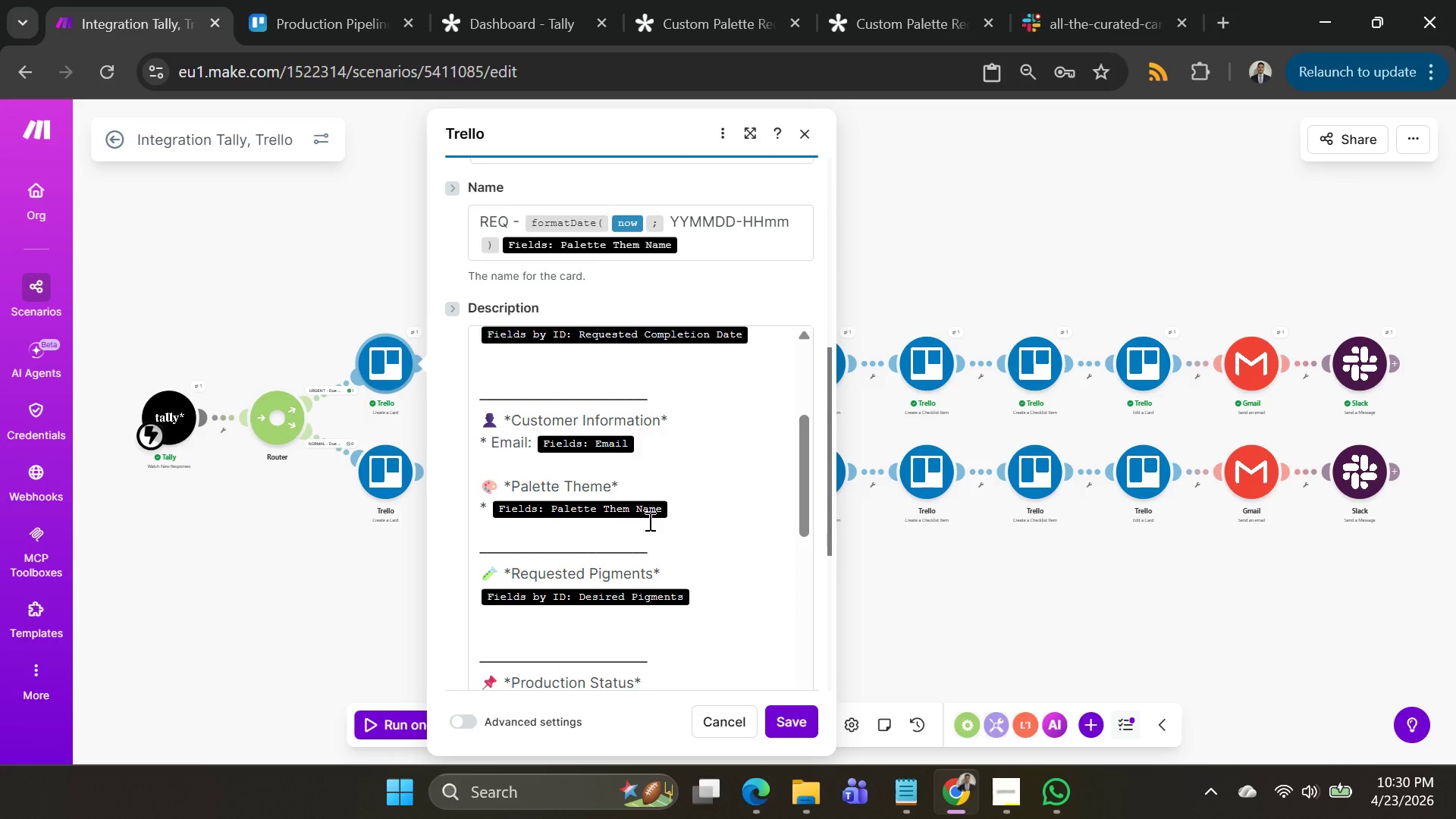 
scroll: coordinate [649, 519], scroll_direction: up, amount: 2.0
 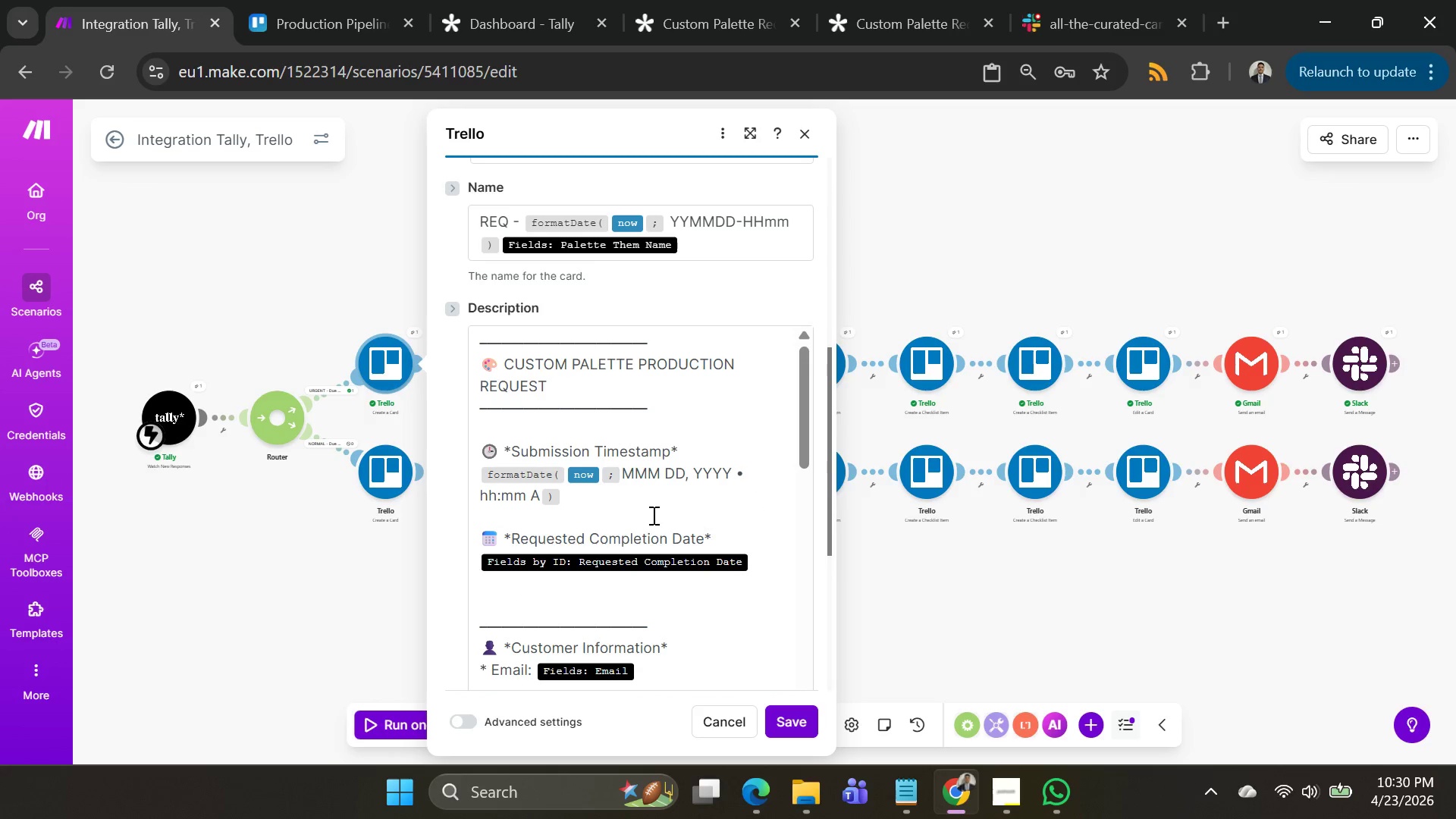 
scroll: coordinate [594, 454], scroll_direction: down, amount: 18.0
 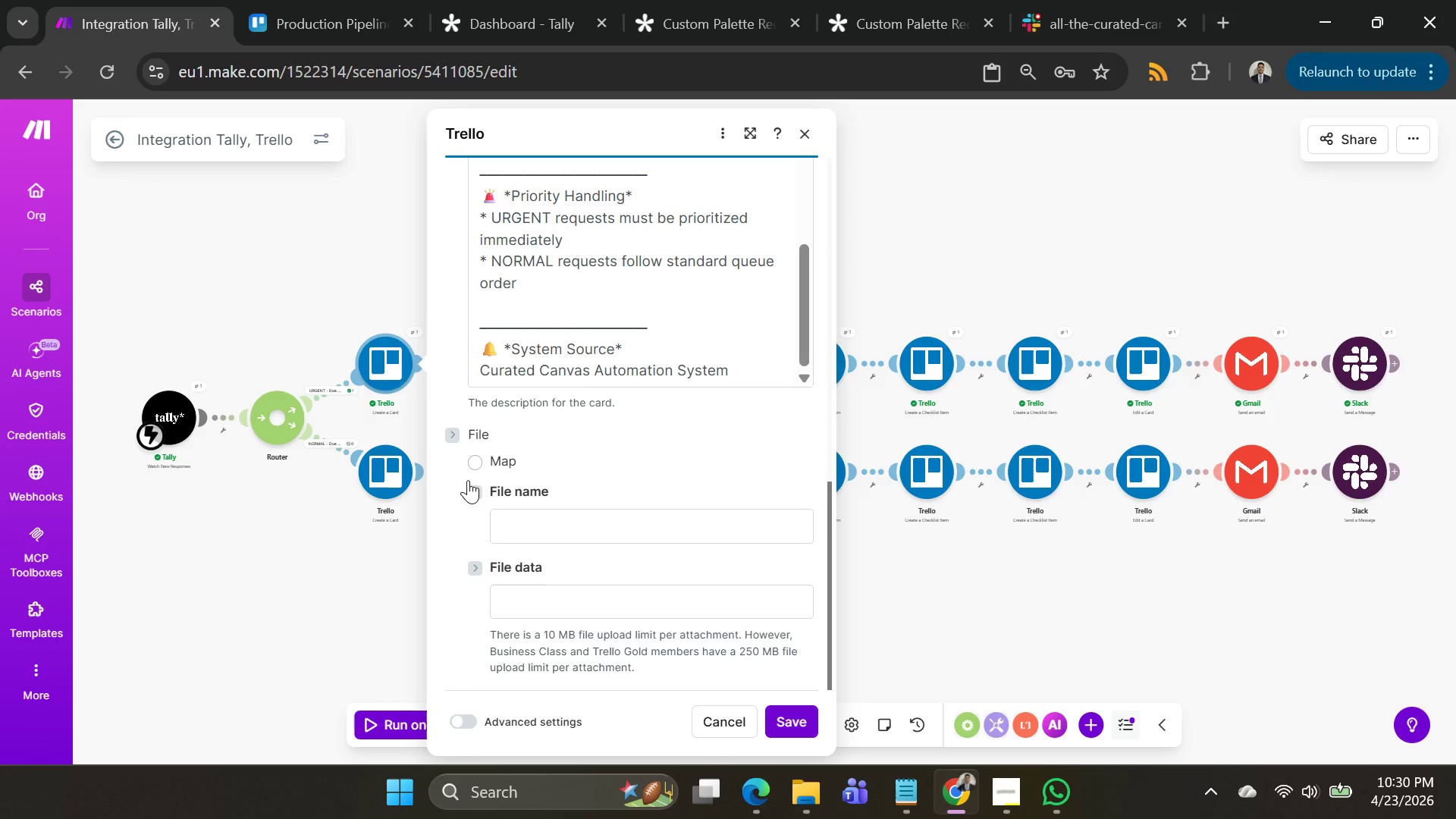 
left_click([450, 433])
 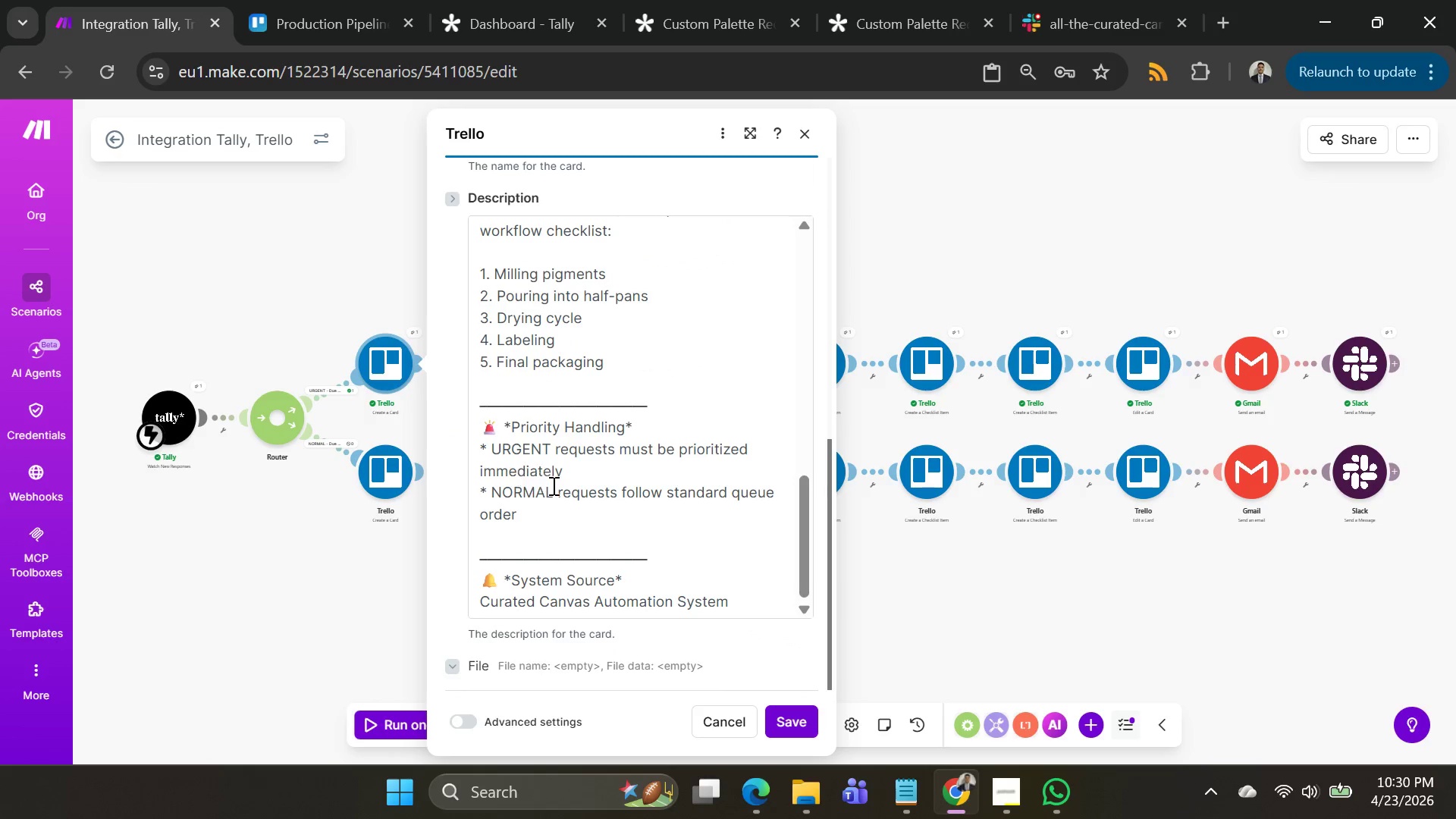 
scroll: coordinate [447, 653], scroll_direction: down, amount: 6.0
 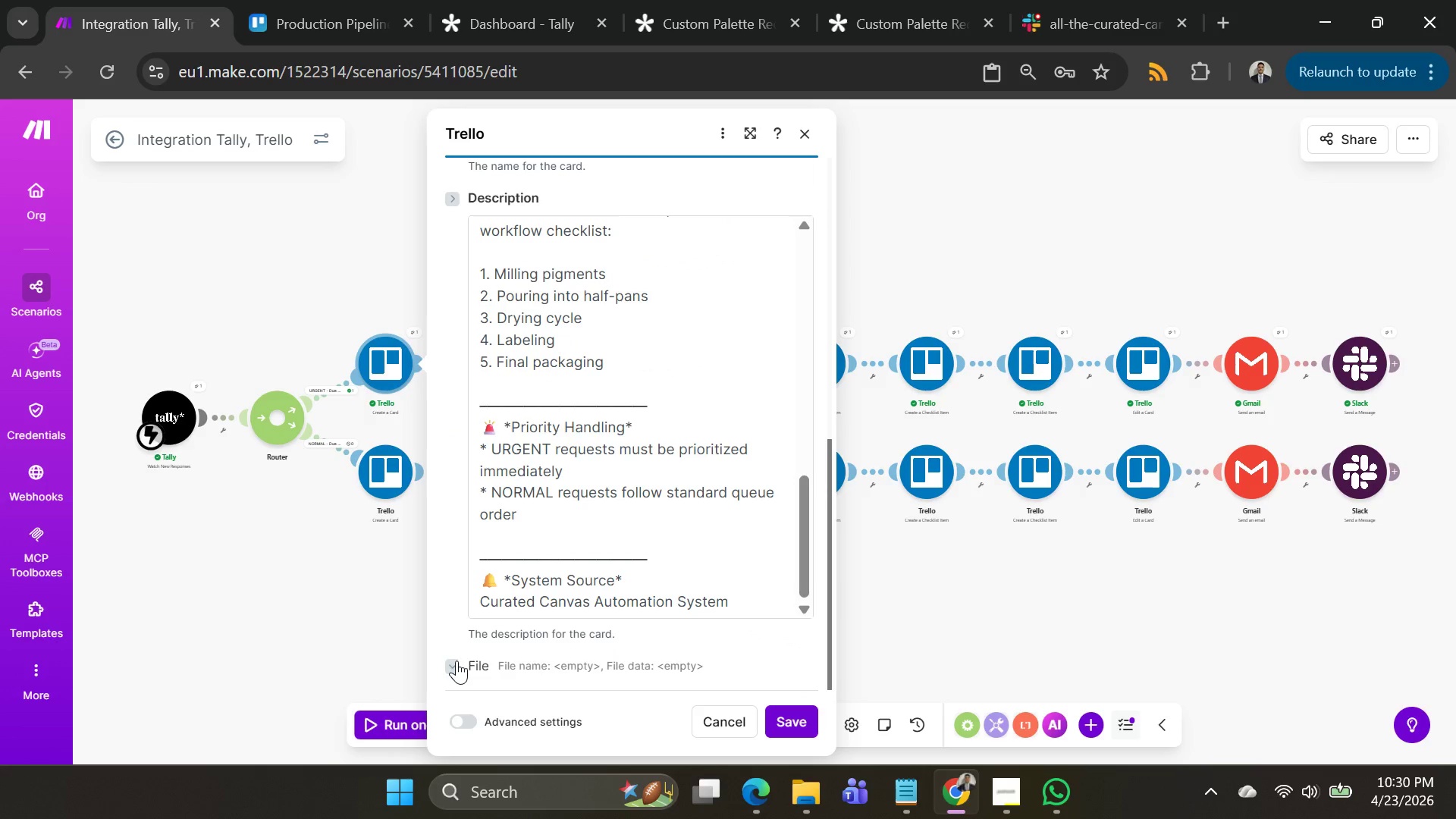 
left_click([457, 661])
 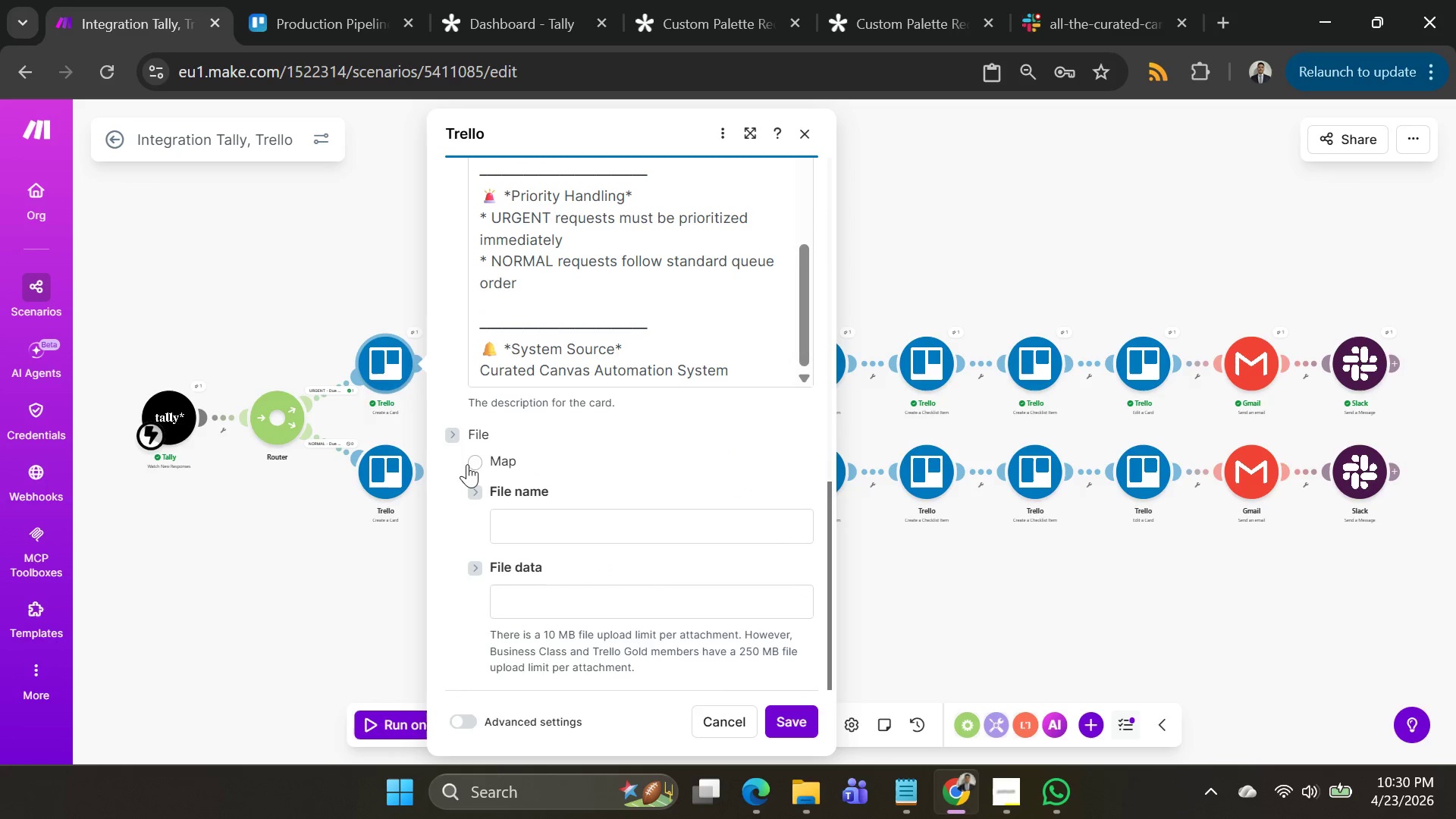 
left_click([454, 444])
 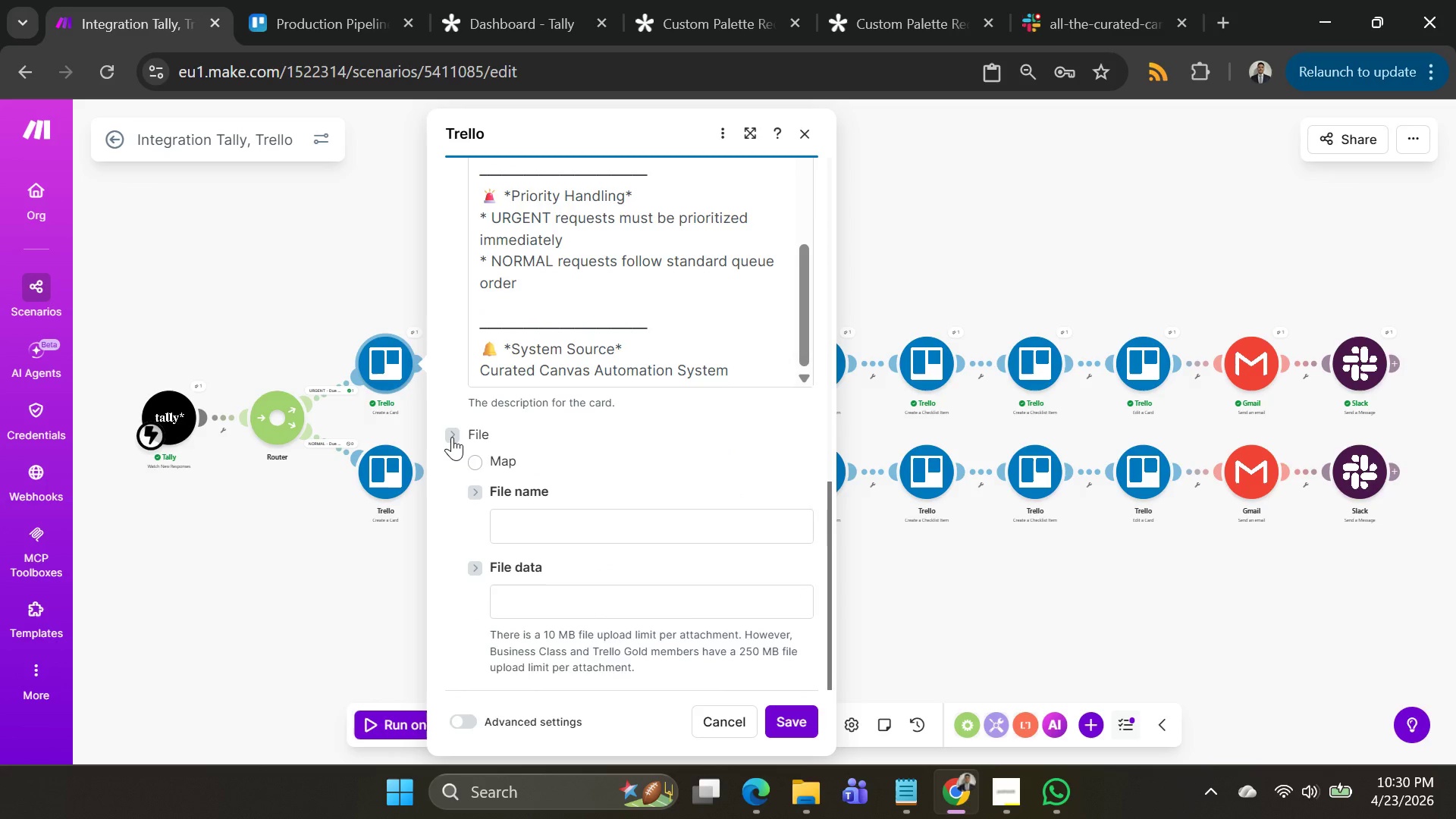 
left_click([452, 437])
 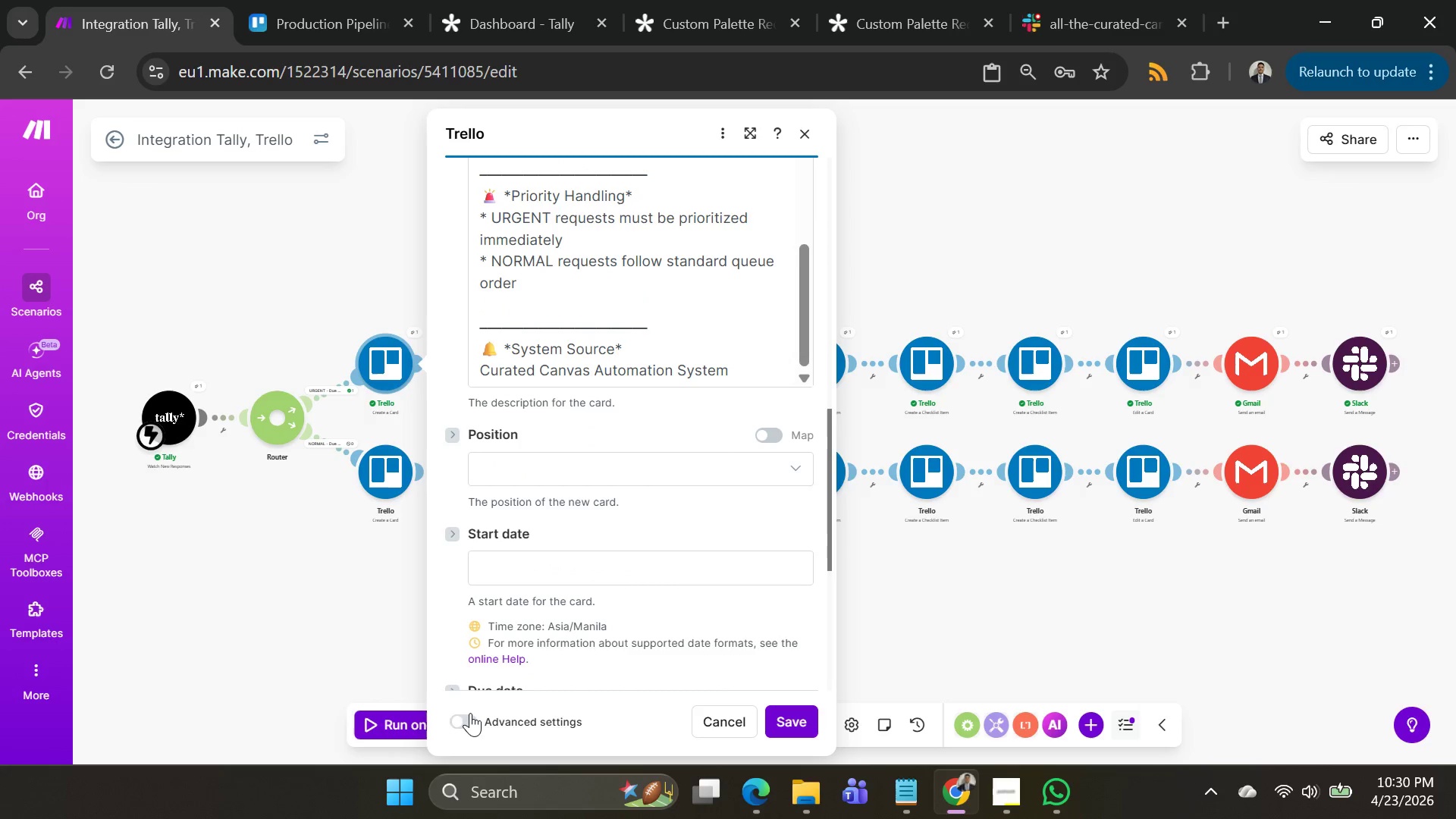 
scroll: coordinate [547, 609], scroll_direction: down, amount: 2.0
 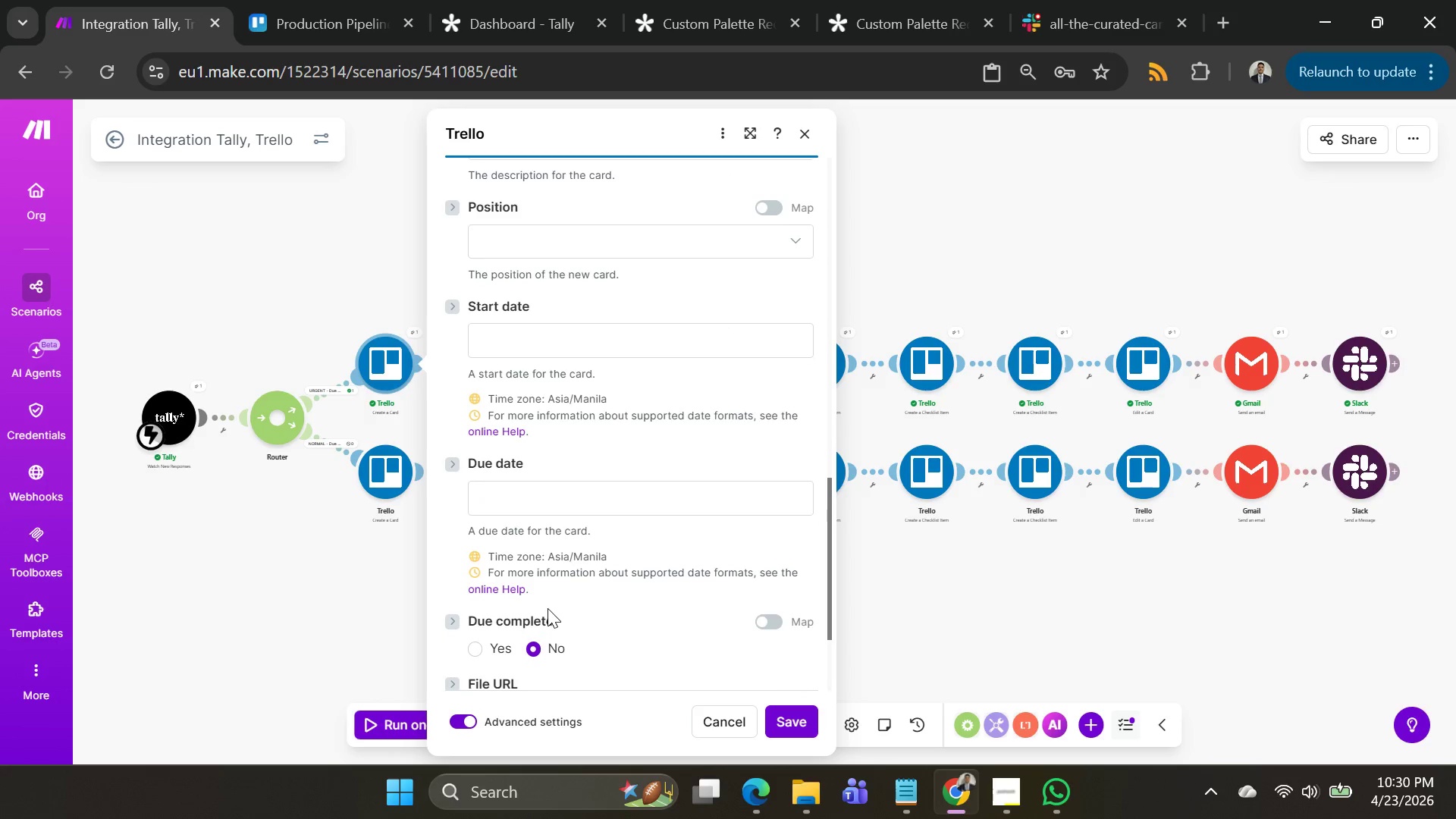 
scroll: coordinate [548, 608], scroll_direction: up, amount: 1.0
 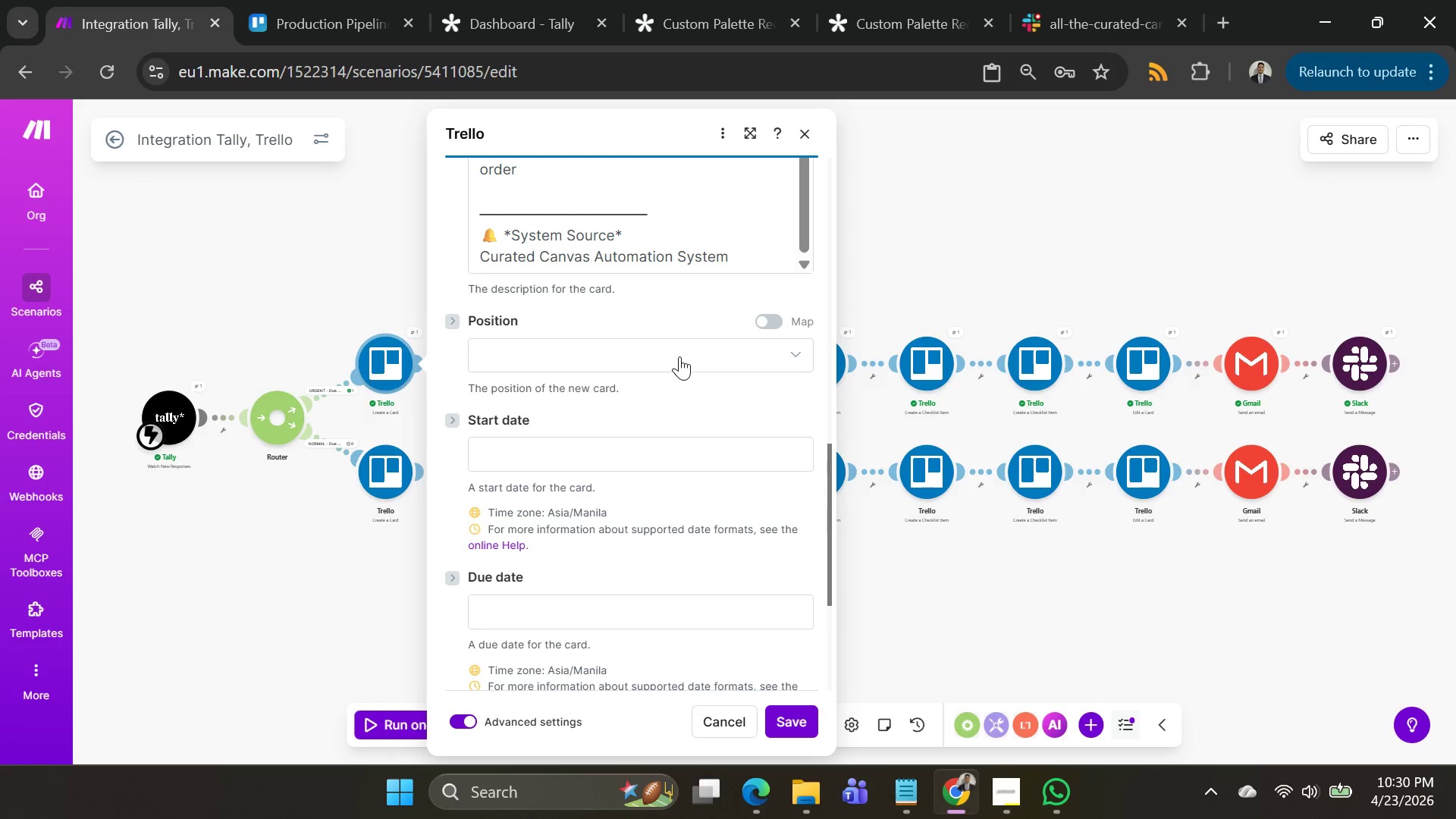 
left_click([681, 351])
 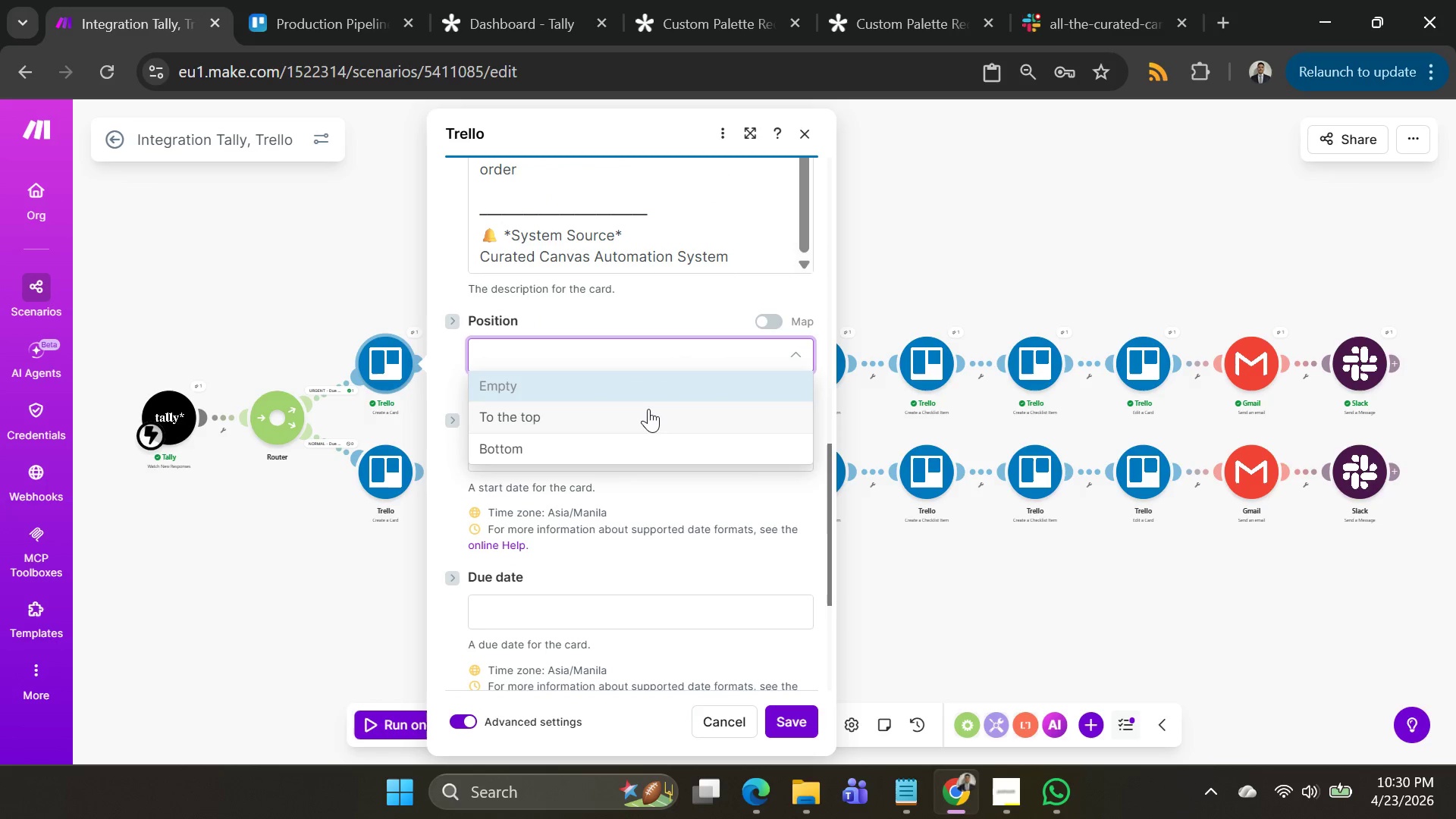 
left_click([648, 409])
 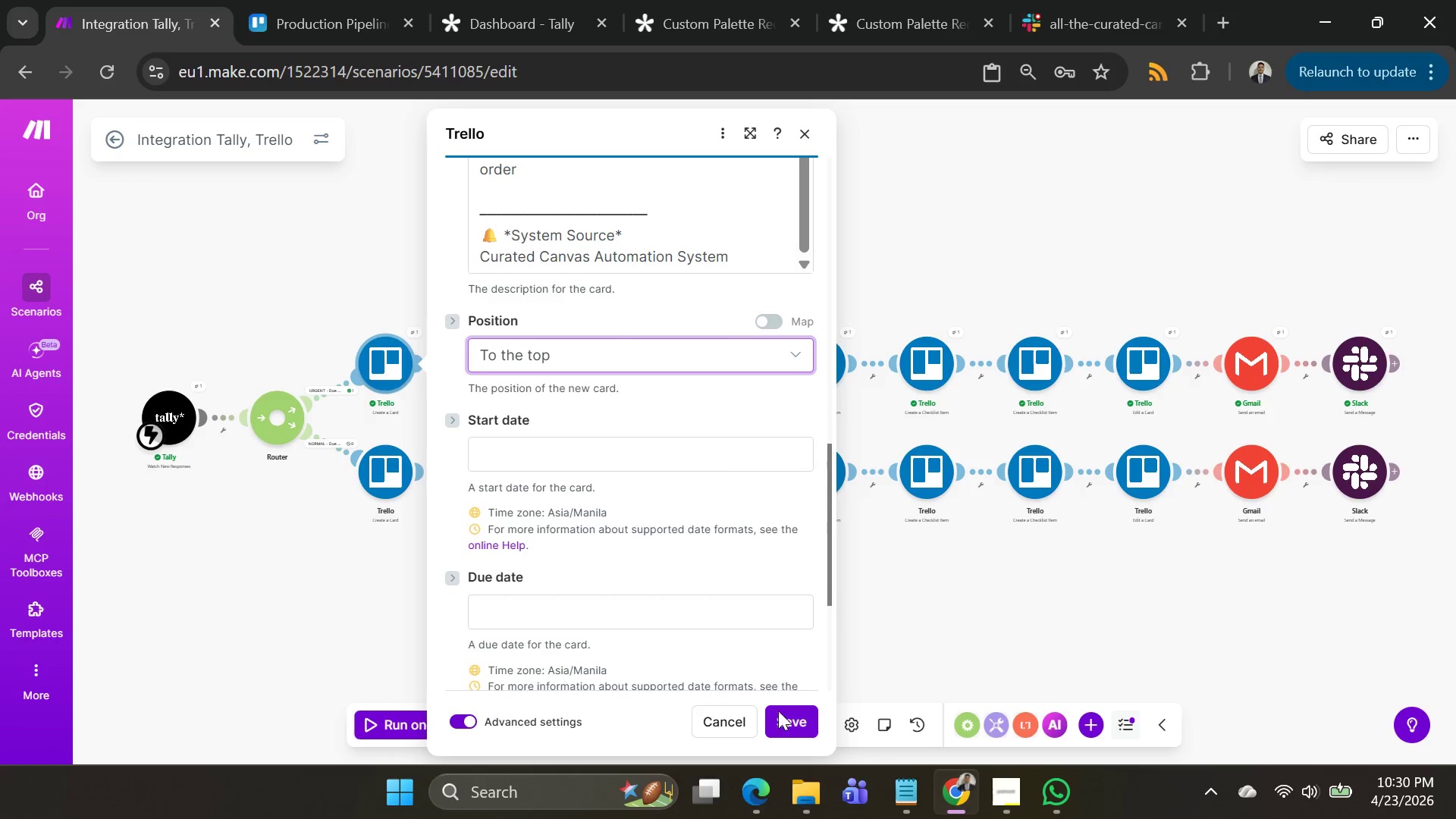 
left_click([783, 719])
 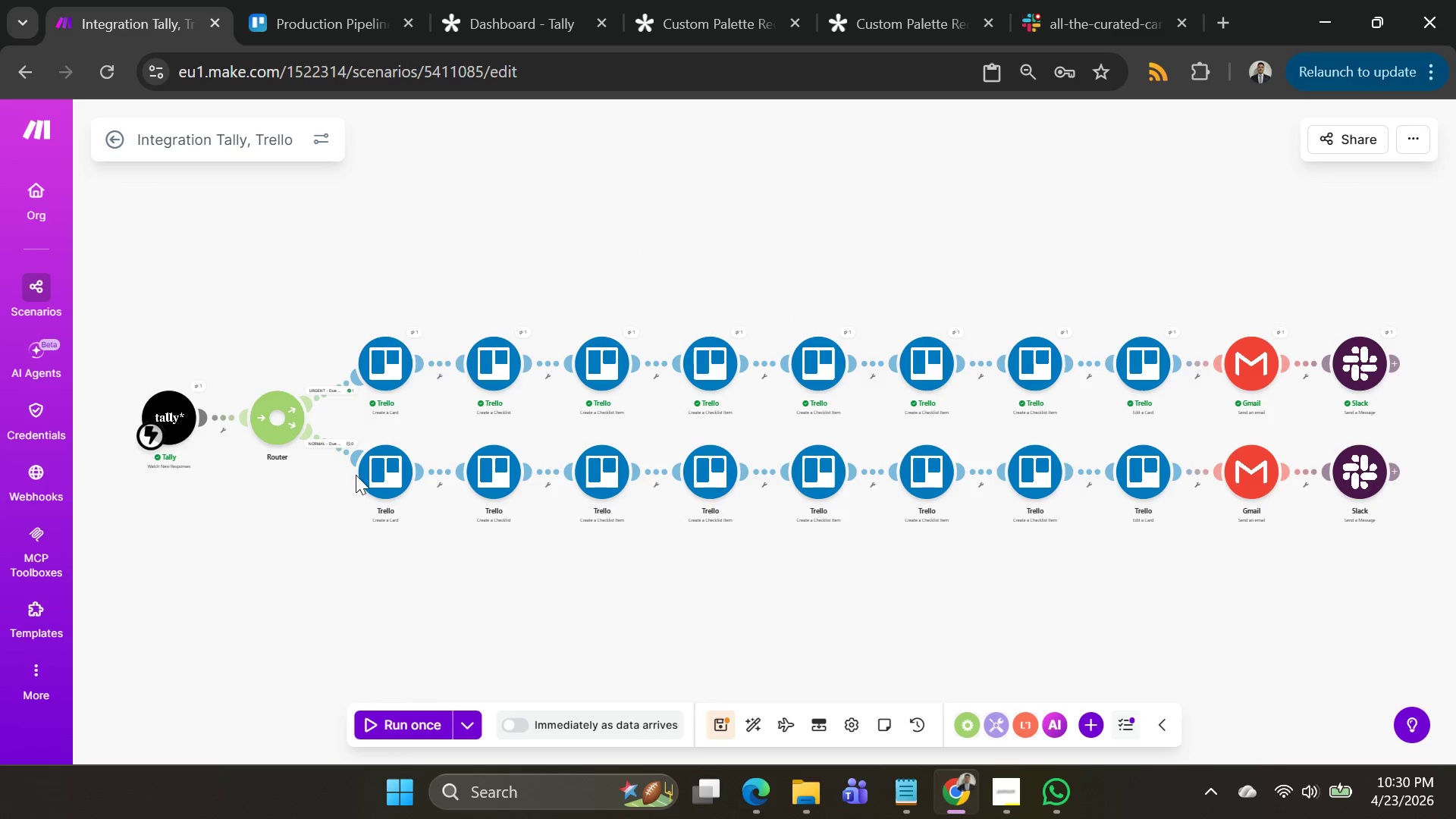 
left_click([376, 478])
 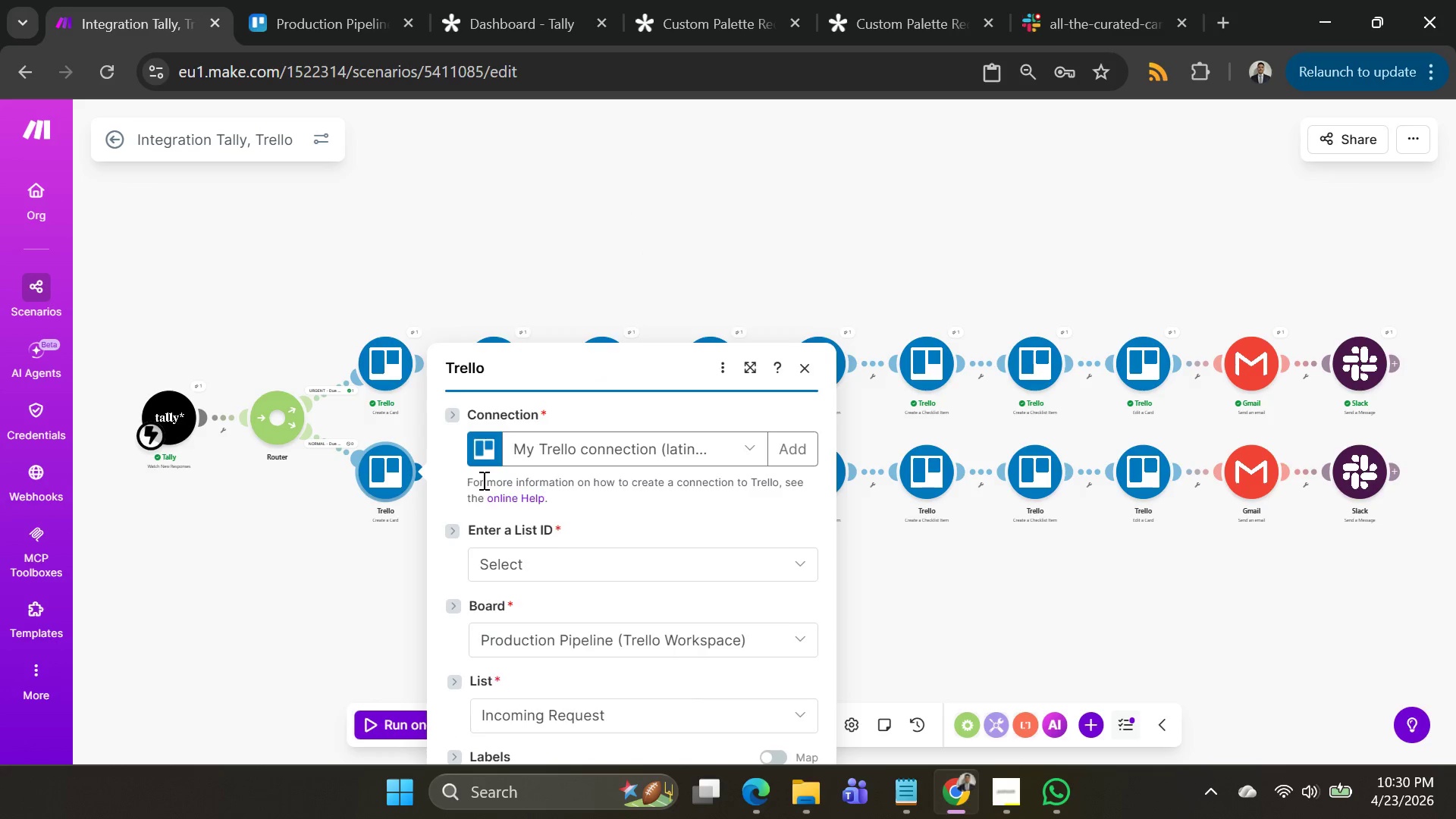 
scroll: coordinate [518, 557], scroll_direction: down, amount: 19.0
 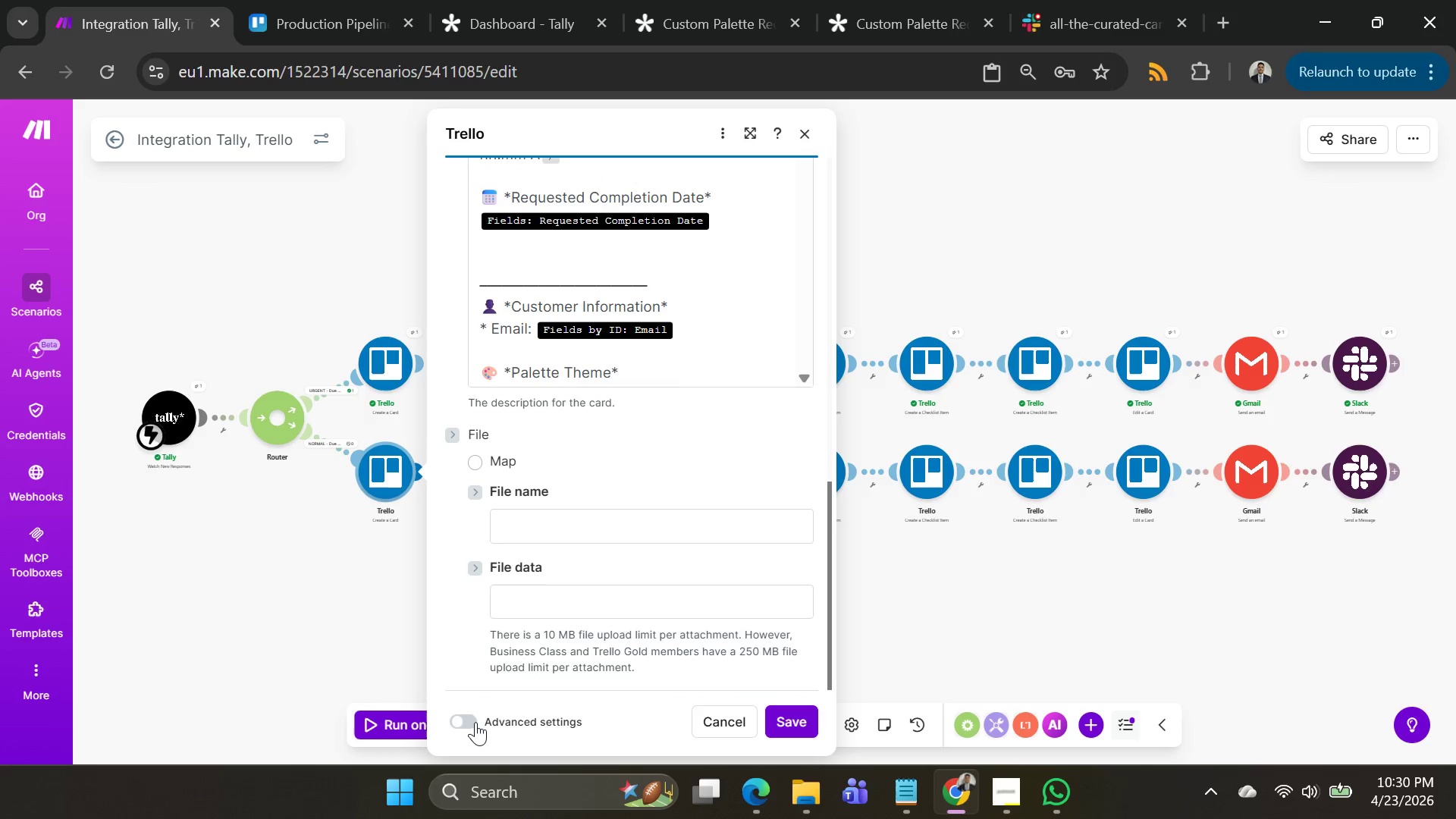 
left_click([475, 722])
 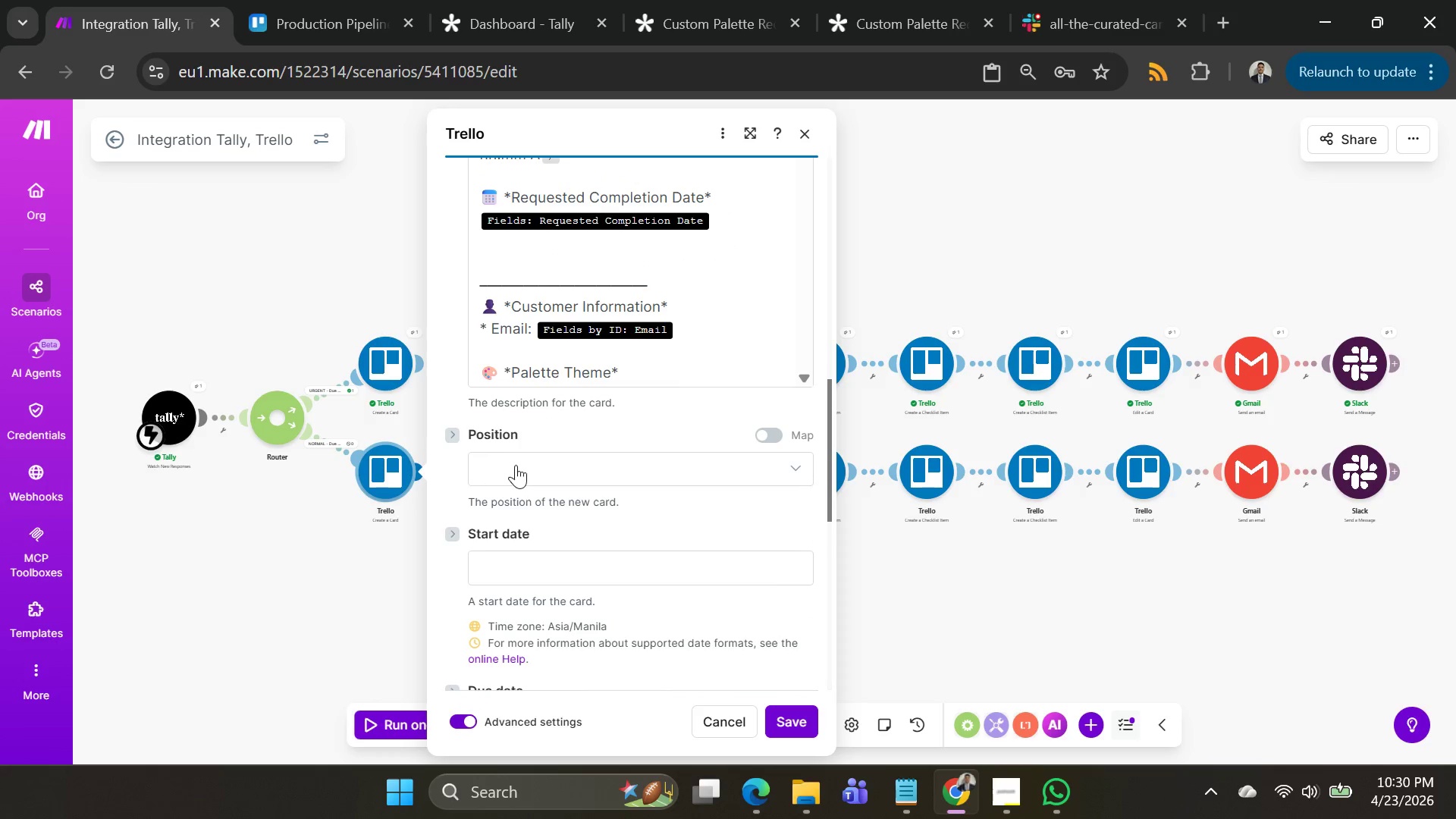 
left_click([518, 468])
 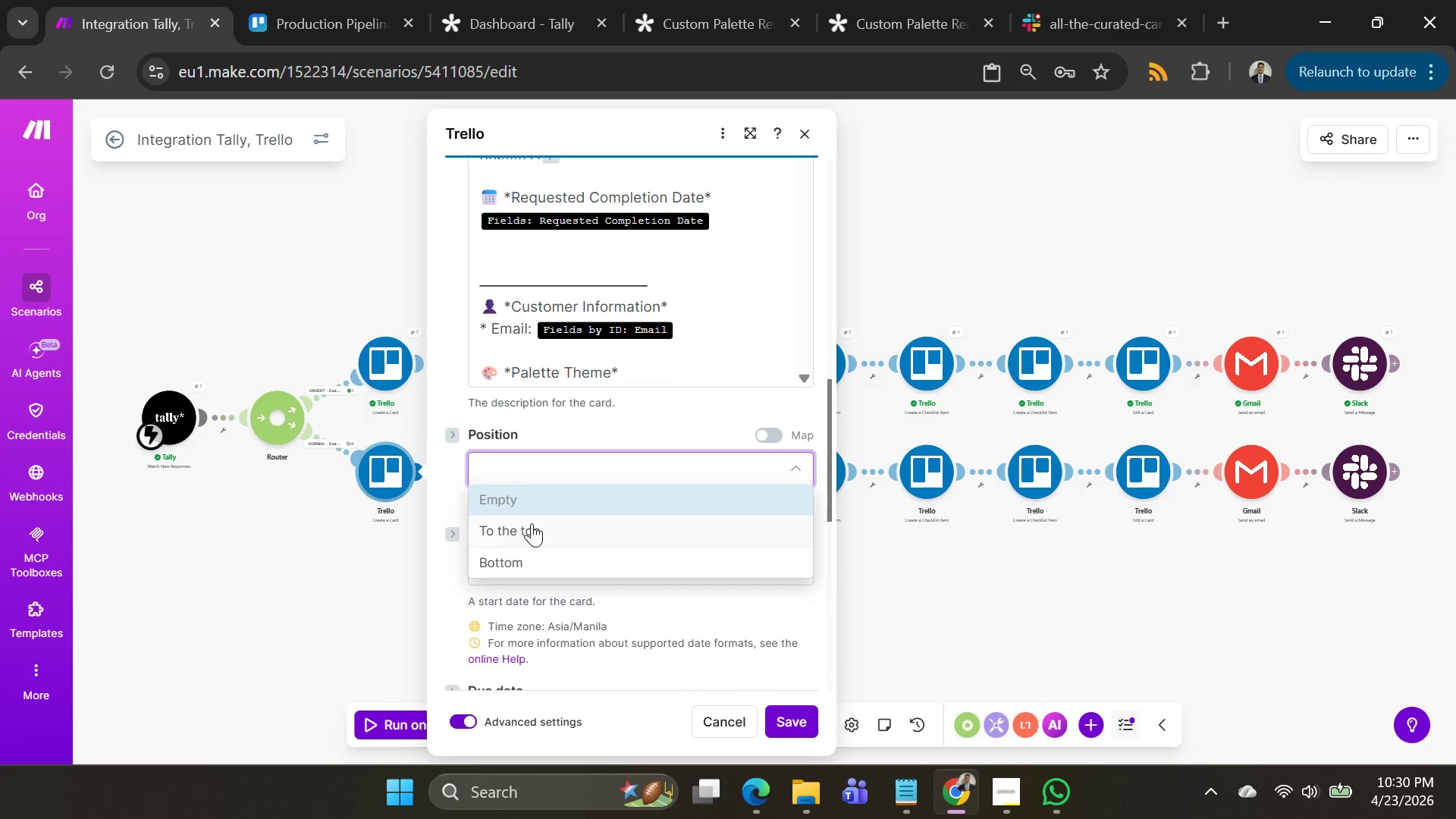 
left_click([532, 524])
 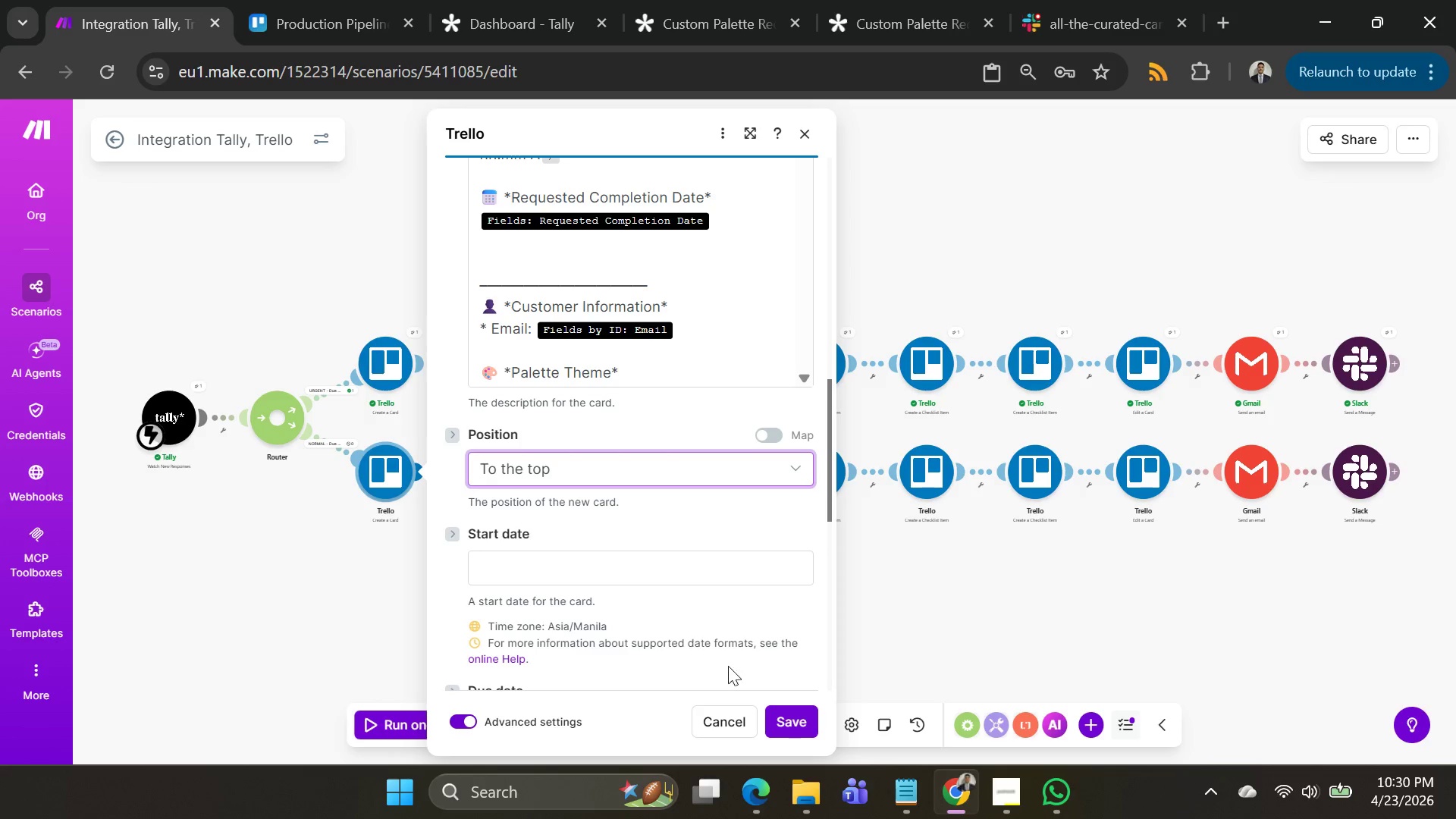 
left_click([792, 717])
 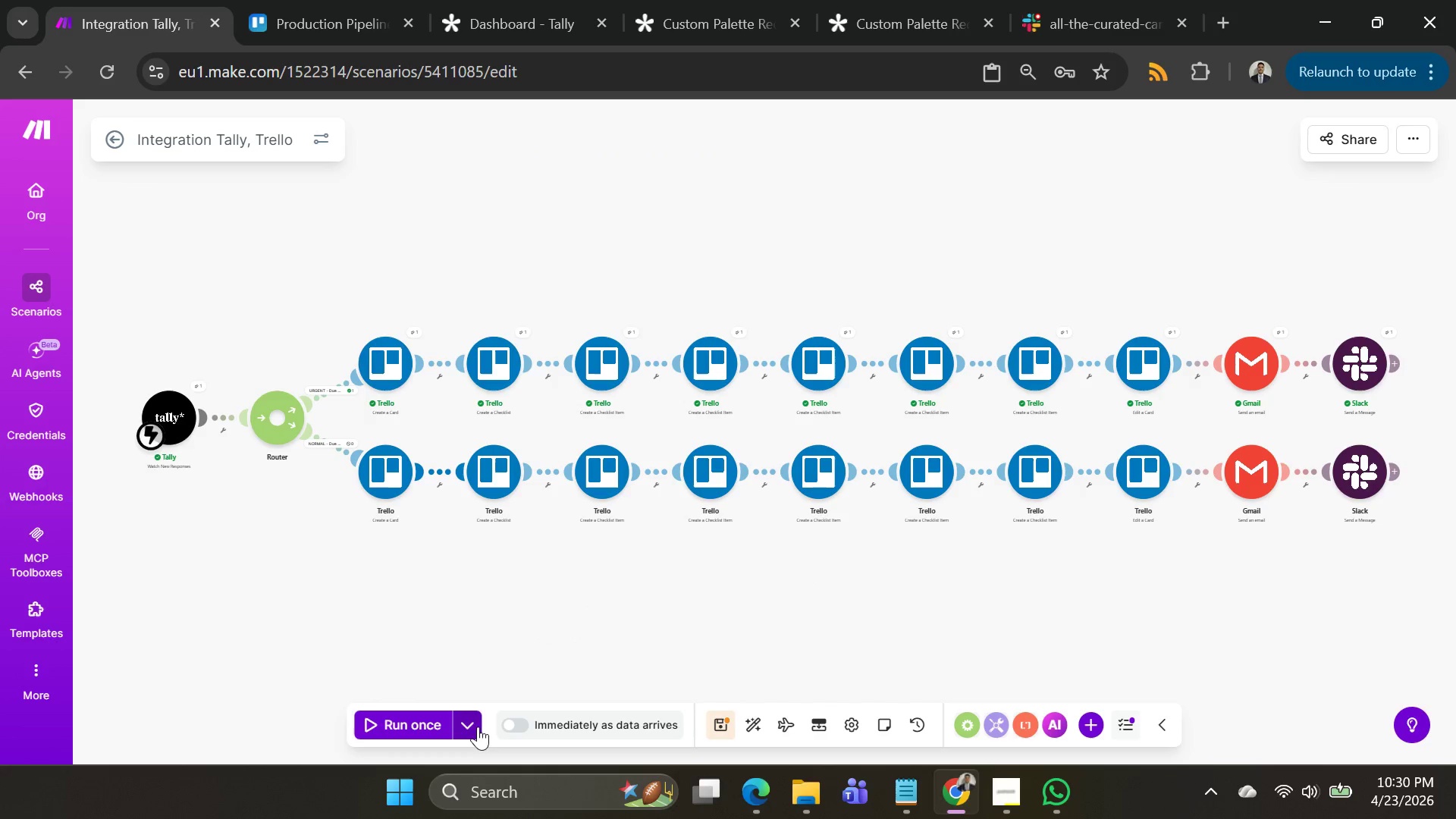 
left_click([473, 723])
 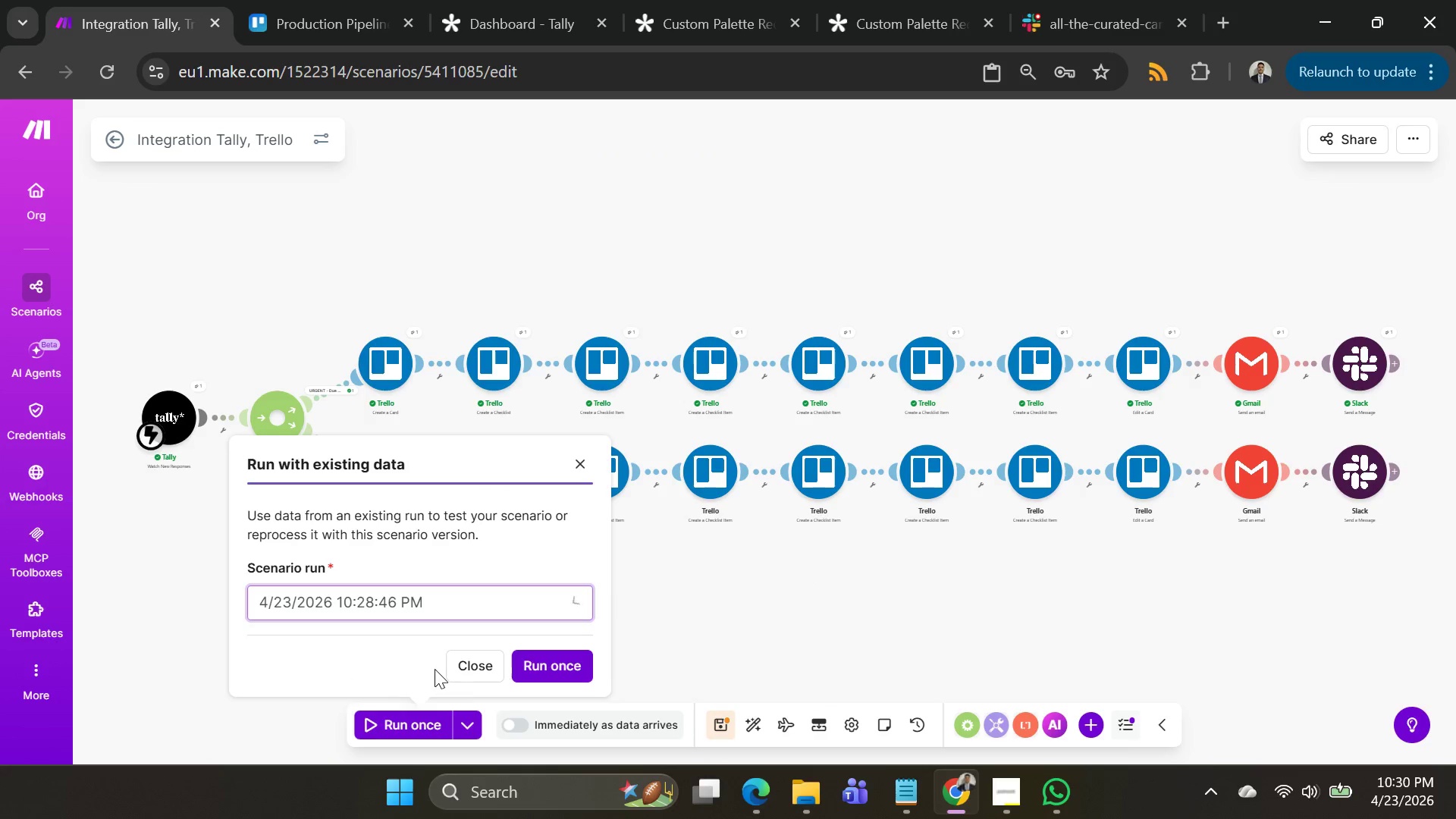 
left_click([524, 664])
 